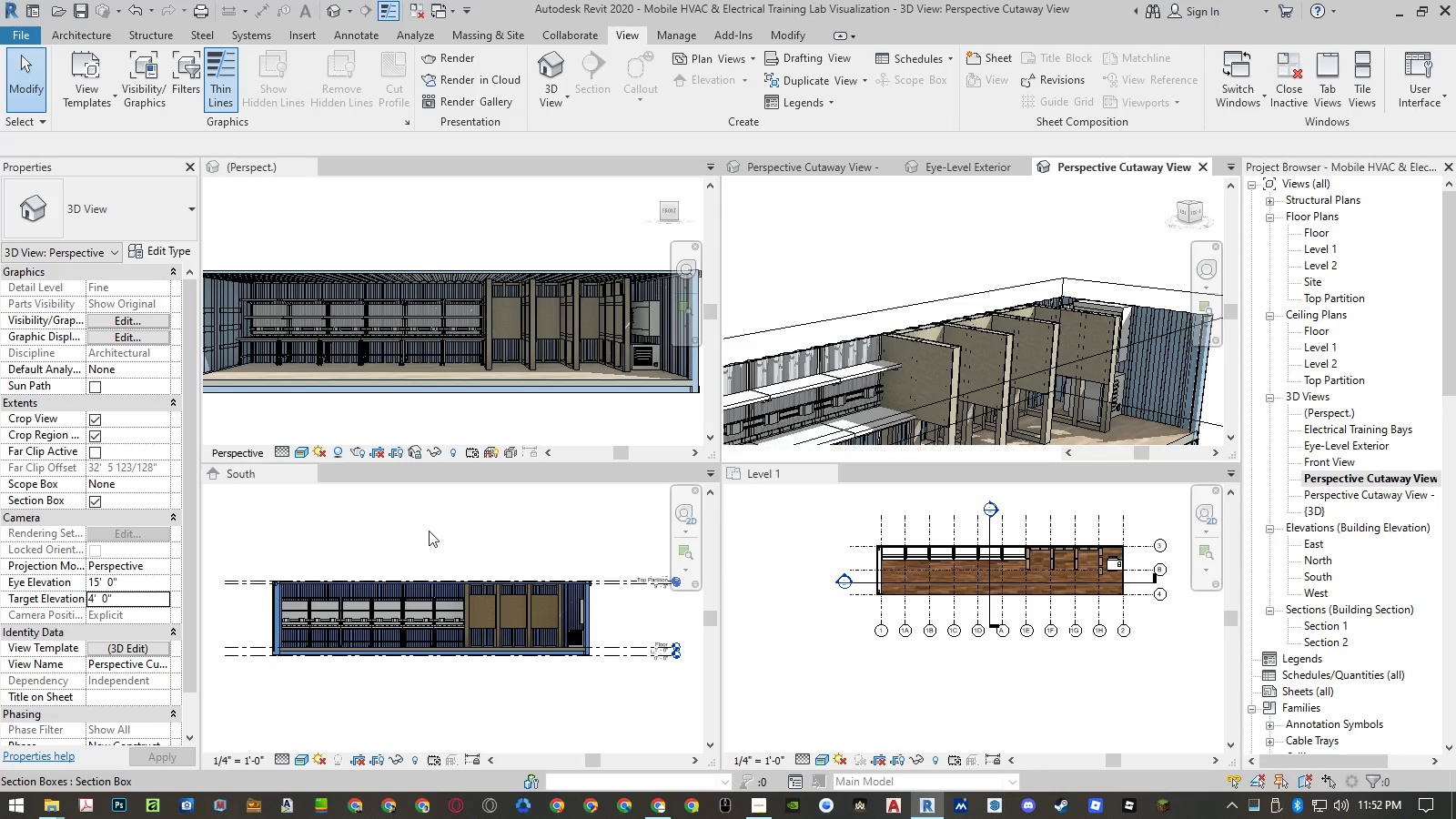 
scroll: coordinate [1036, 258], scroll_direction: down, amount: 8.0
 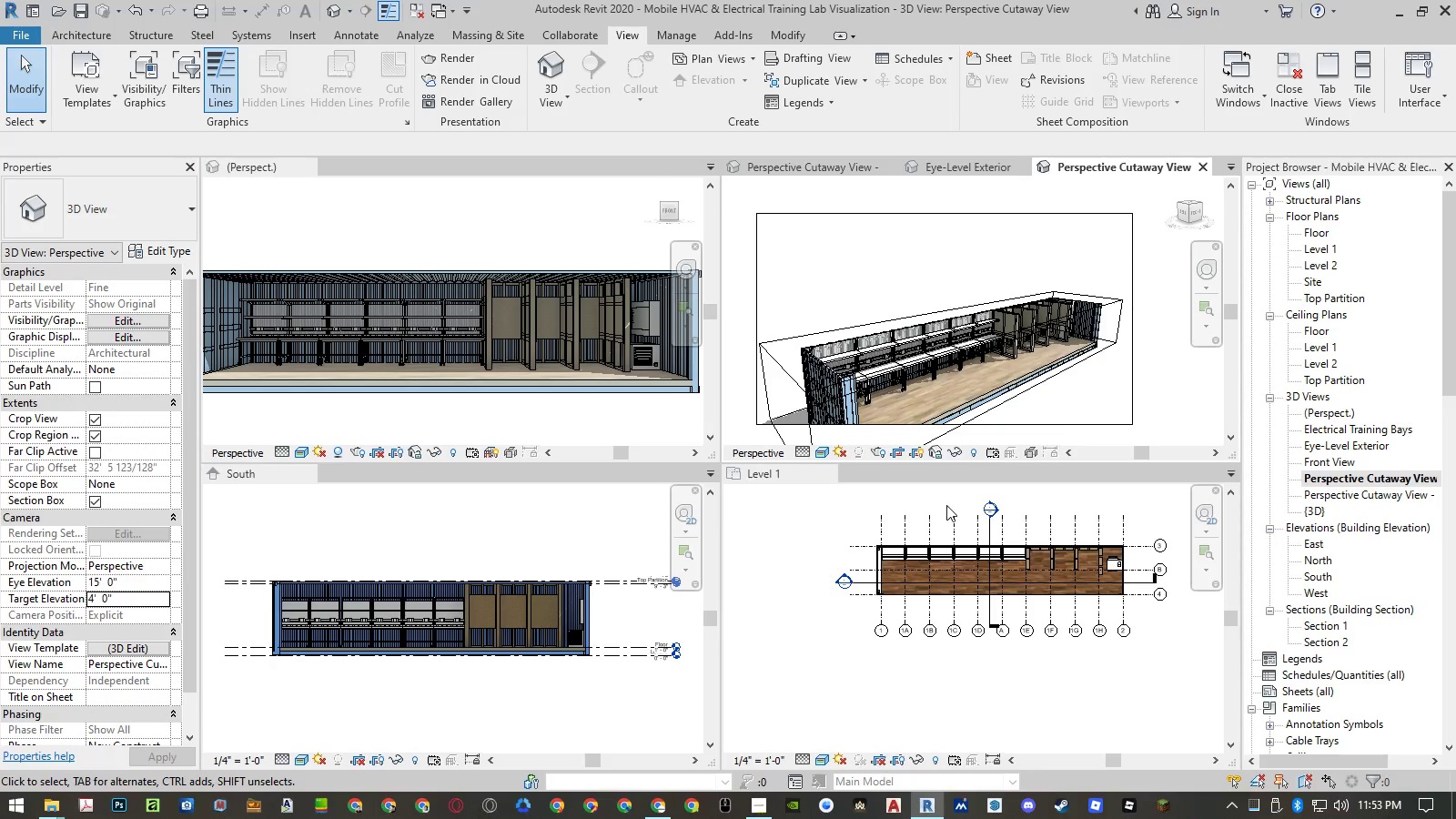 
wait(5.31)
 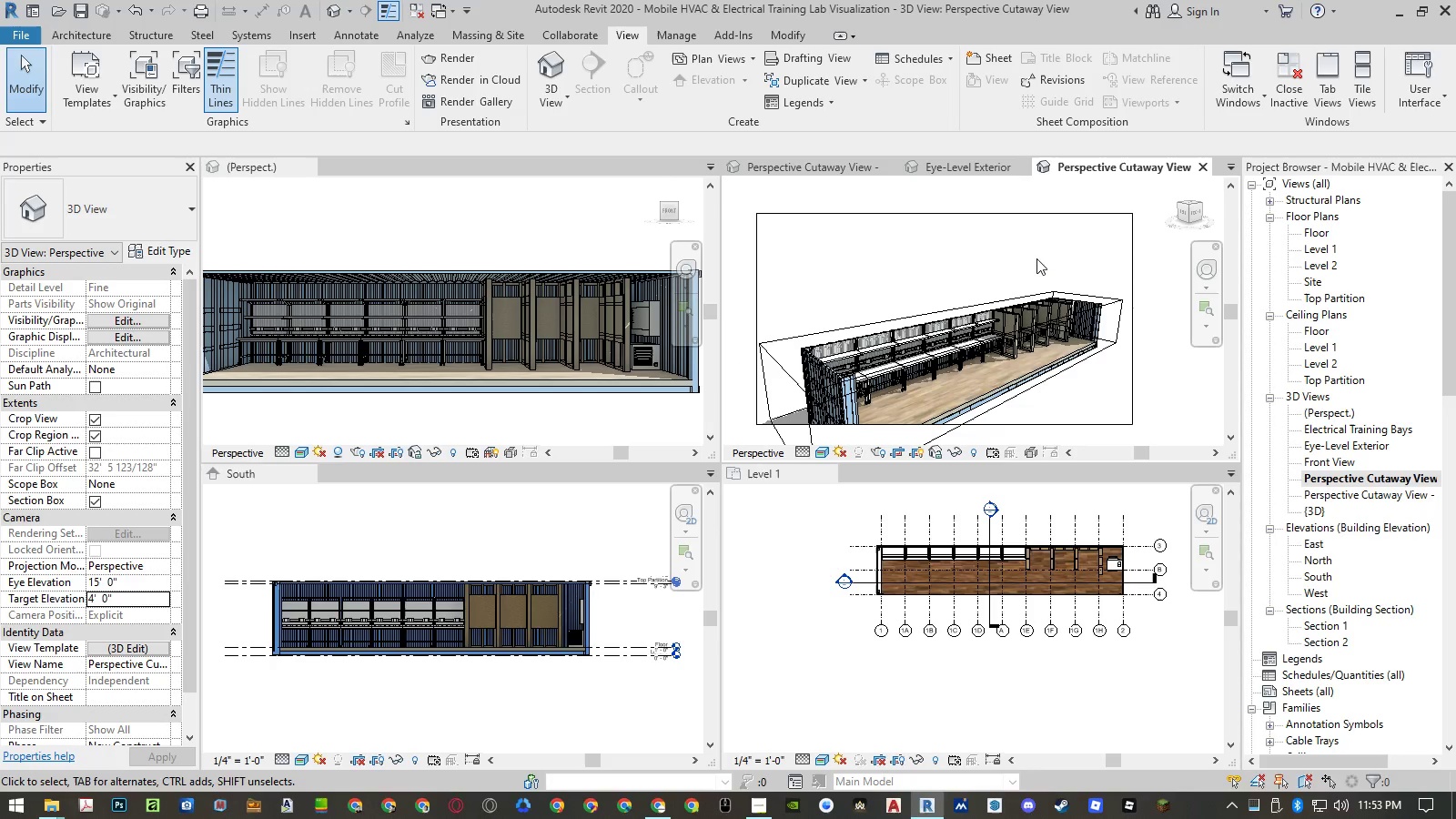 
left_click([800, 209])
 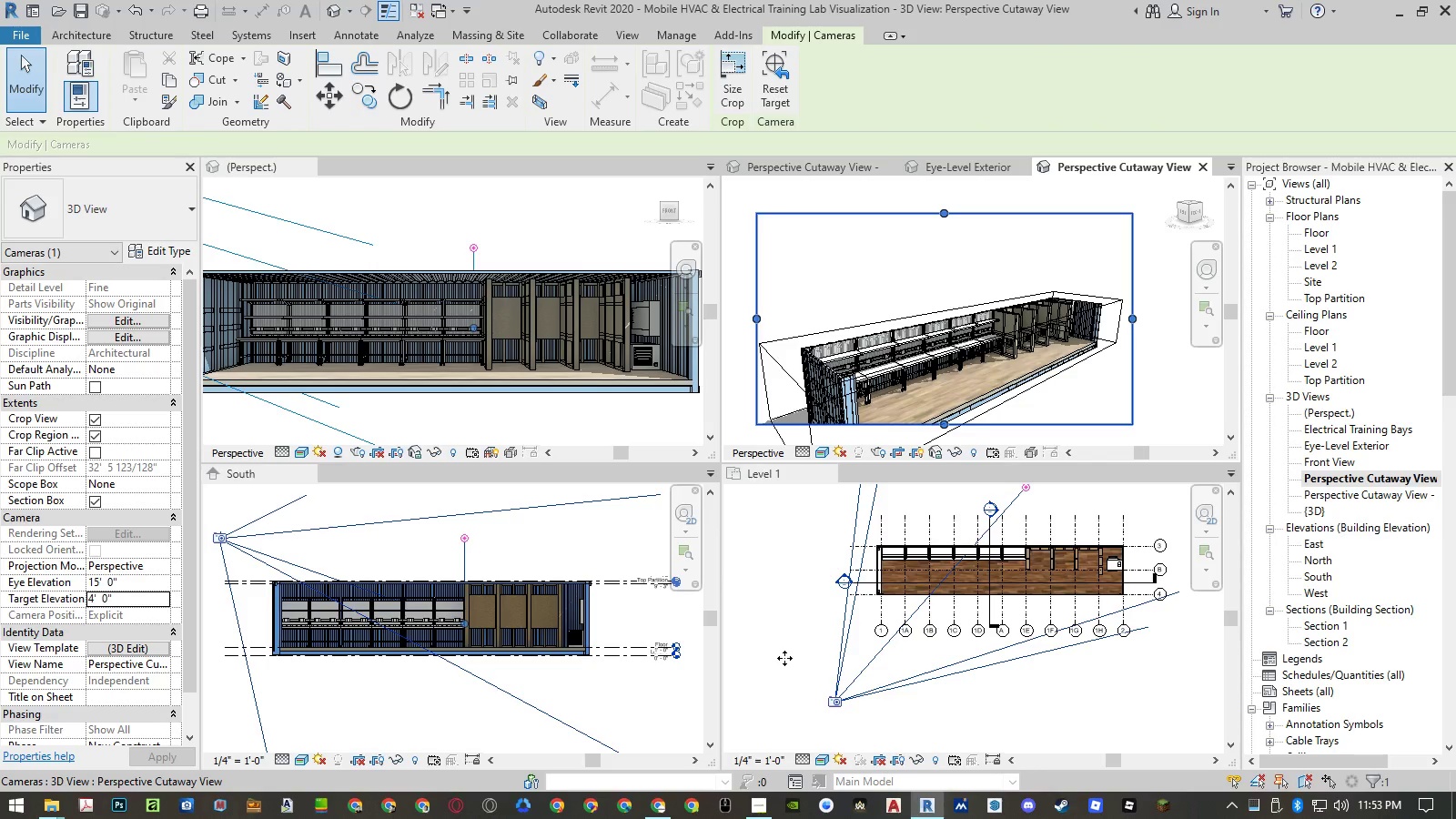 
left_click([738, 389])
 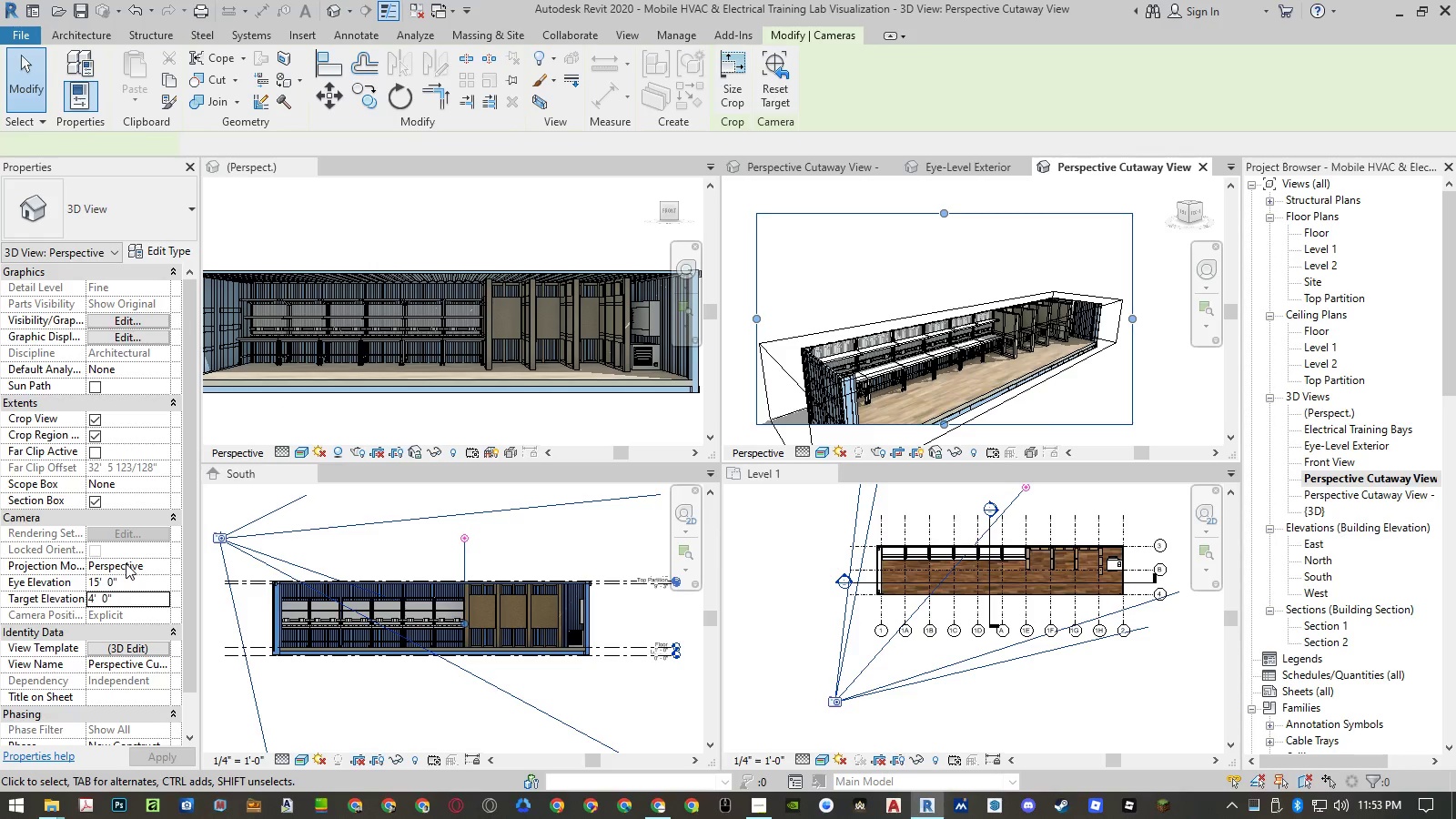 
left_click([135, 603])
 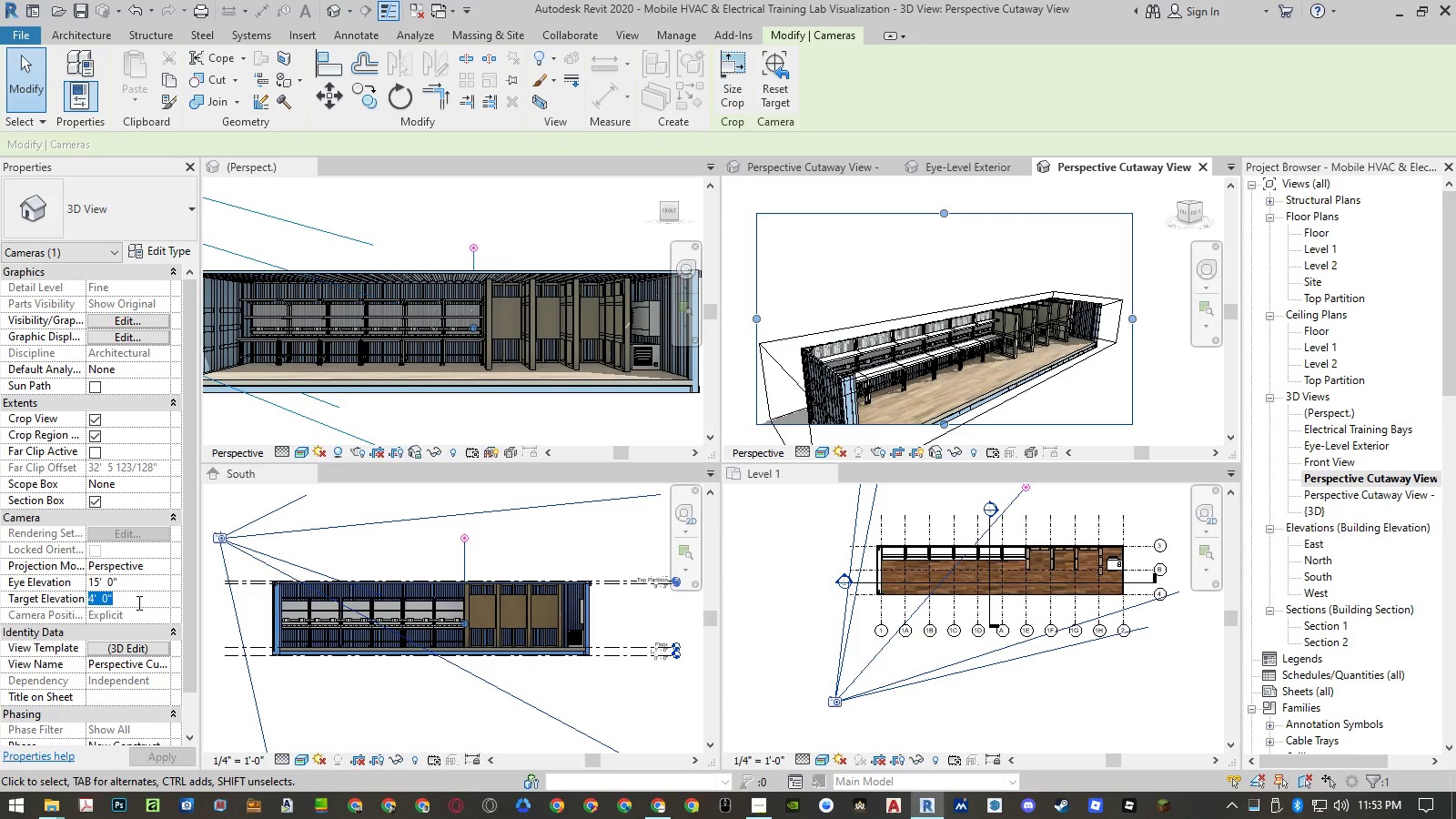 
key(Numpad0)
 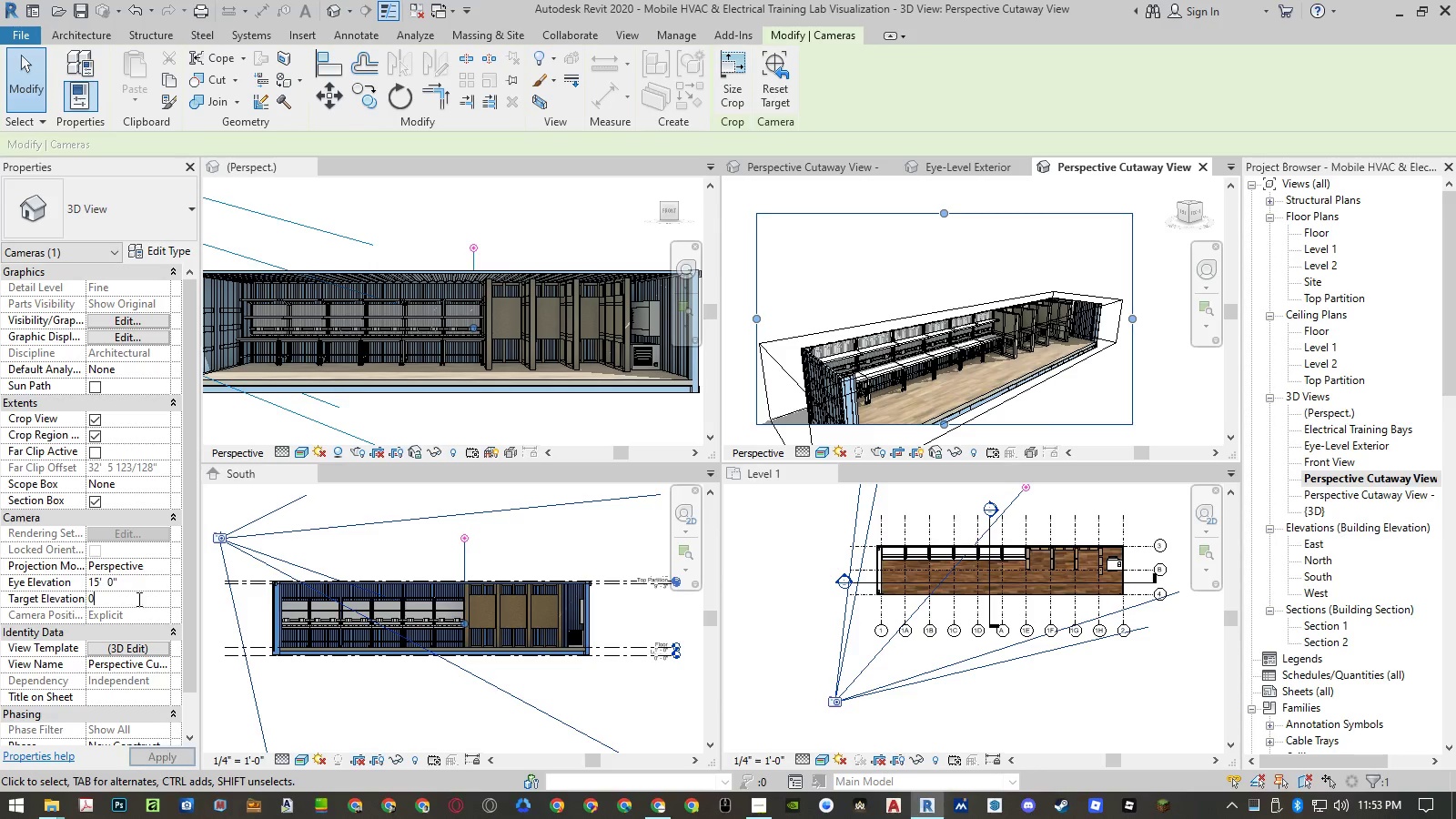 
key(NumpadEnter)
 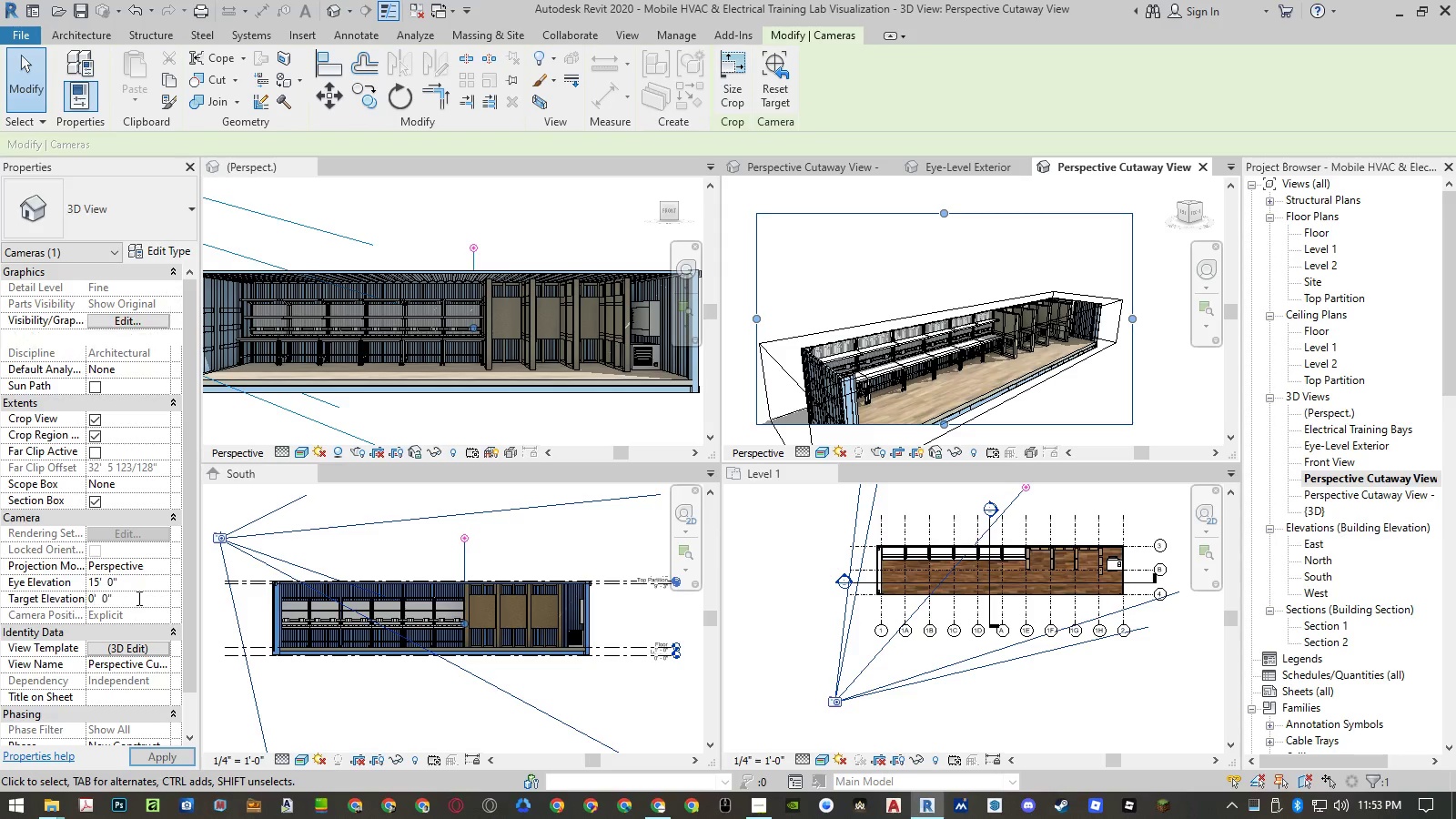 
key(NumpadEnter)
 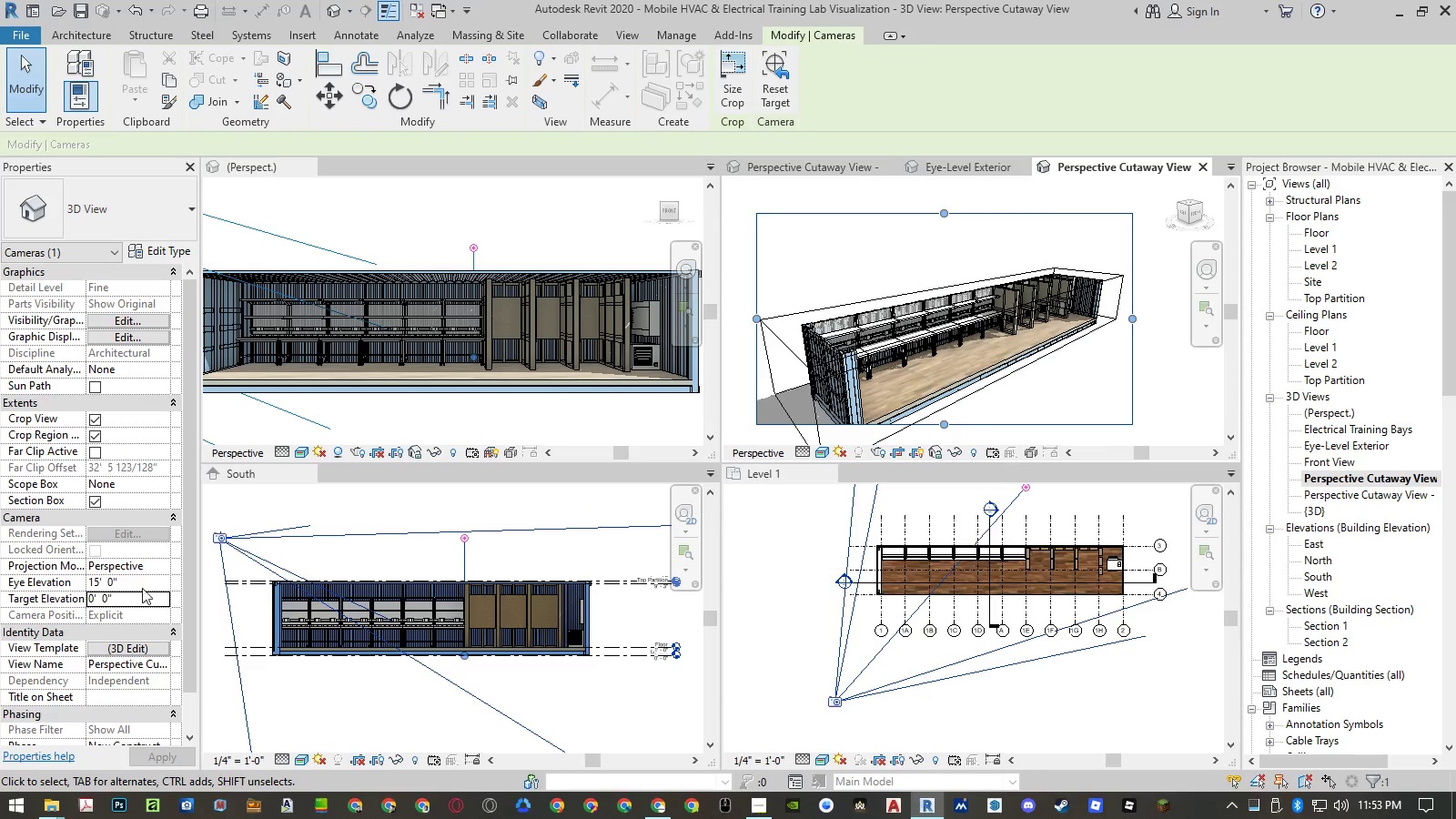 
left_click([140, 579])
 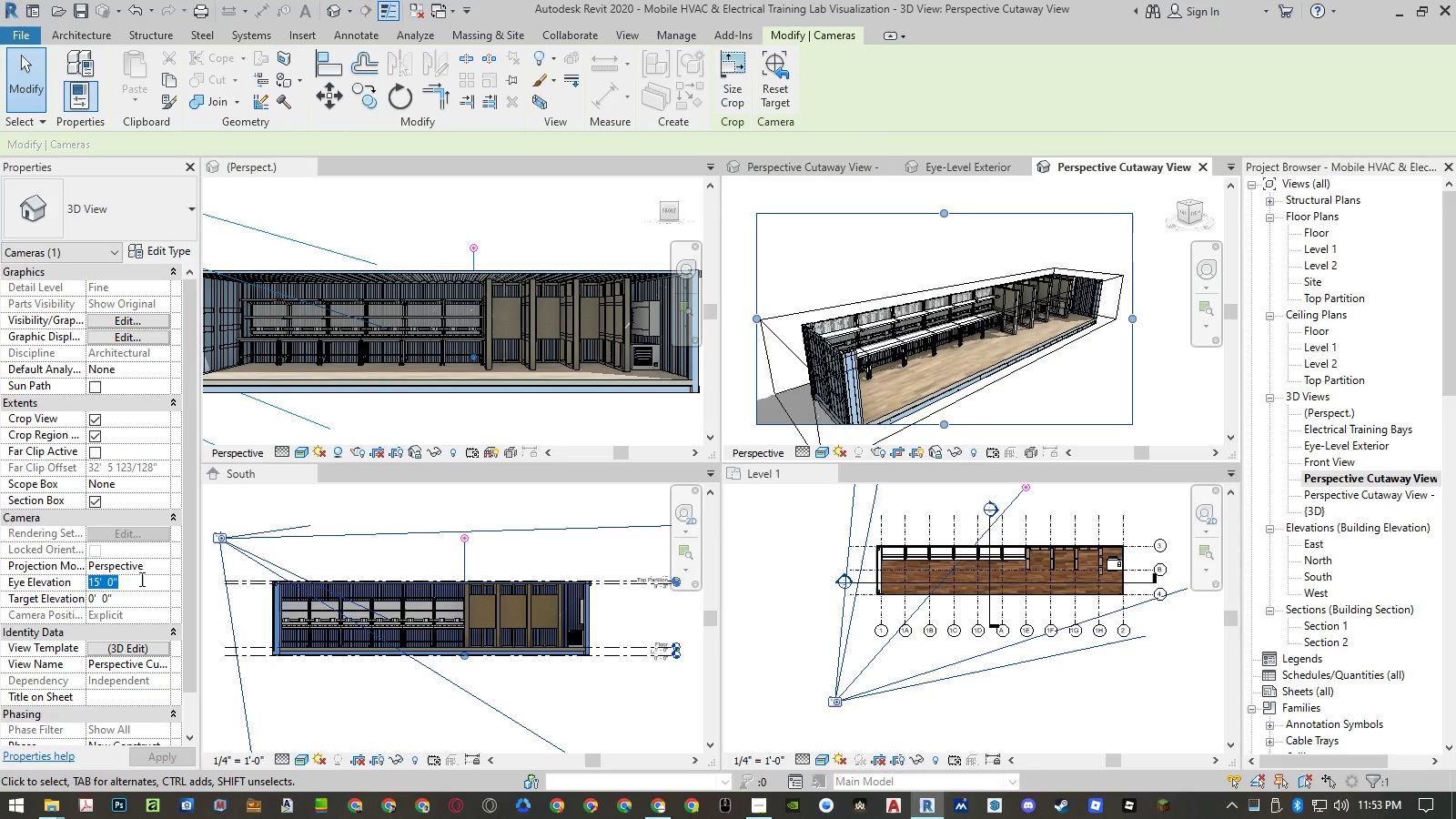 
key(Numpad3)
 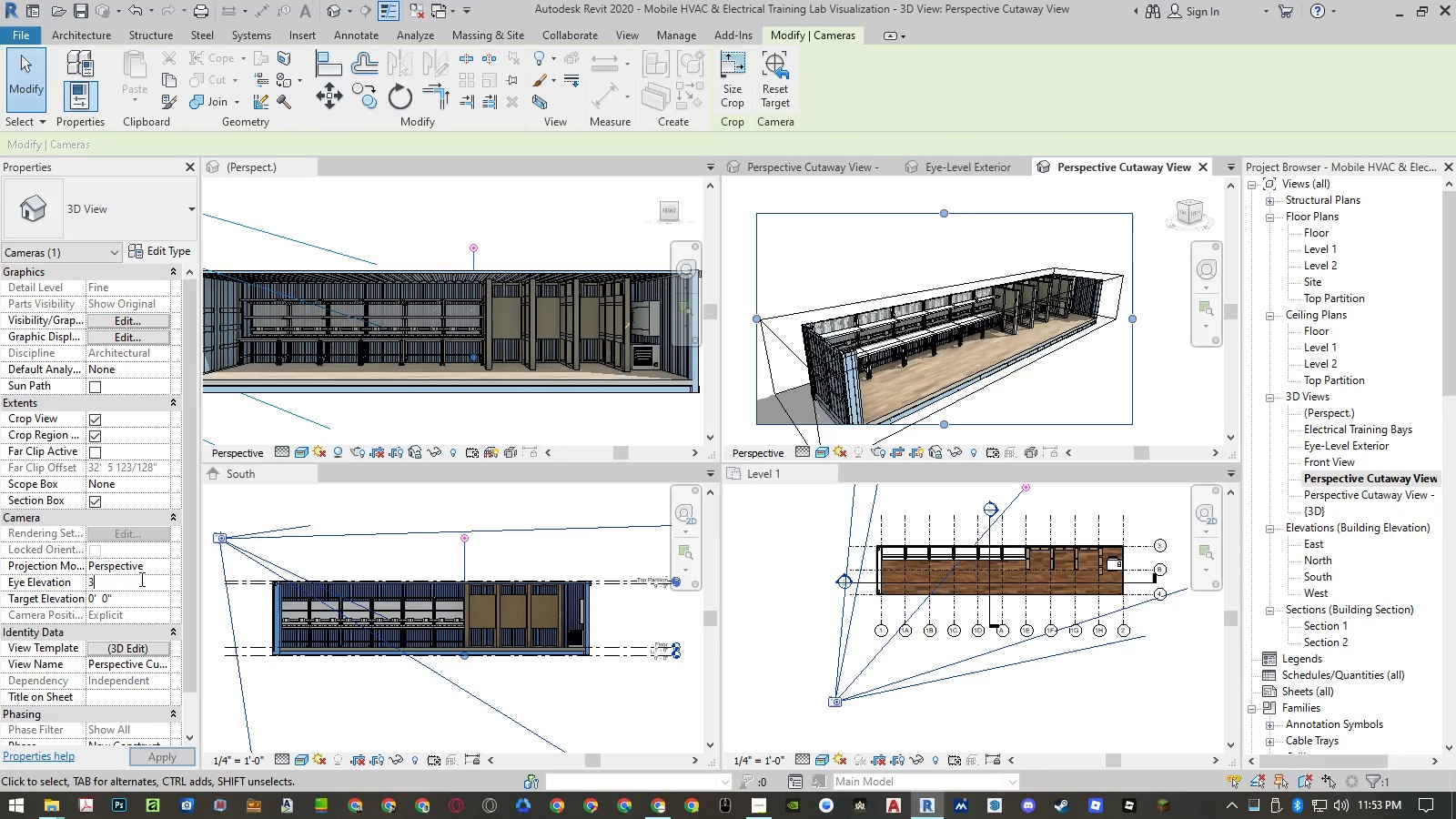 
key(Numpad0)
 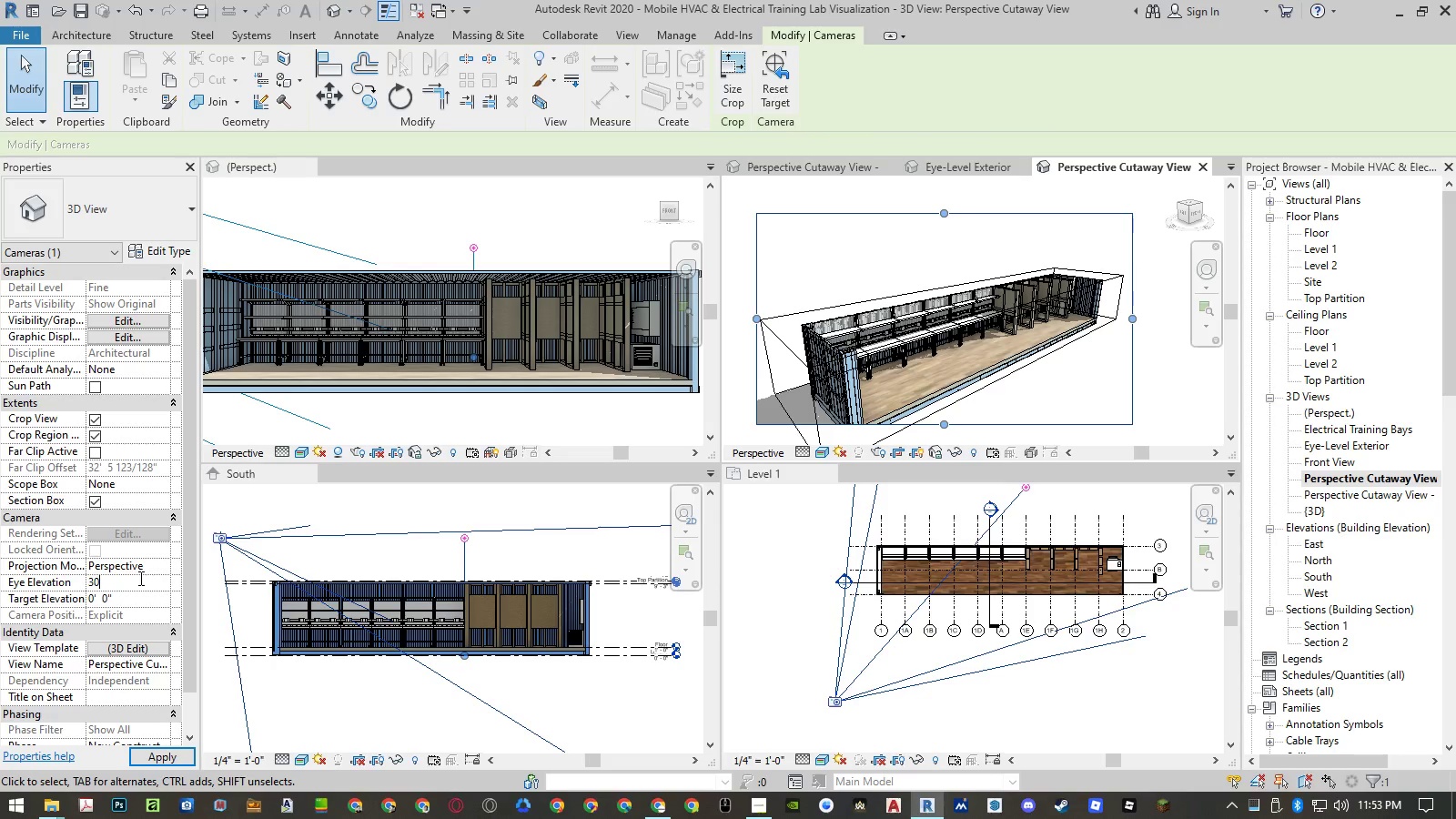 
key(NumpadEnter)
 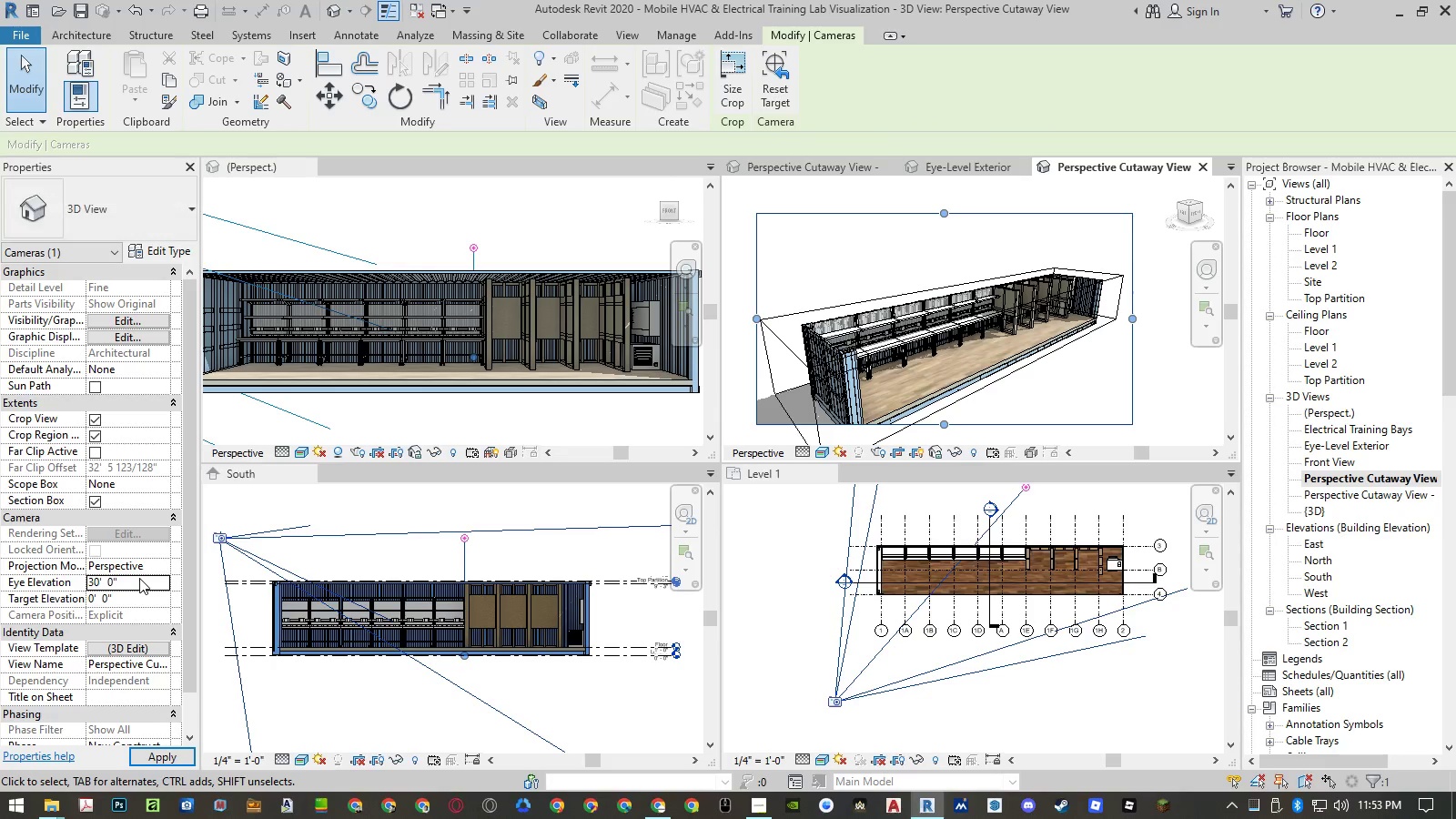 
key(NumpadEnter)
 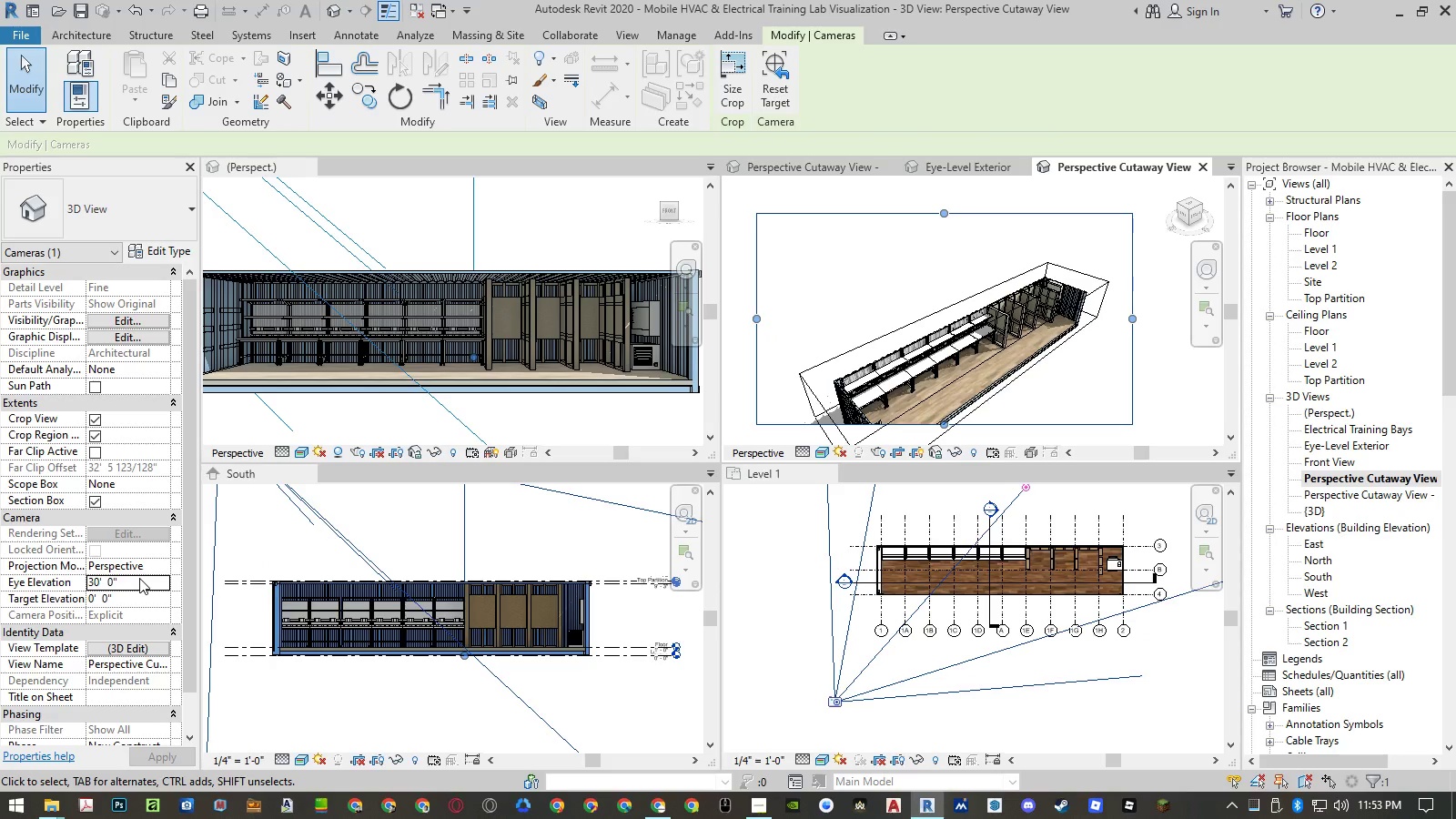 
left_click([139, 578])
 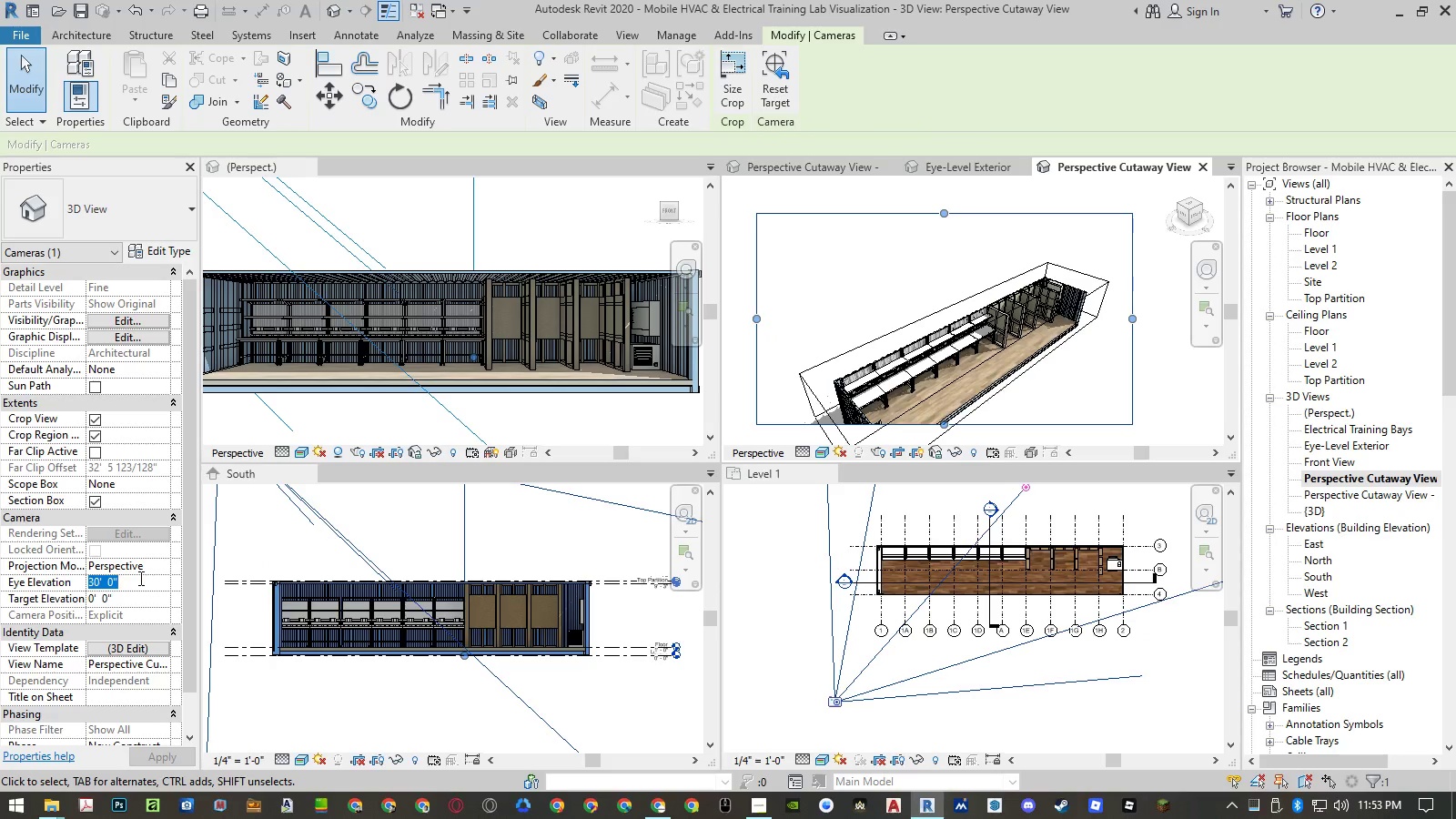 
key(Numpad2)
 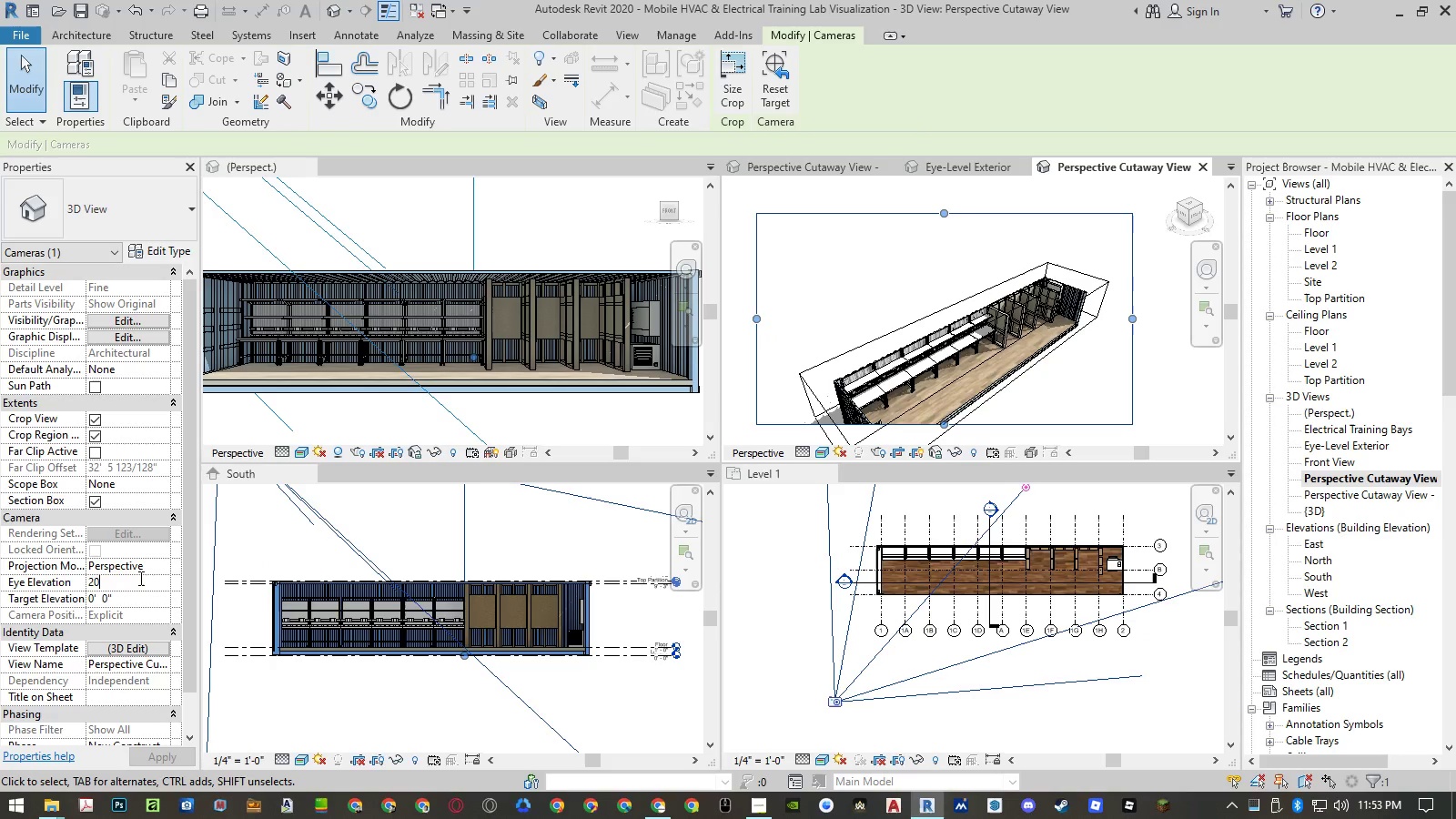 
key(Numpad0)
 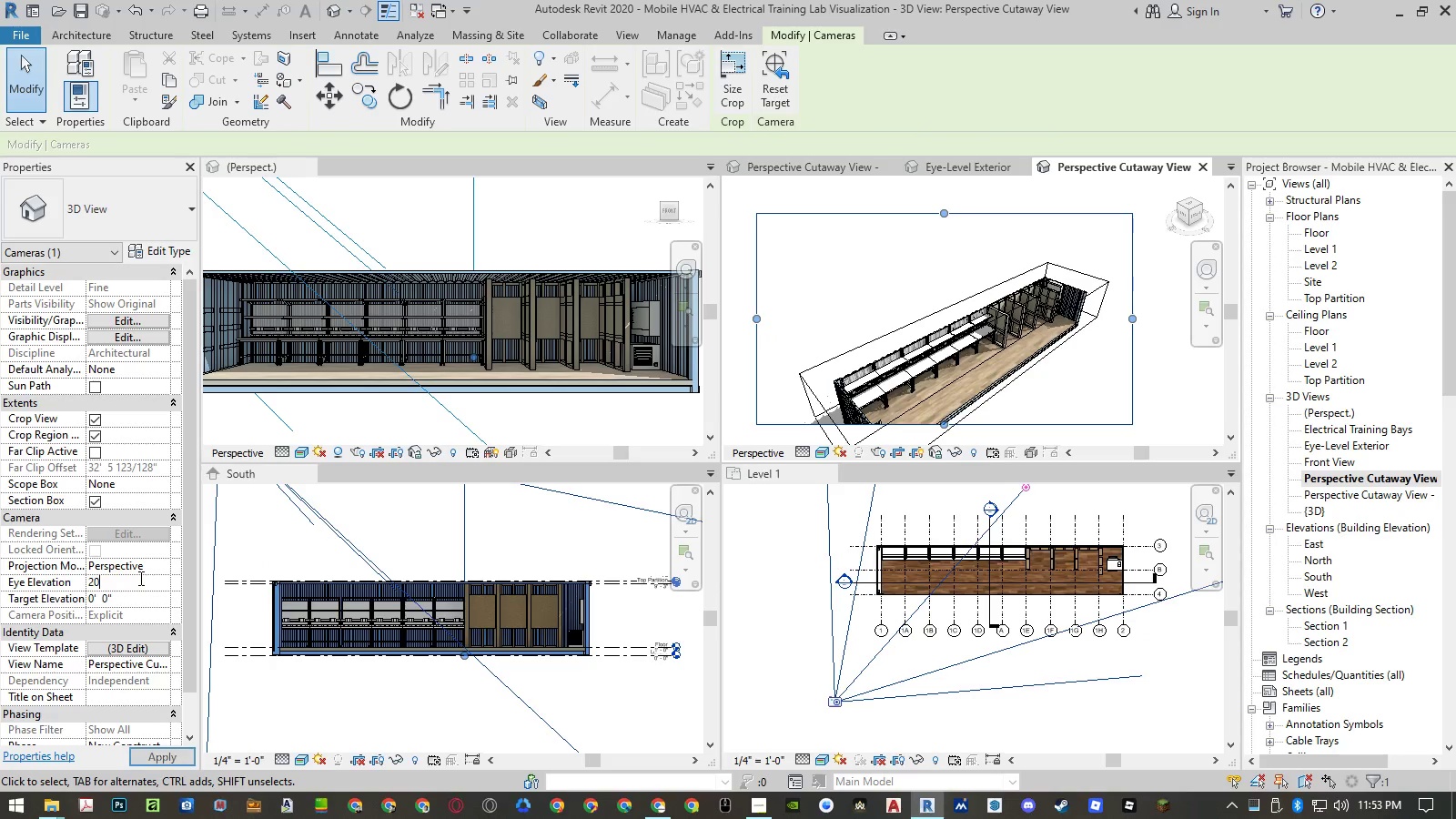 
key(NumpadEnter)
 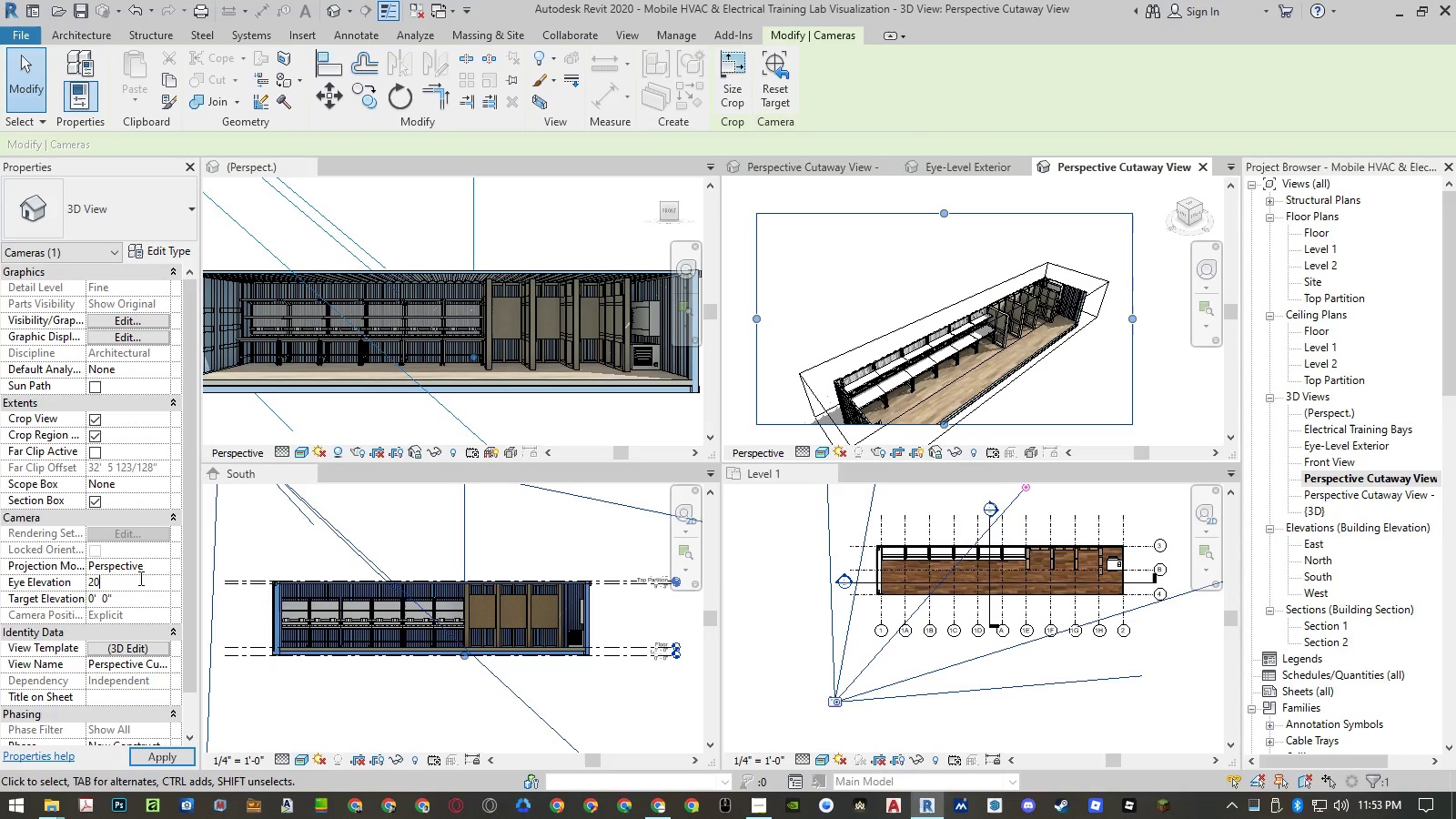 
key(NumpadEnter)
 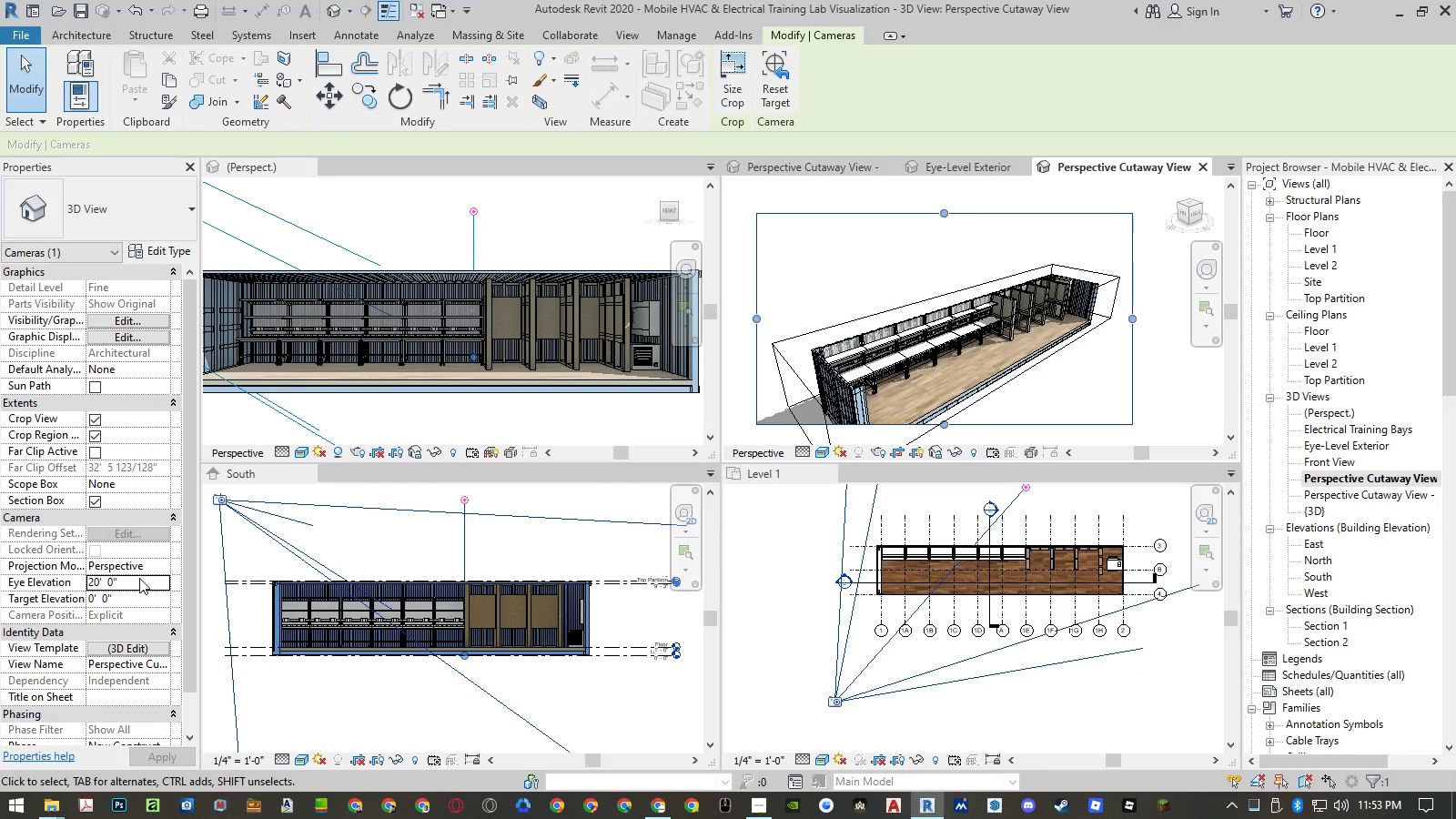 
wait(9.25)
 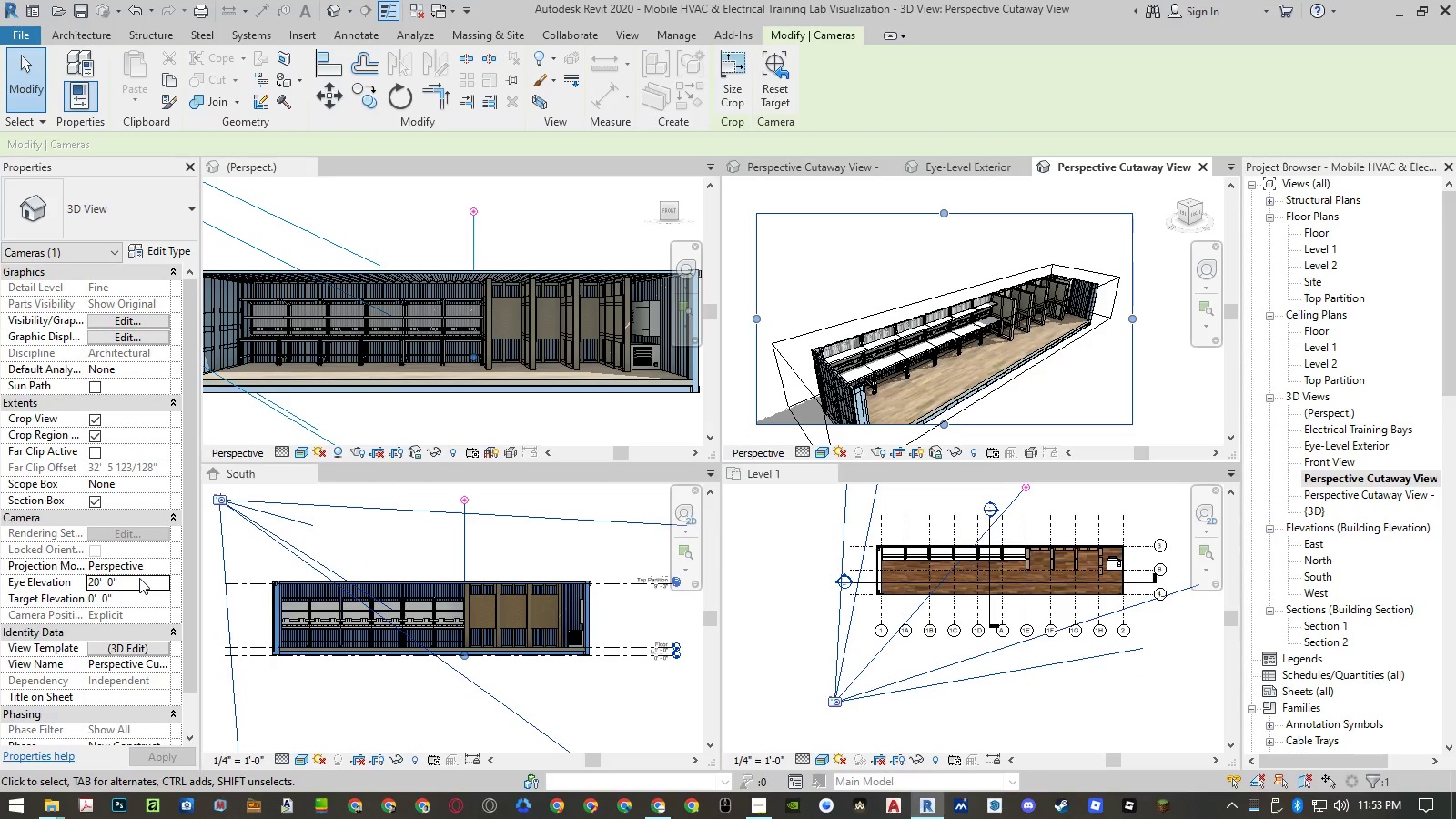 
left_click([136, 601])
 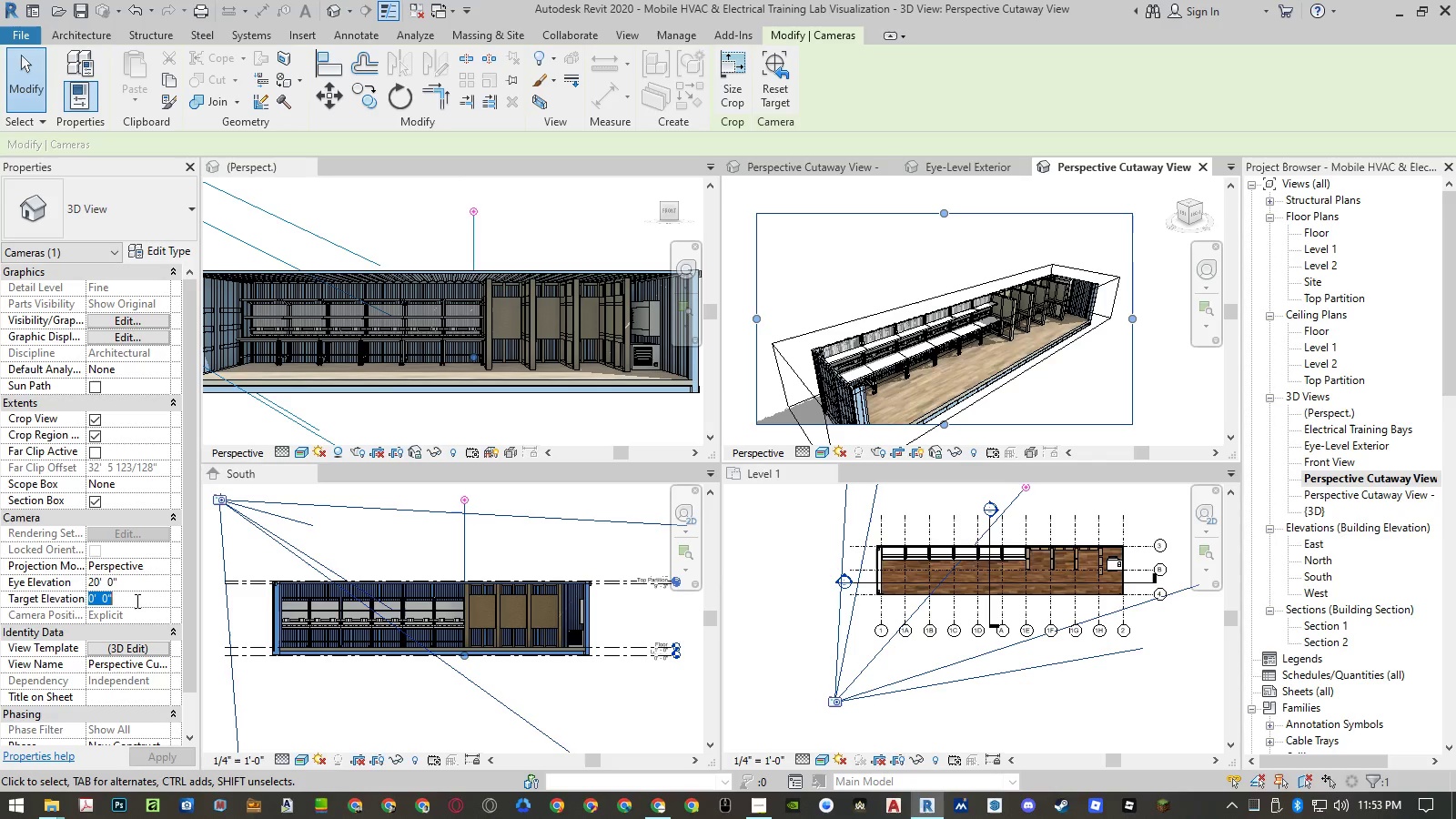 
key(NumpadSubtract)
 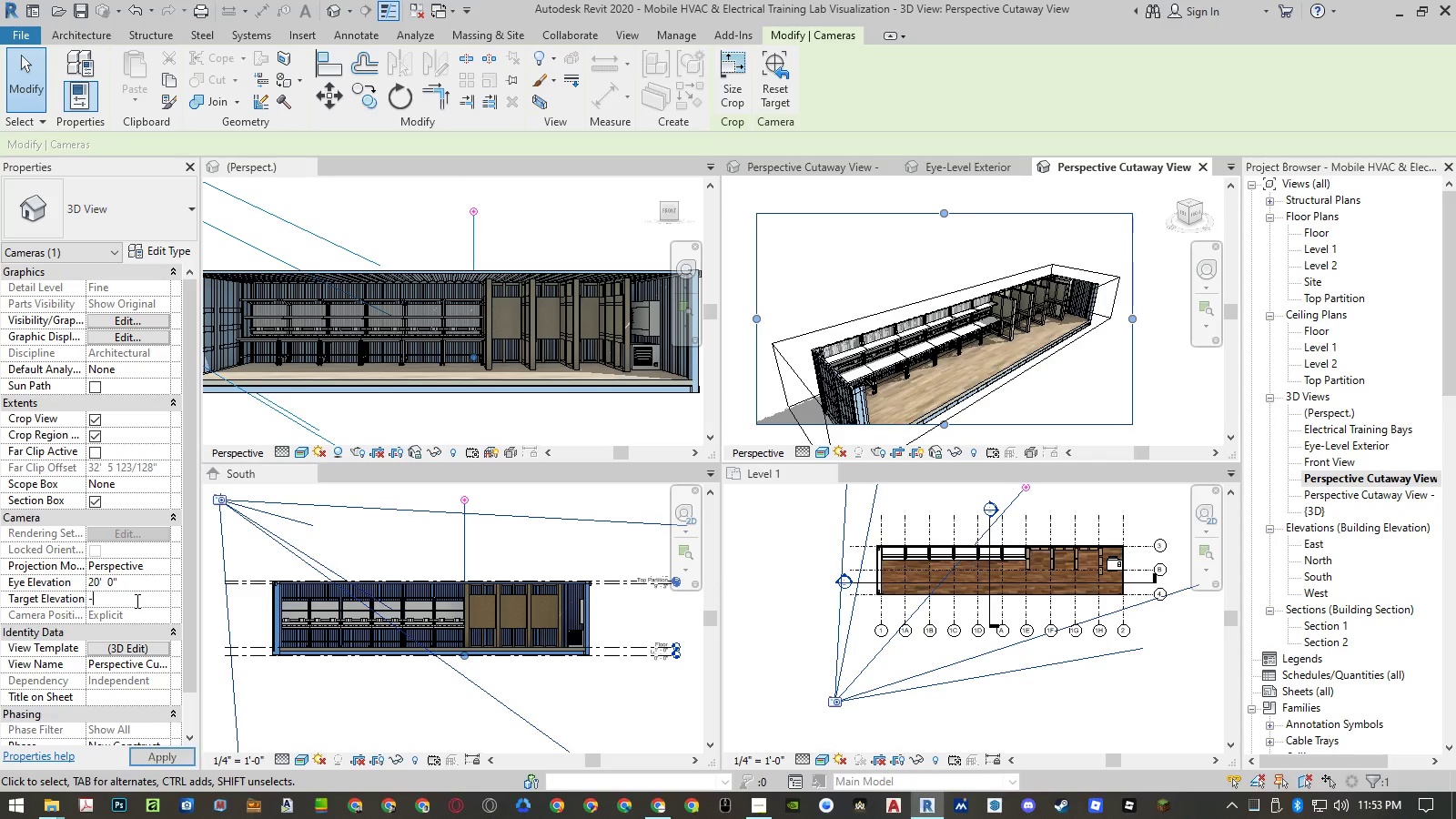 
key(Numpad1)
 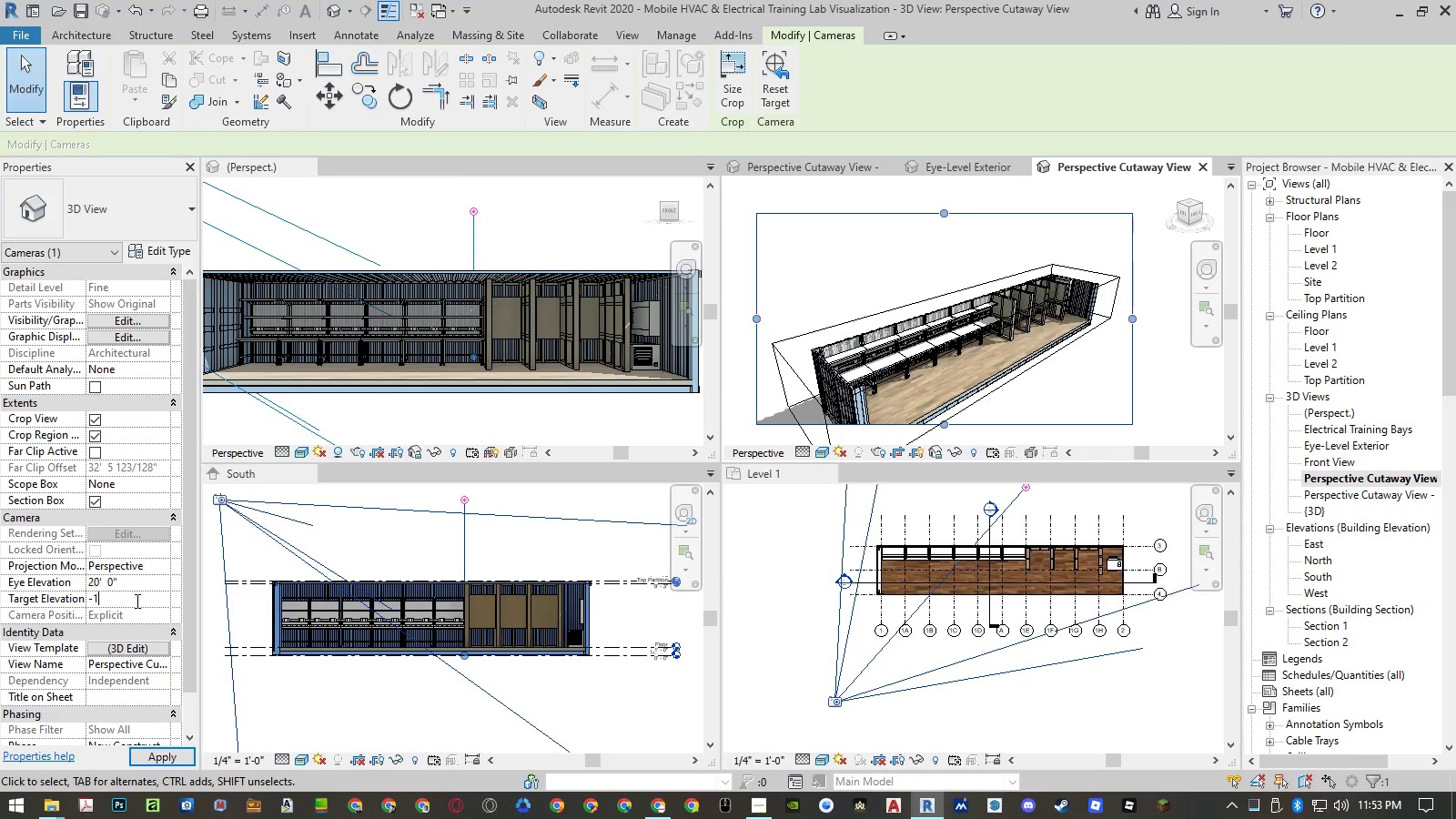 
key(Numpad0)
 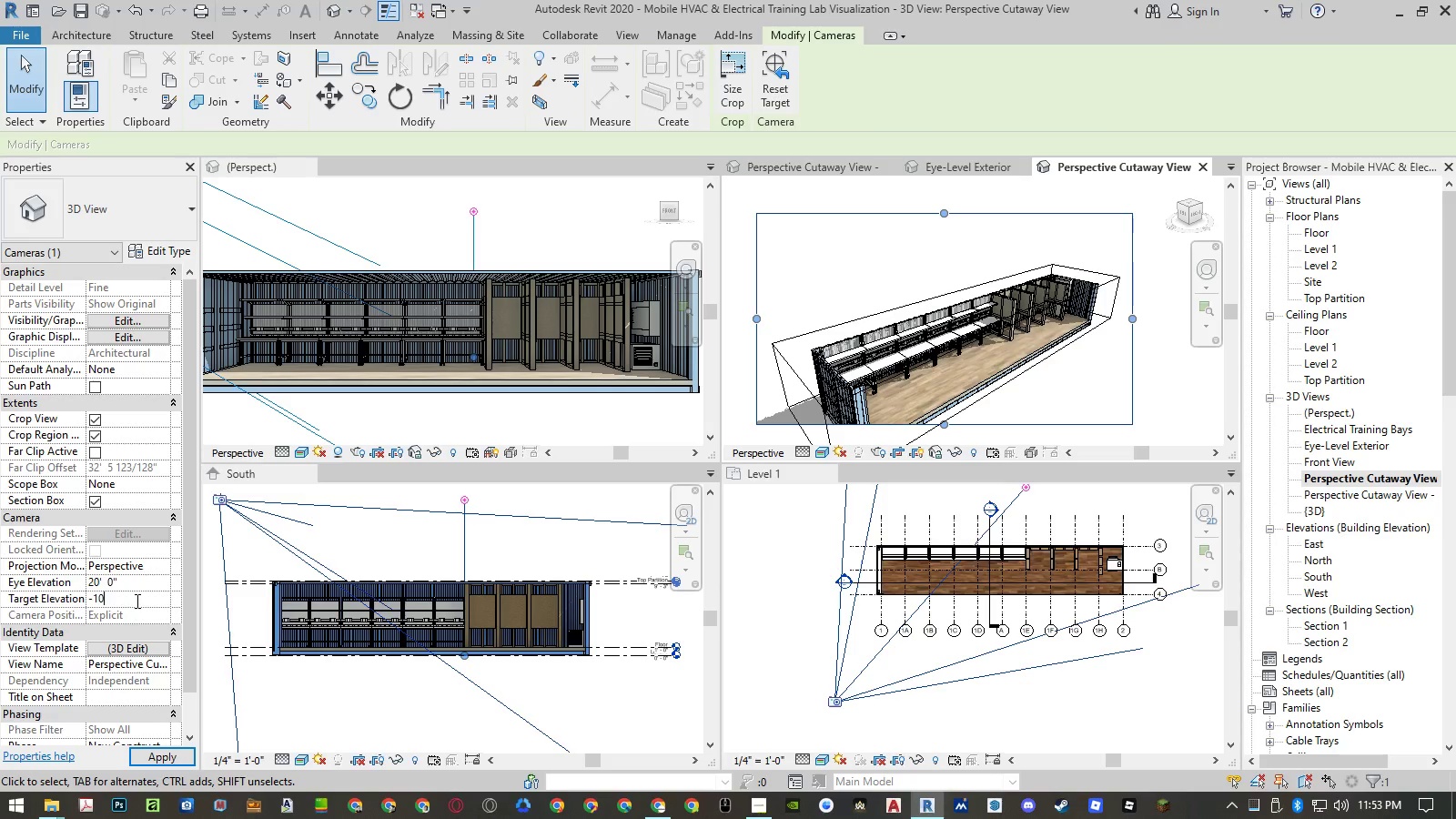 
key(NumpadEnter)
 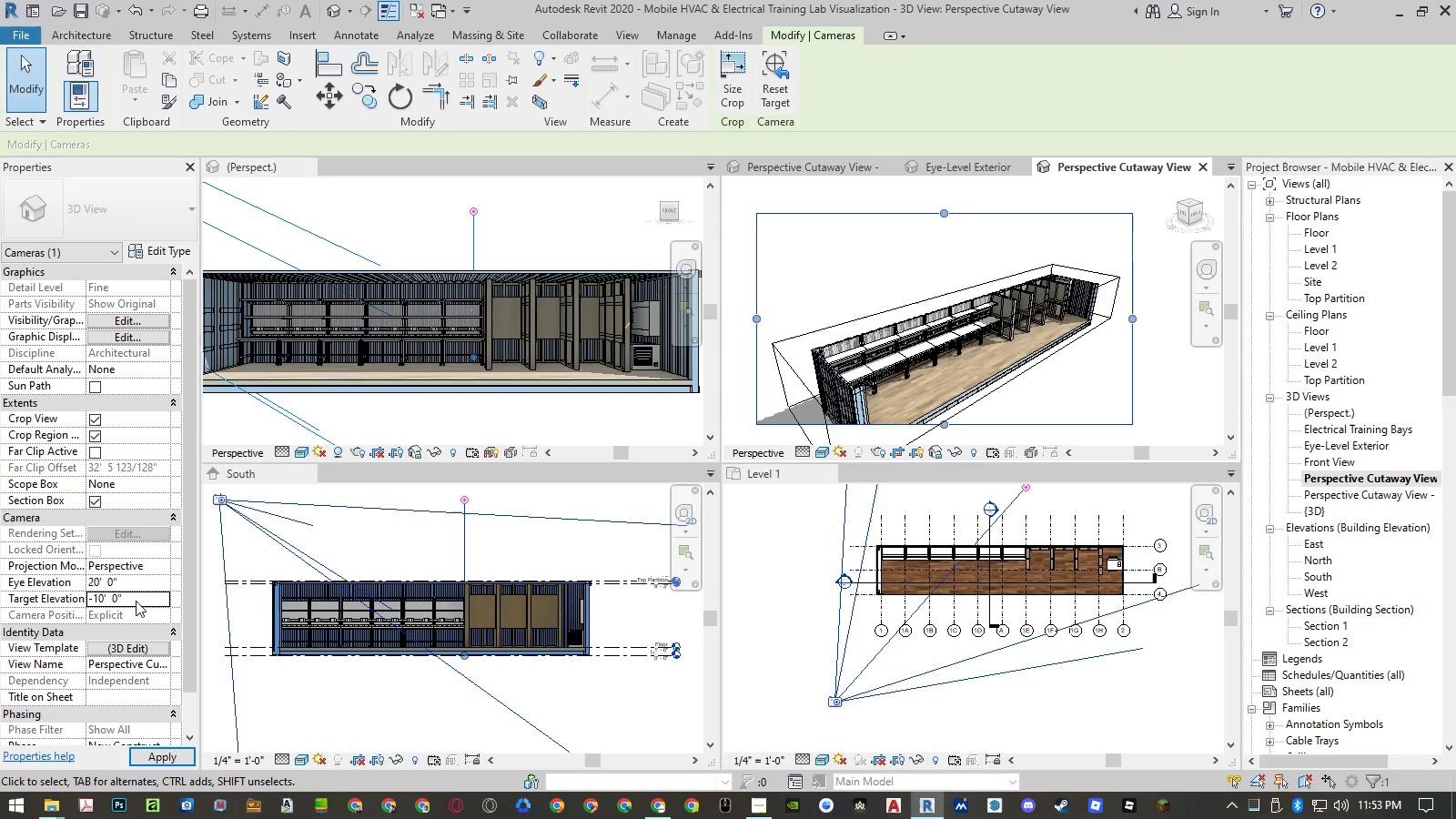 
key(NumpadEnter)
 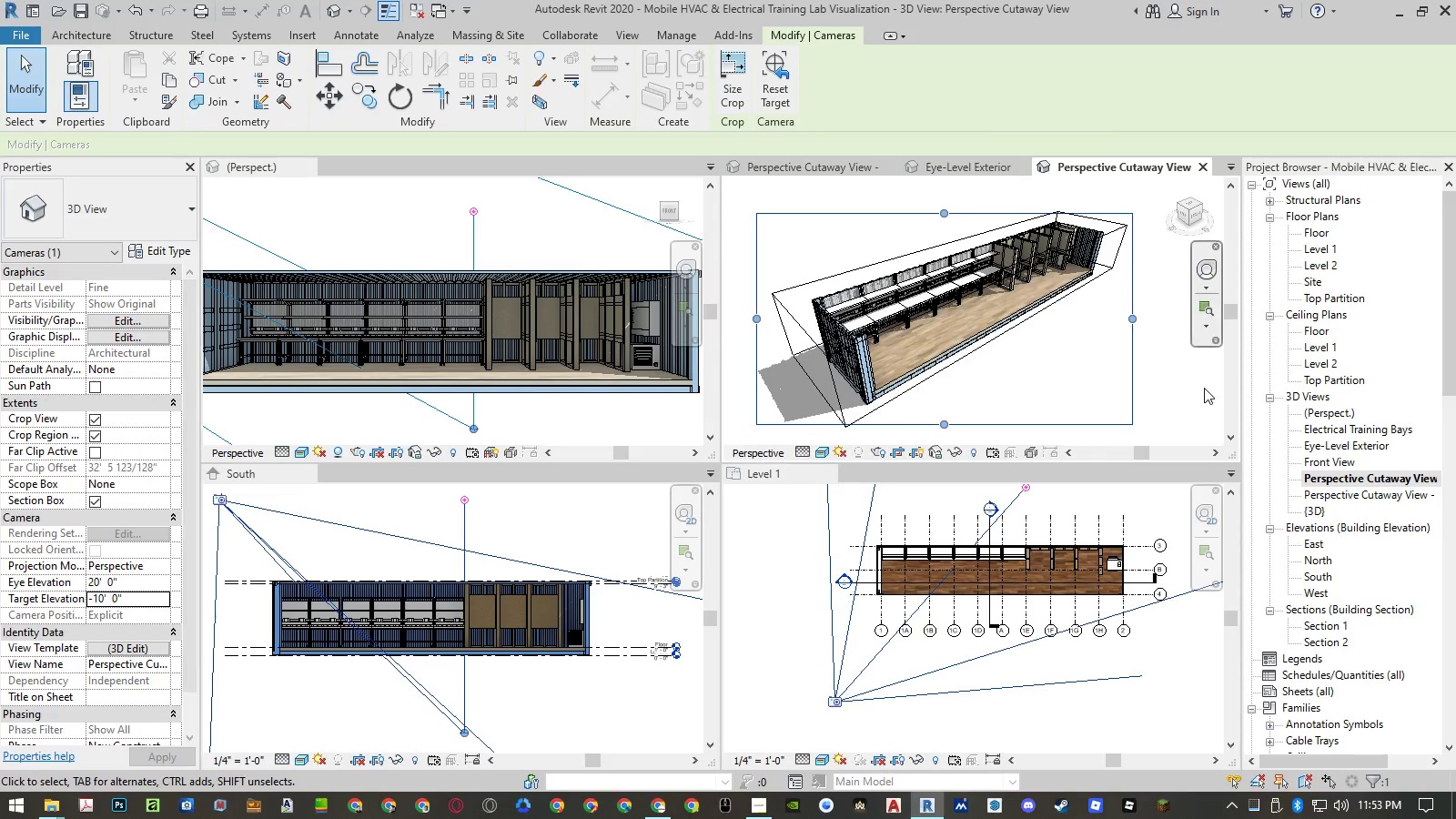 
left_click([947, 370])
 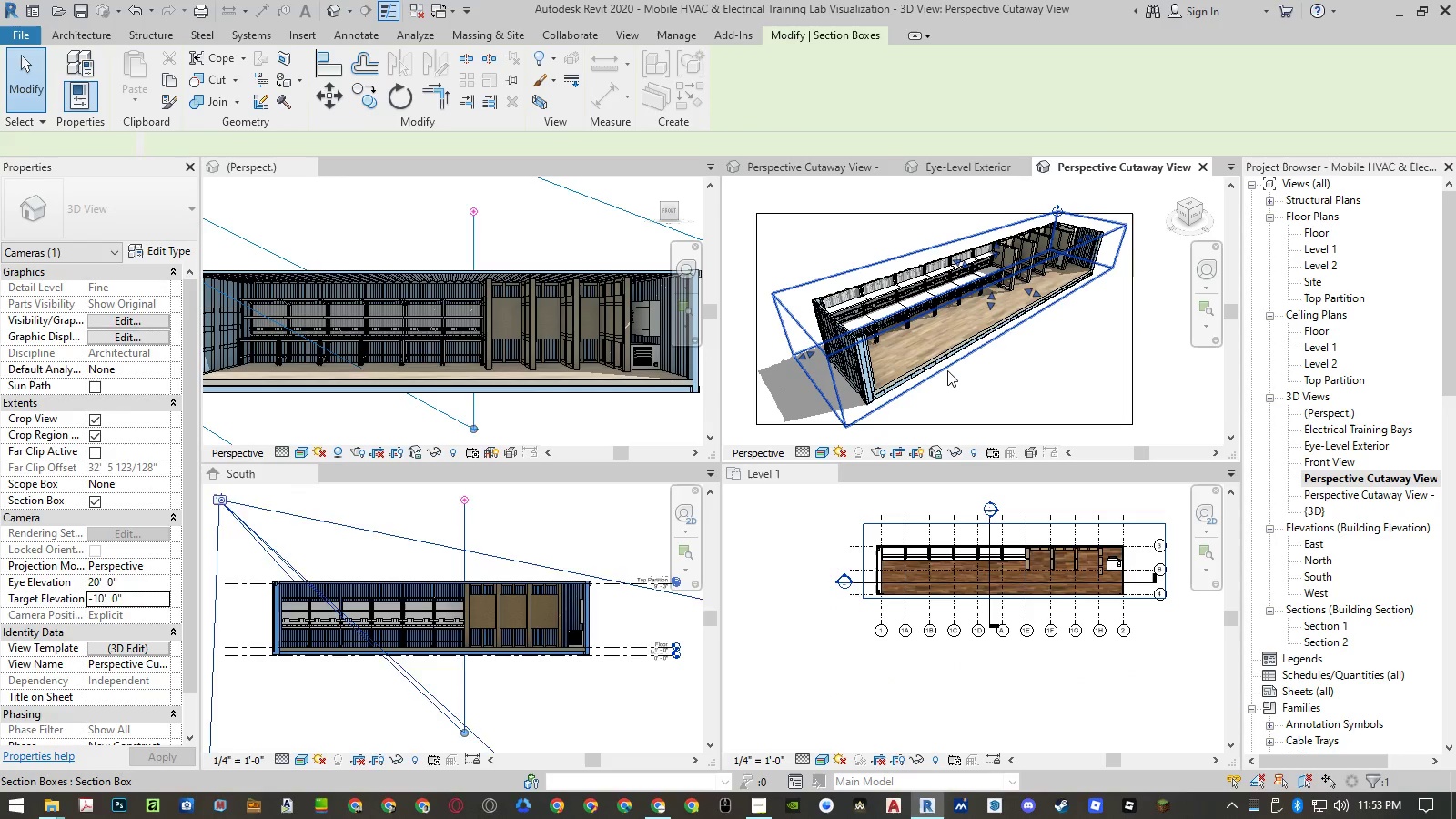 
right_click([947, 370])
 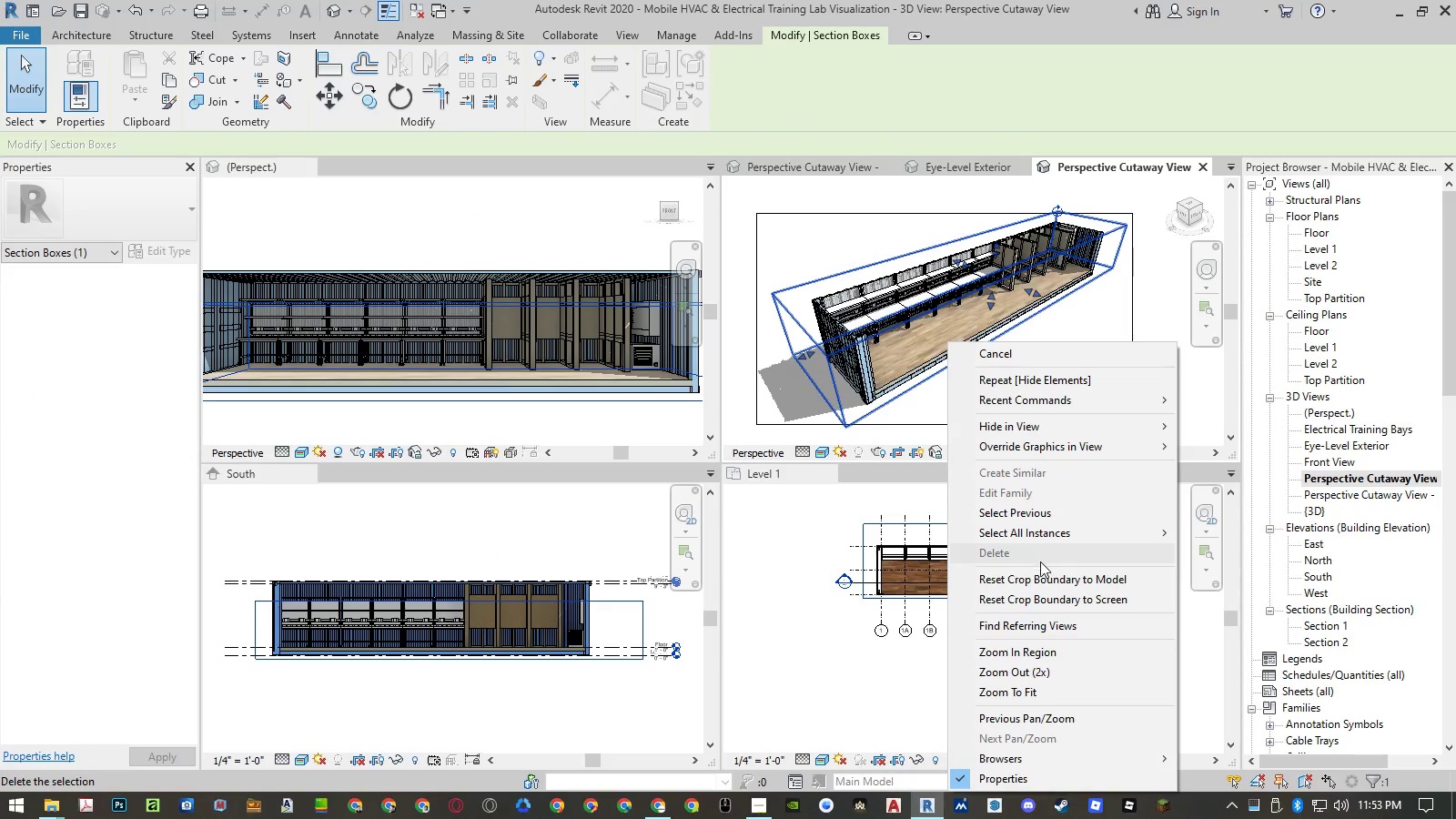 
left_click([1070, 433])
 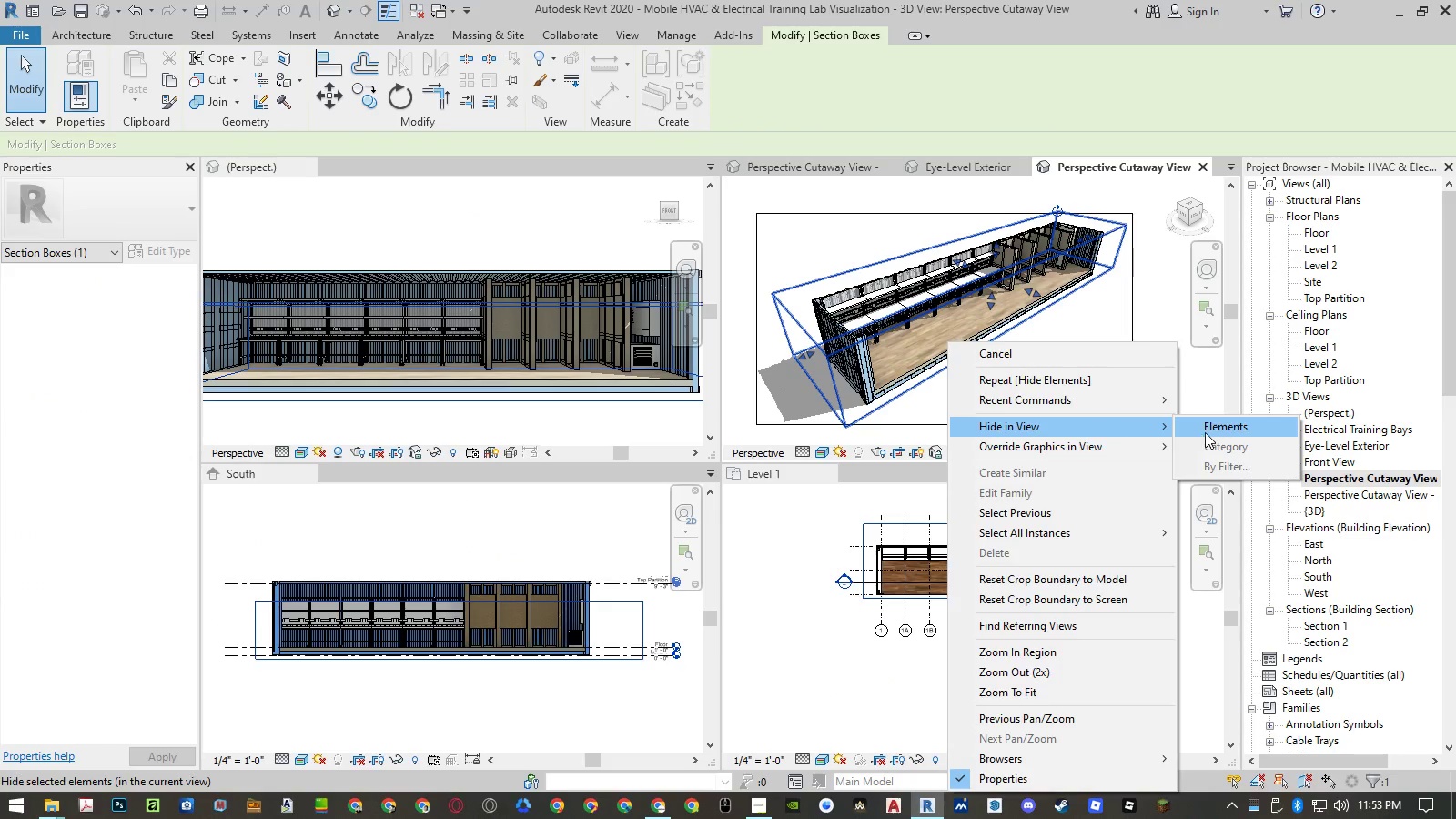 
left_click([1206, 432])
 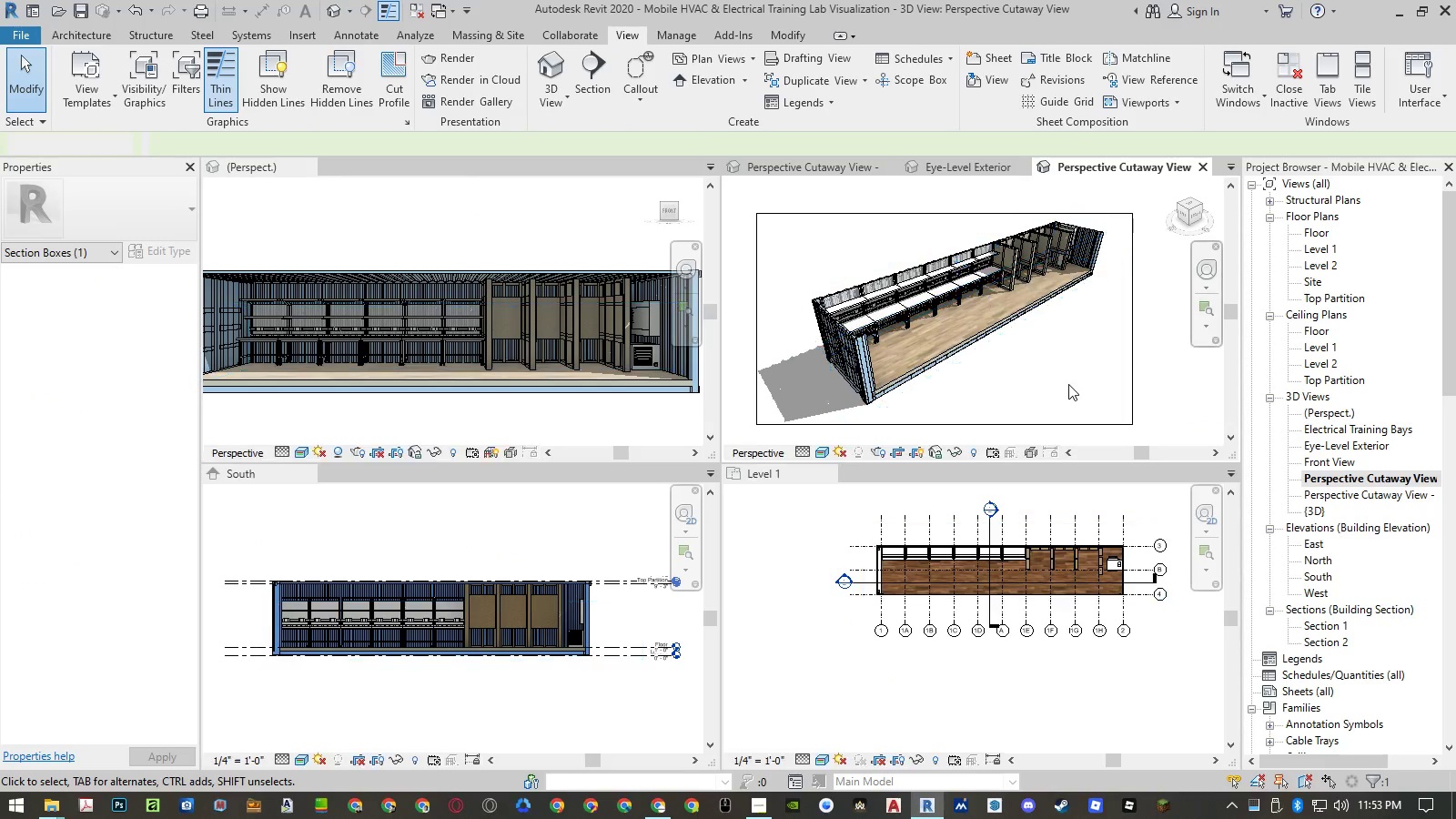 
left_click([1068, 384])
 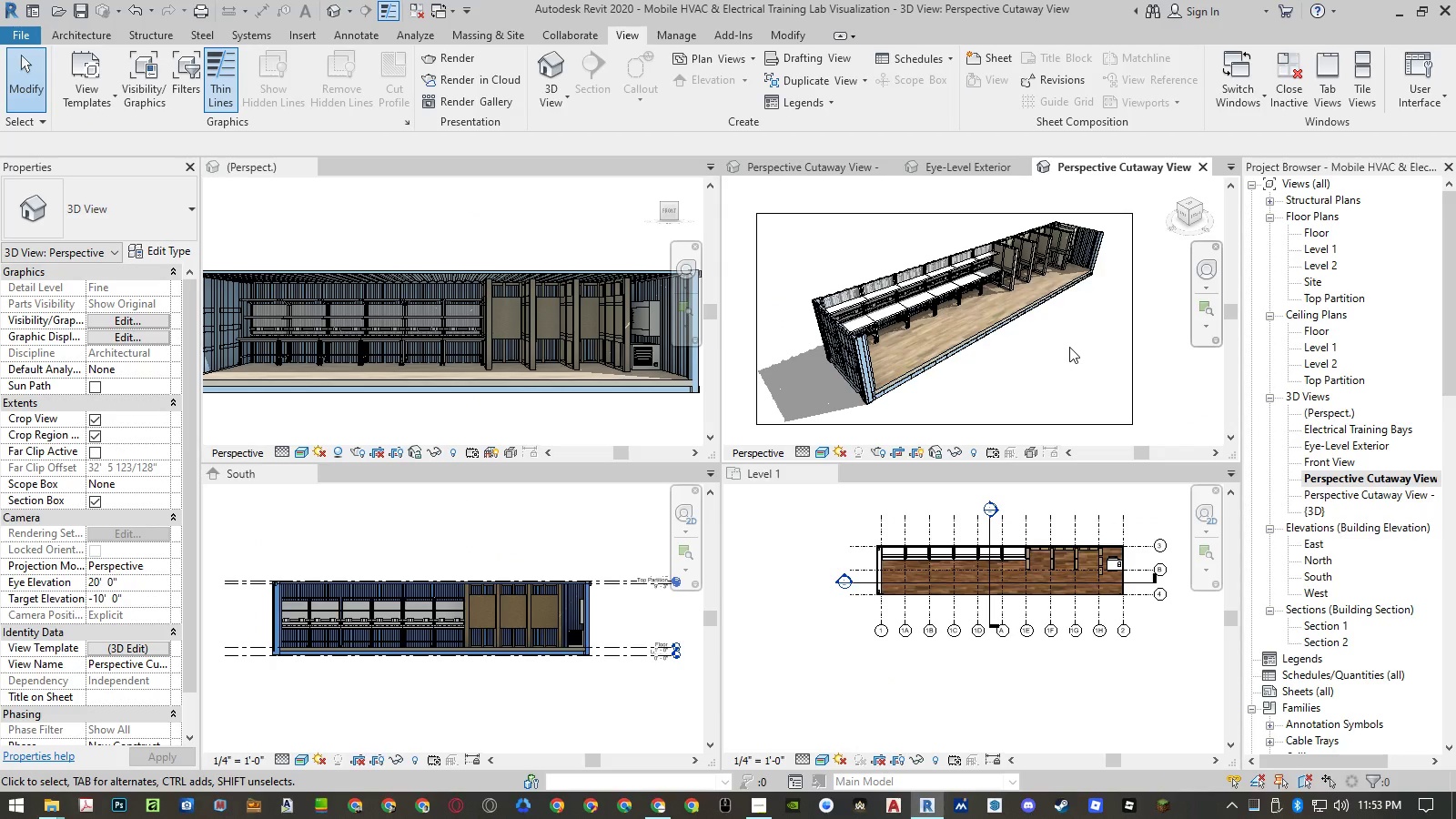 
wait(8.91)
 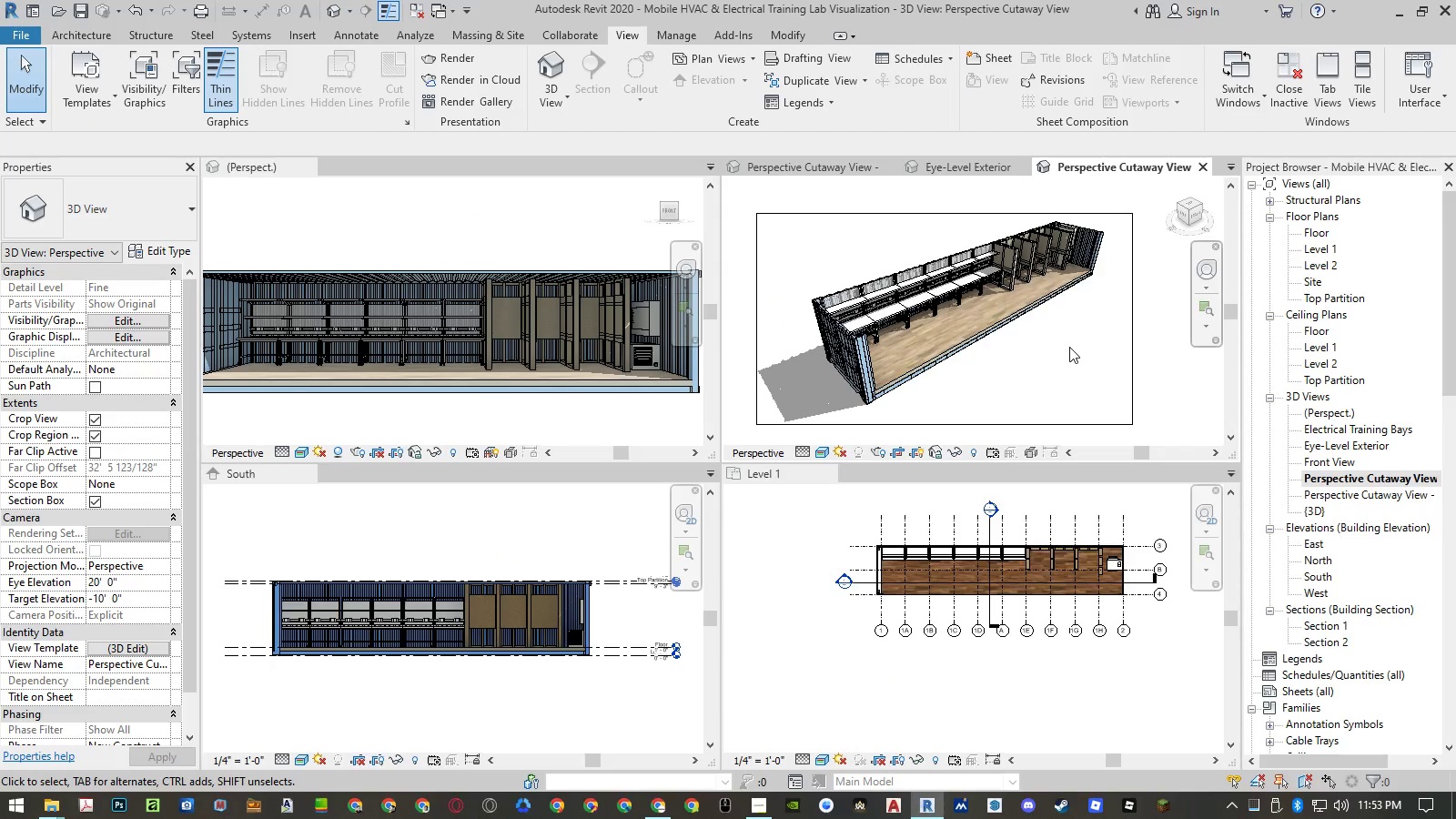 
right_click([1369, 499])
 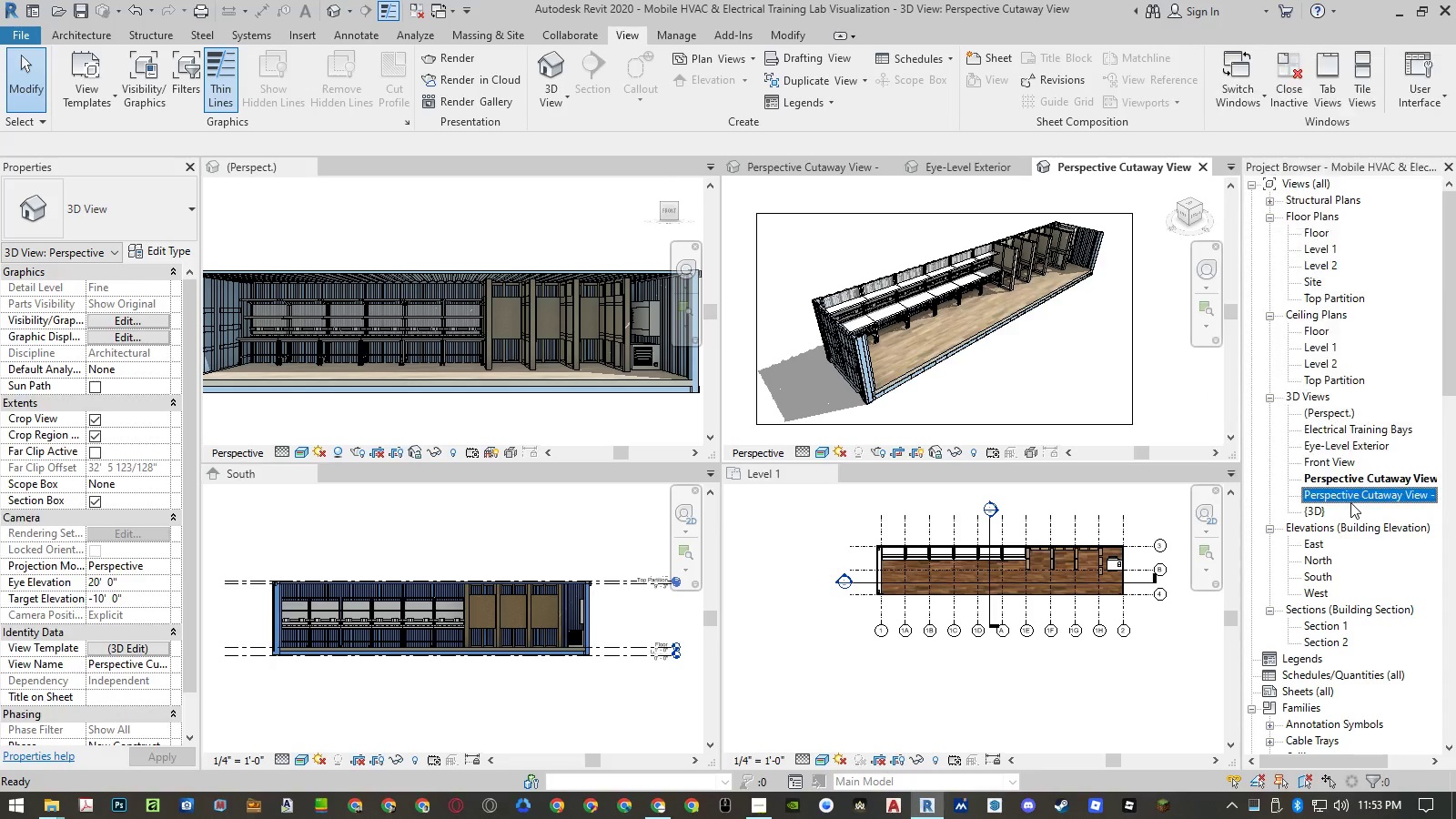 
double_click([1350, 502])
 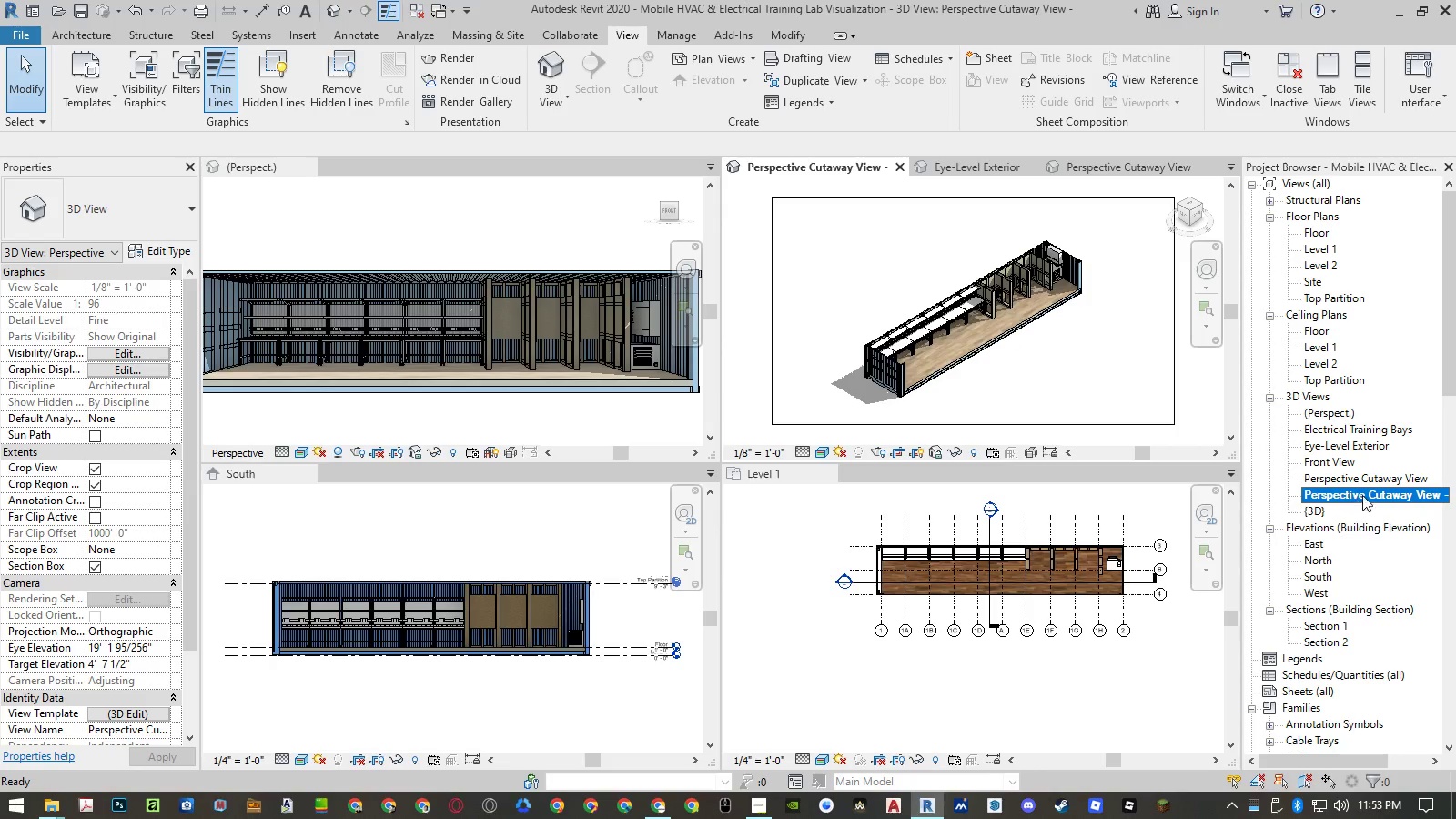 
right_click([1364, 494])
 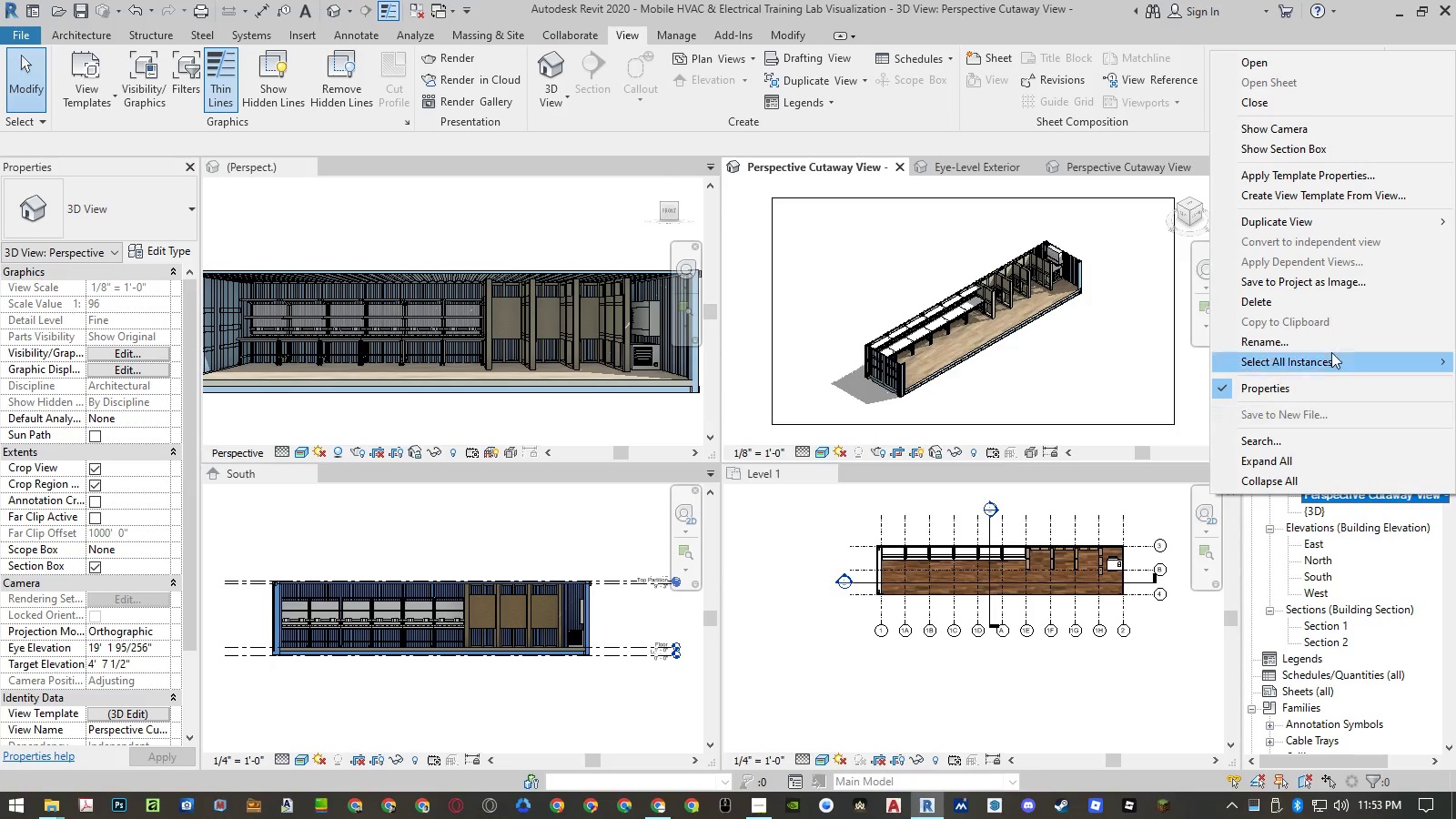 
left_click([1332, 339])
 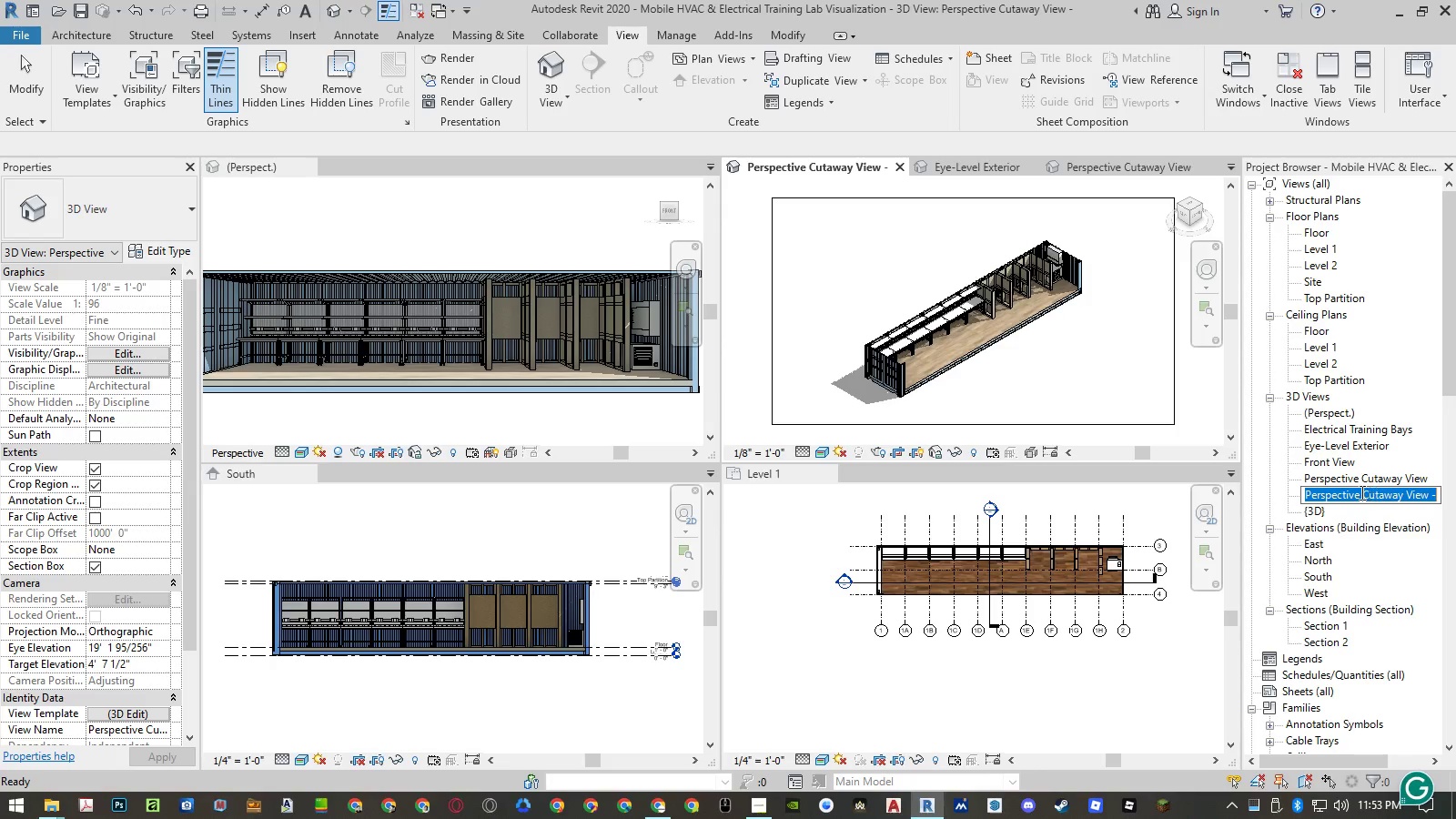 
left_click([1346, 492])
 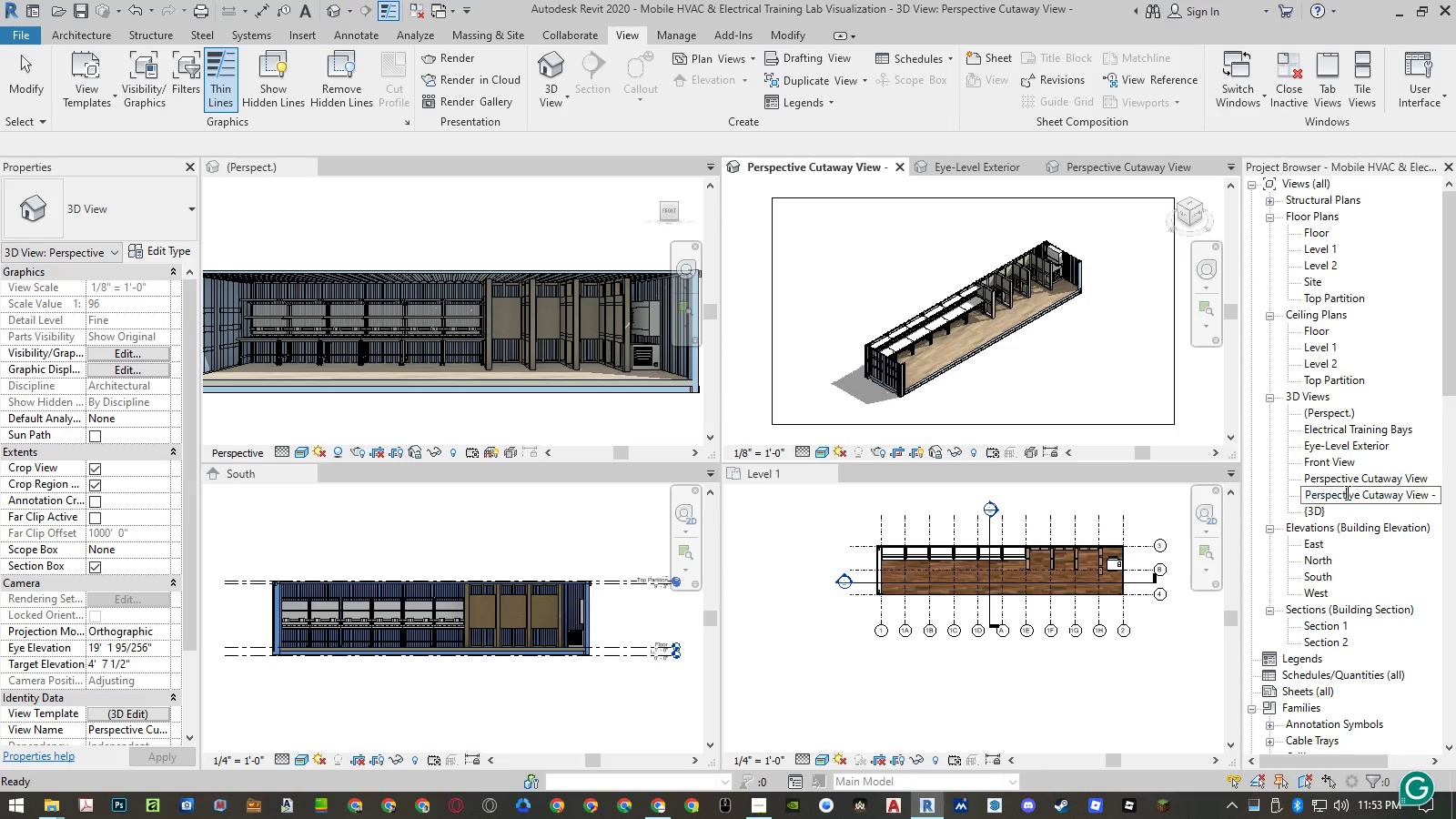 
left_click_drag(start_coordinate=[1346, 492], to_coordinate=[1336, 494])
 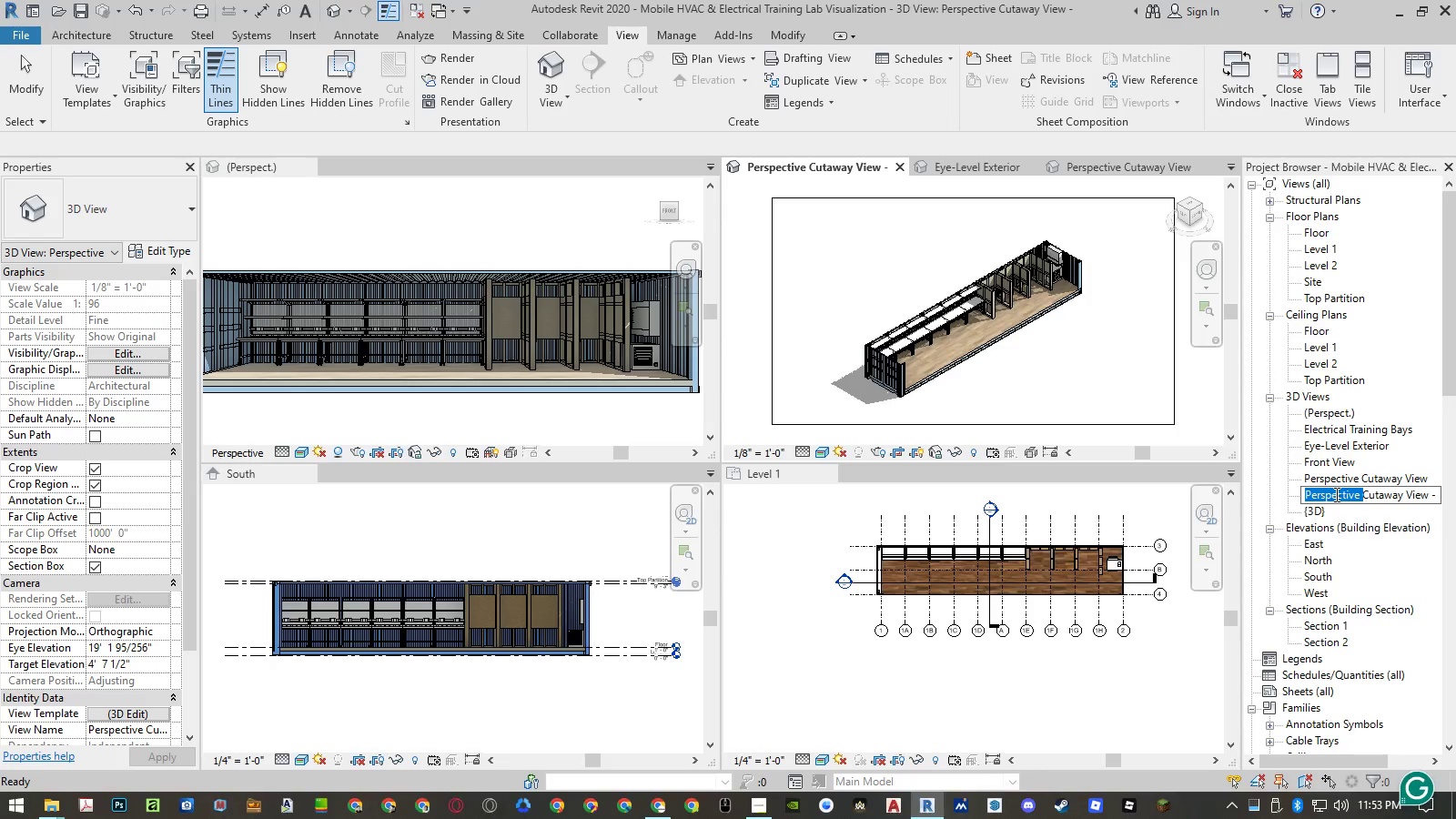 
type(Axonometric [End])
key(Backspace)
key(Backspace)
 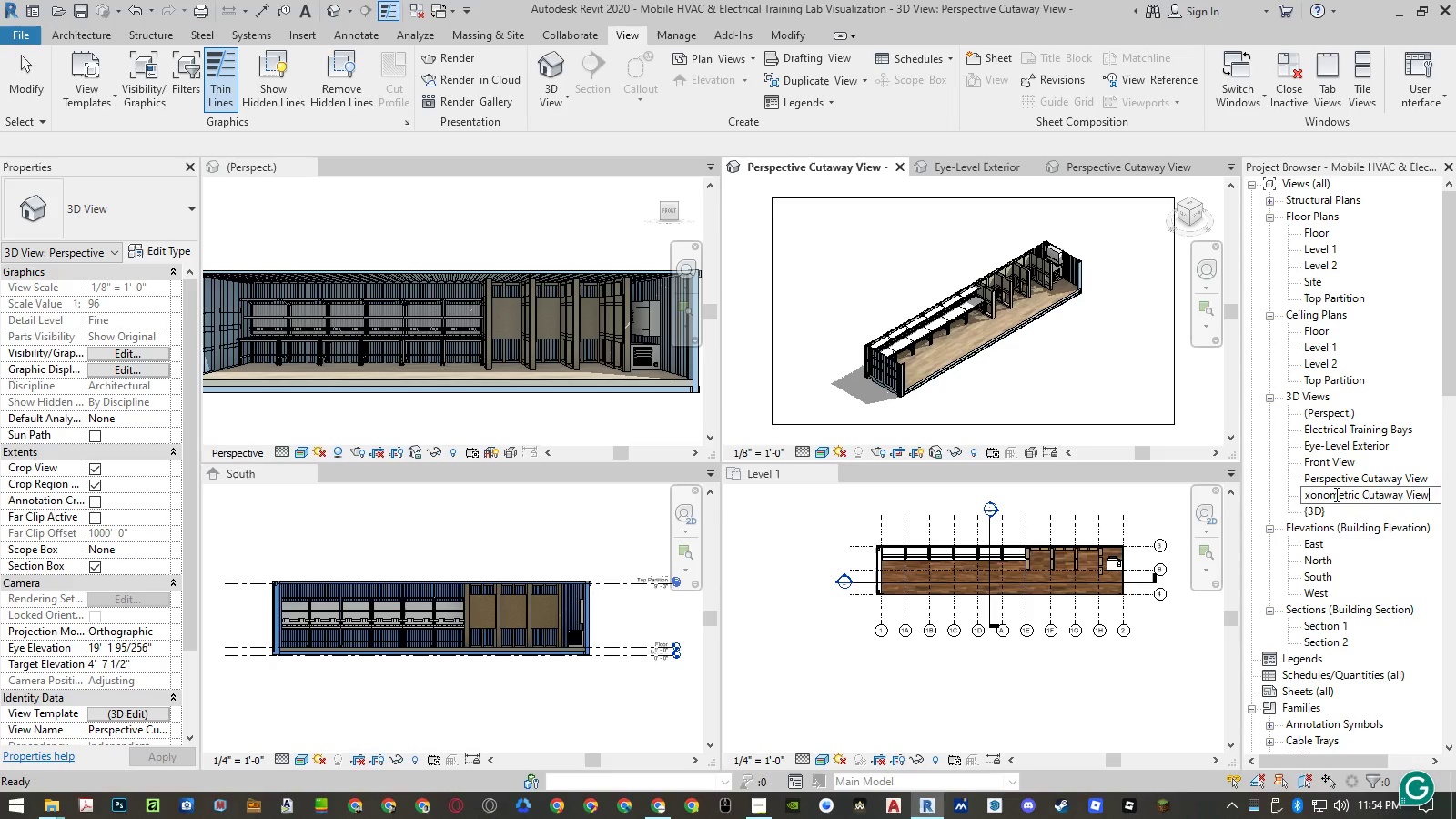 
key(Enter)
 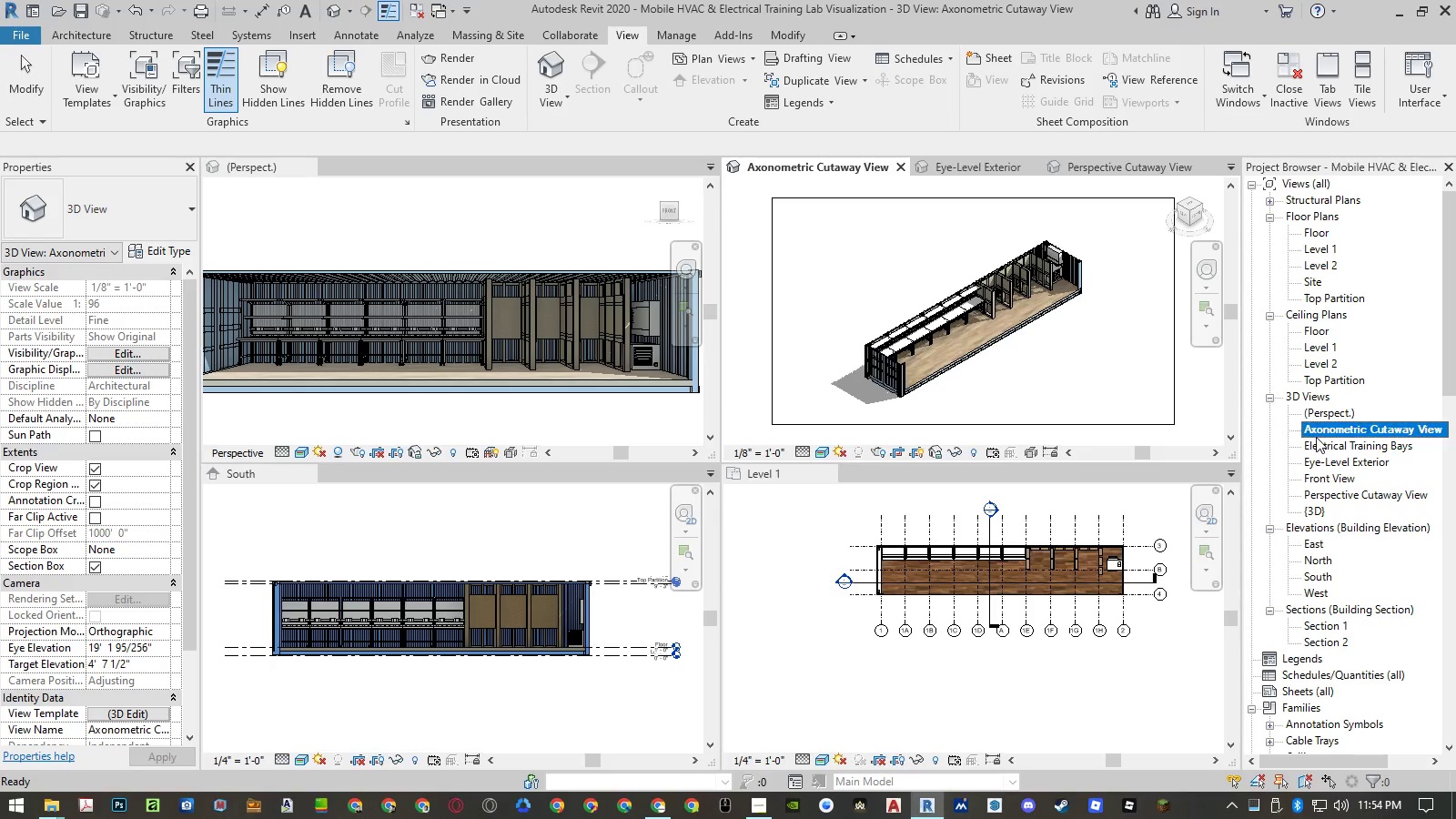 
right_click([1318, 431])
 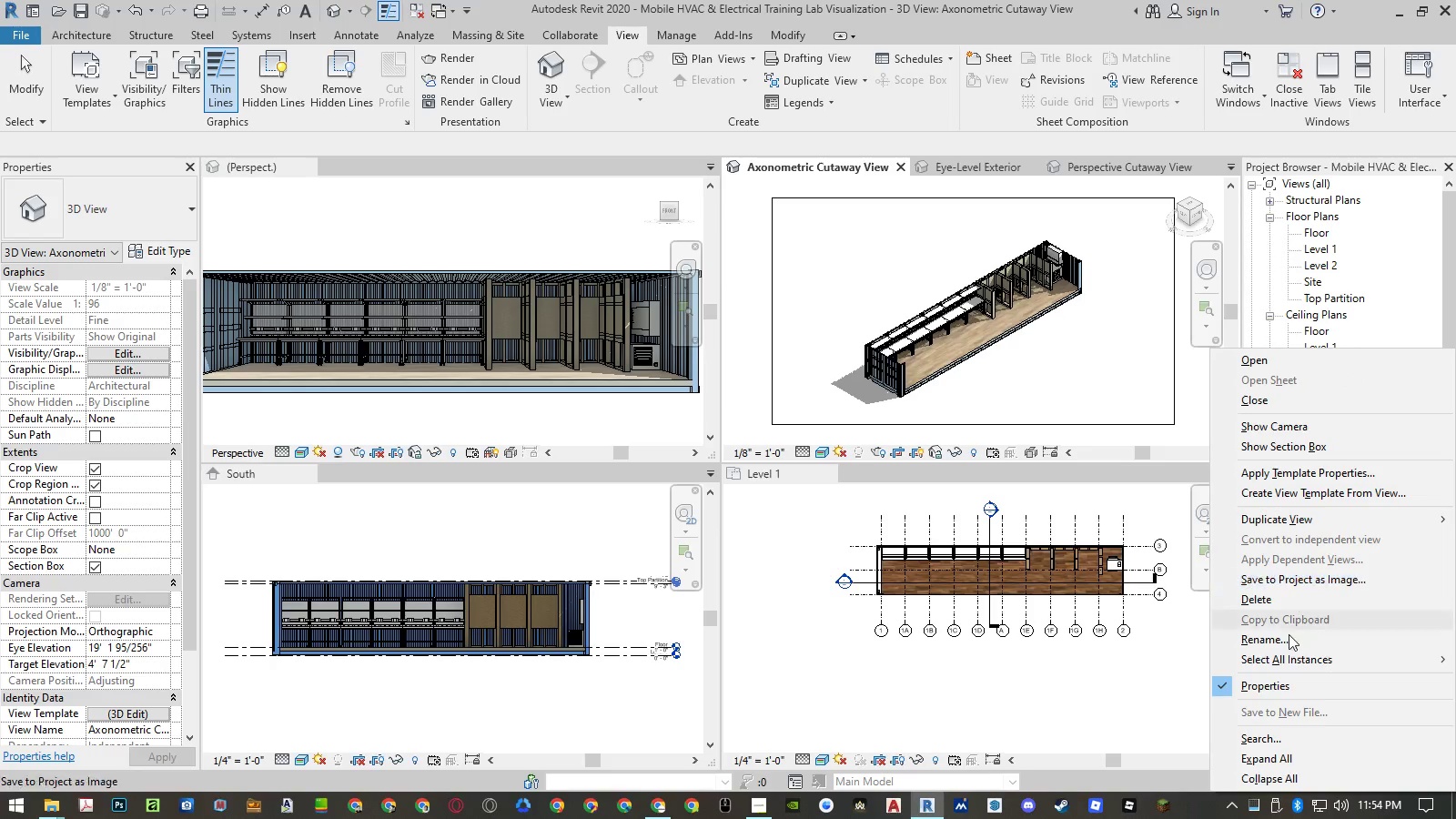 
left_click([1287, 646])
 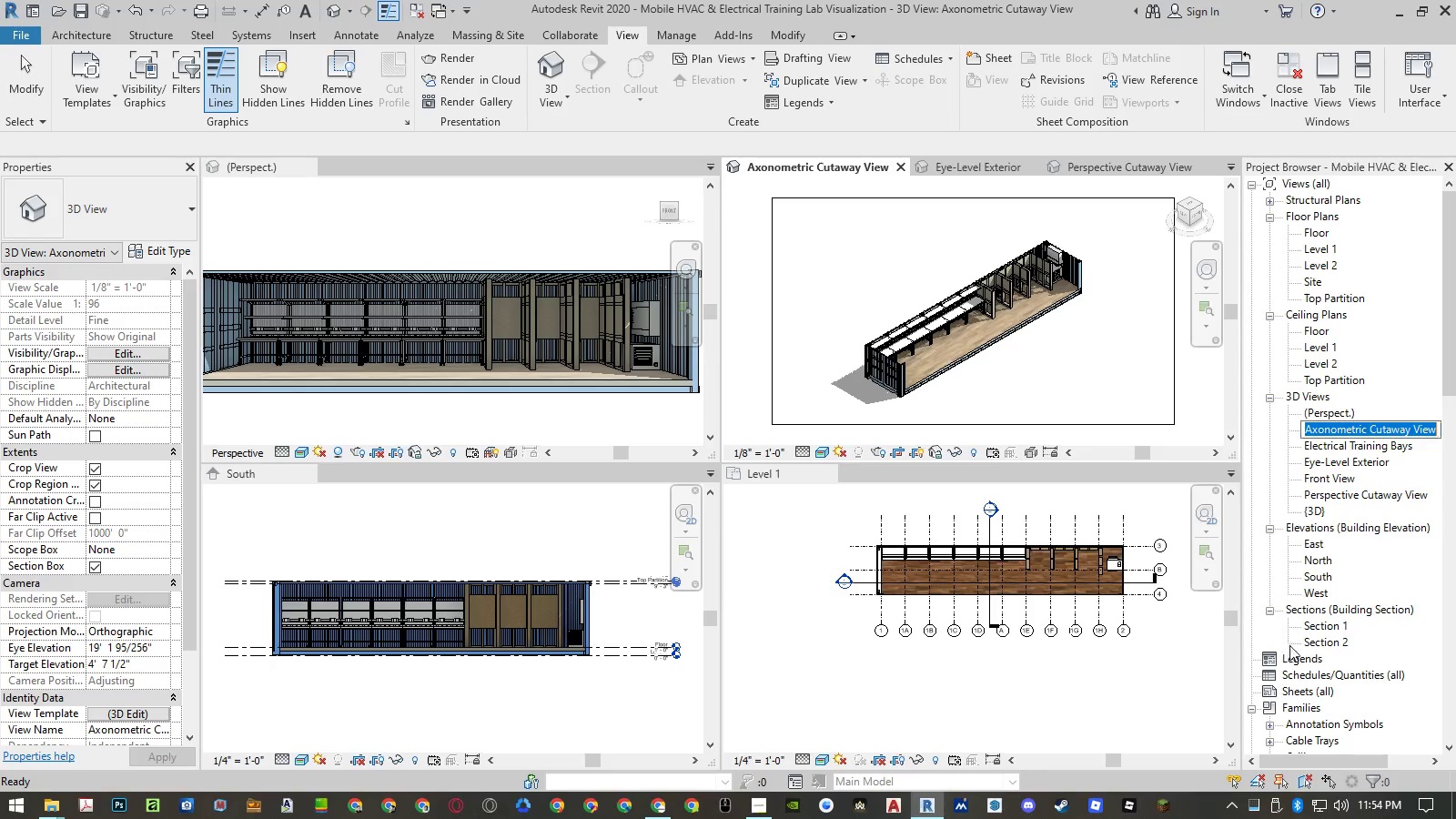 
key(Control+ControlLeft)
 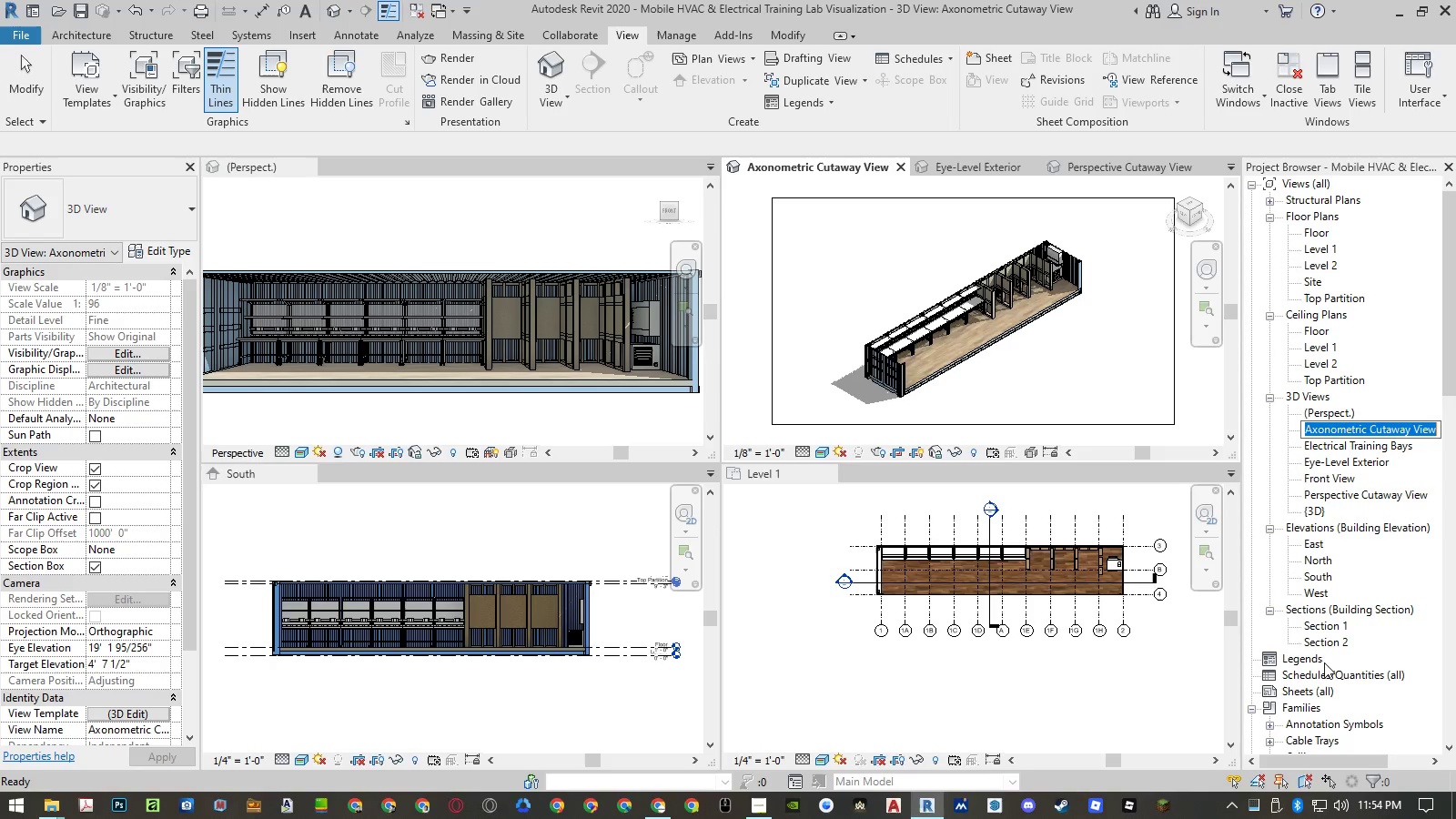 
key(Control+C)
 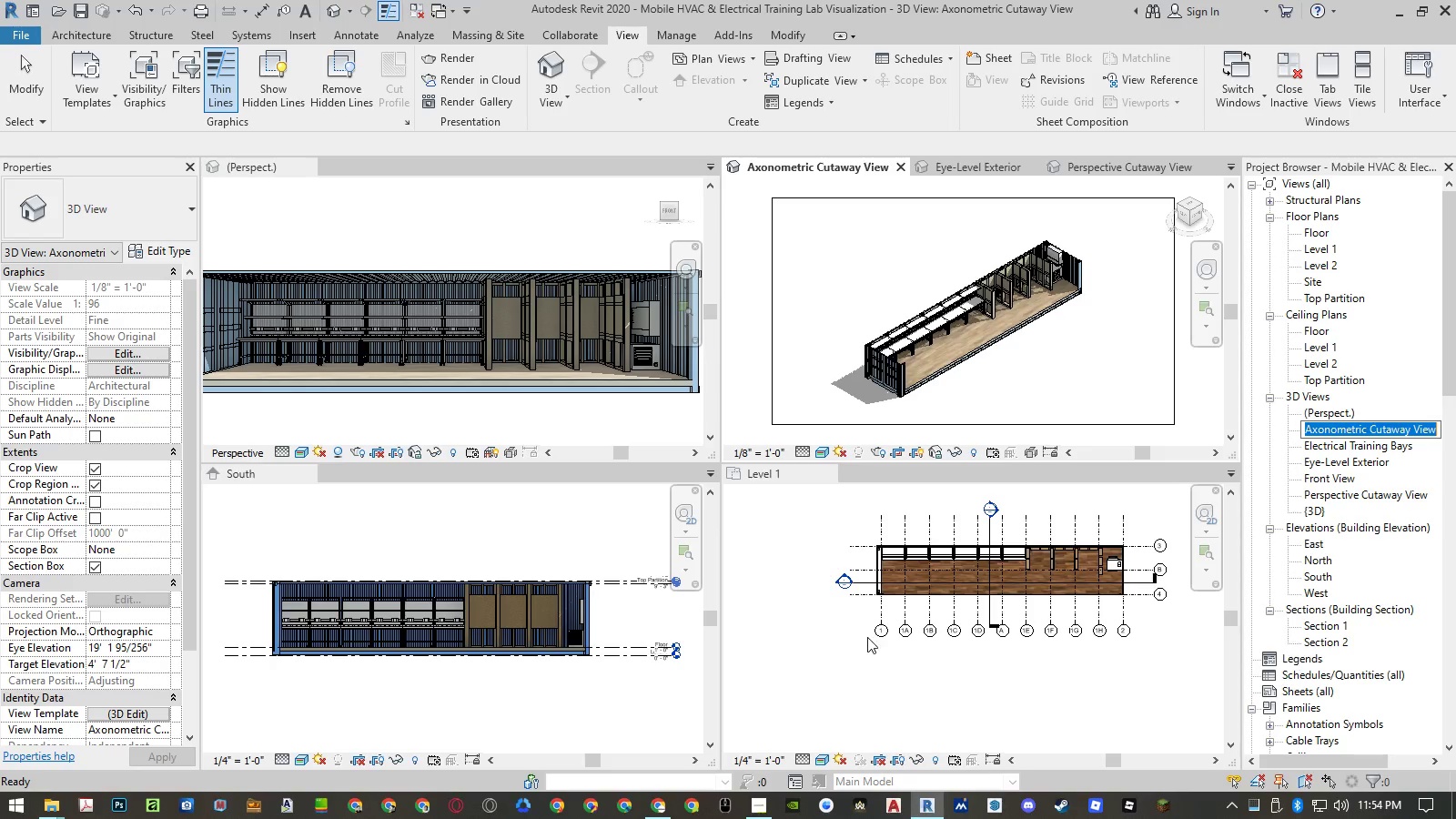 
key(Escape)
 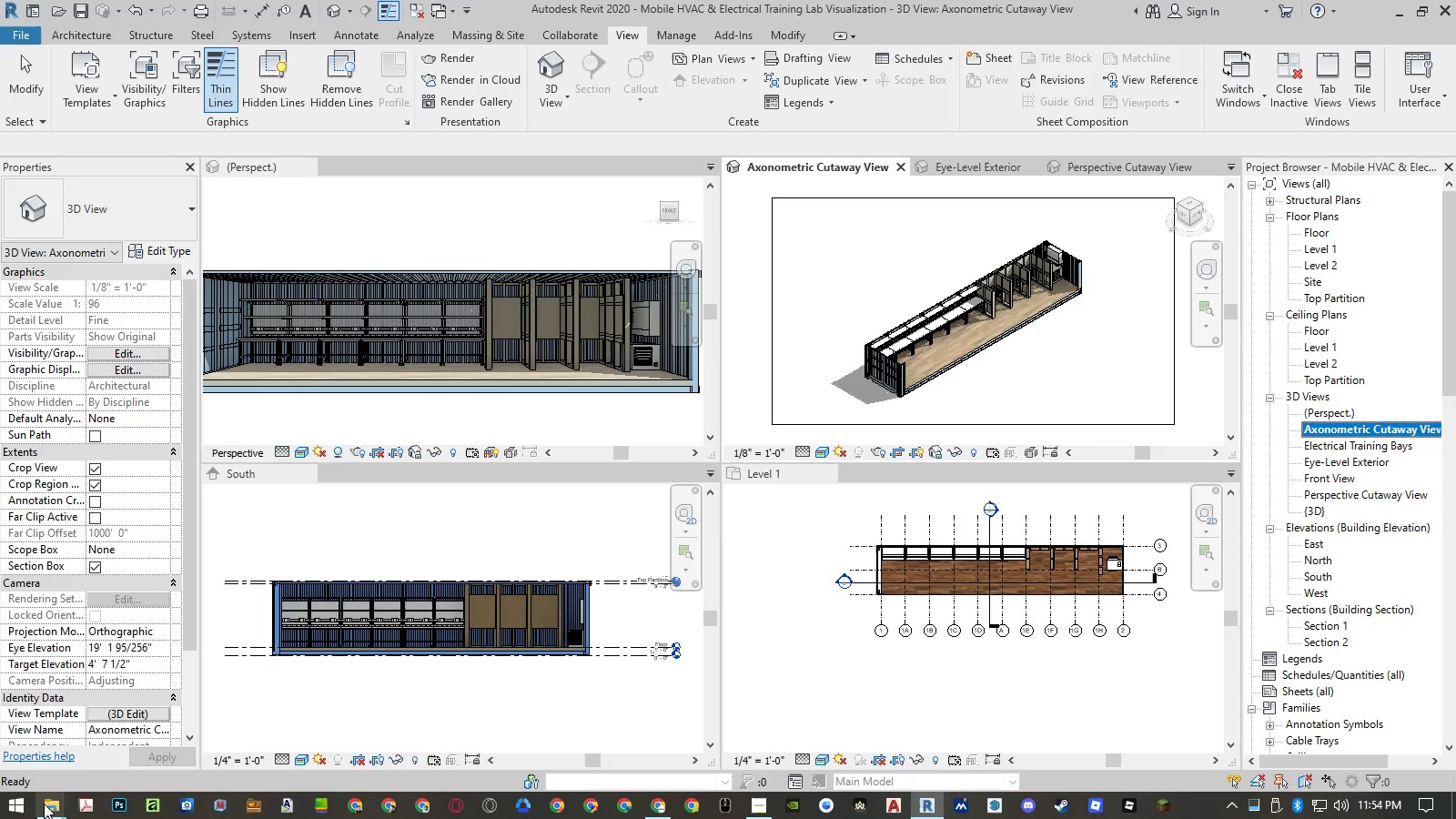 
left_click([46, 807])
 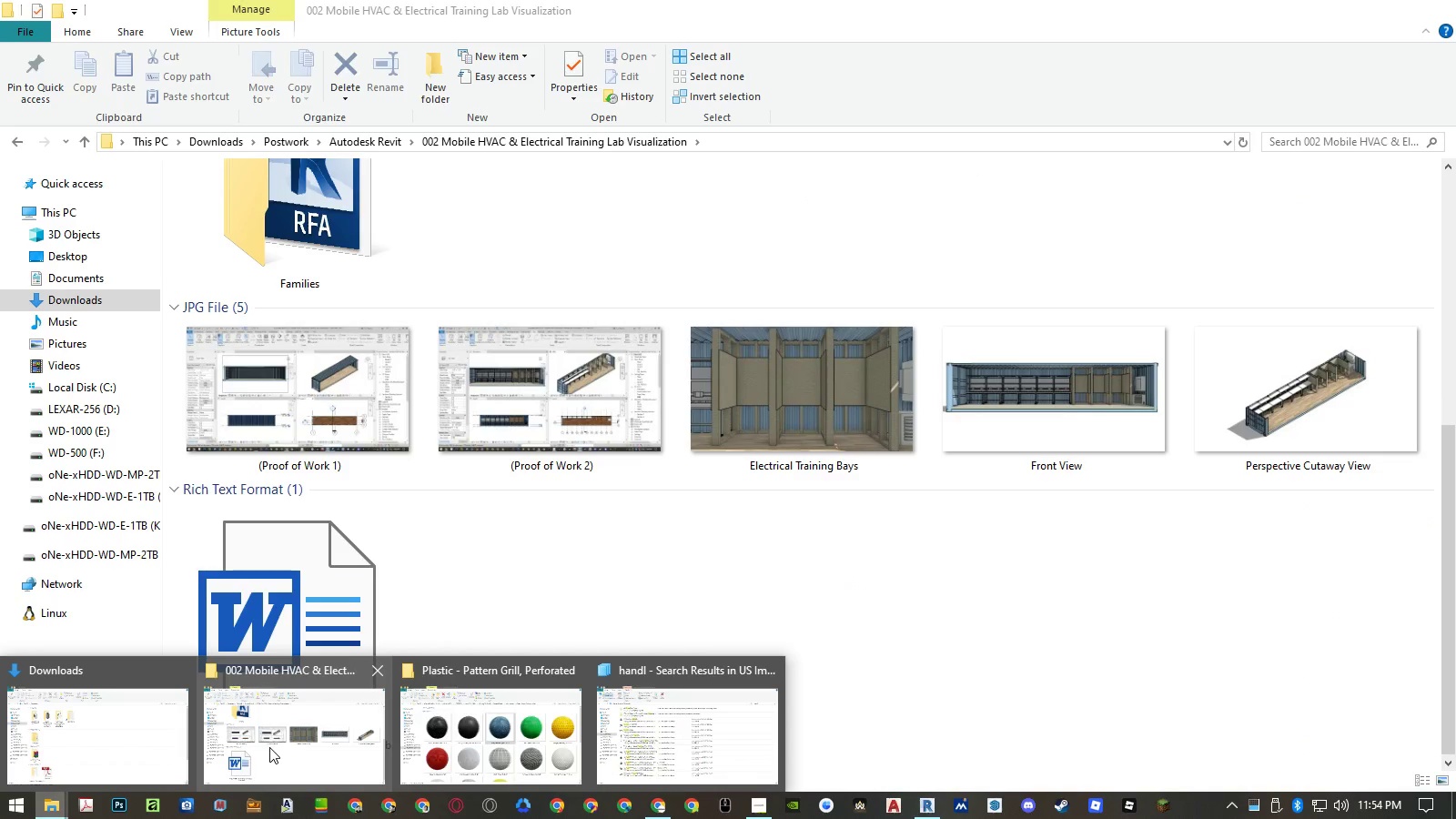 
left_click([270, 747])
 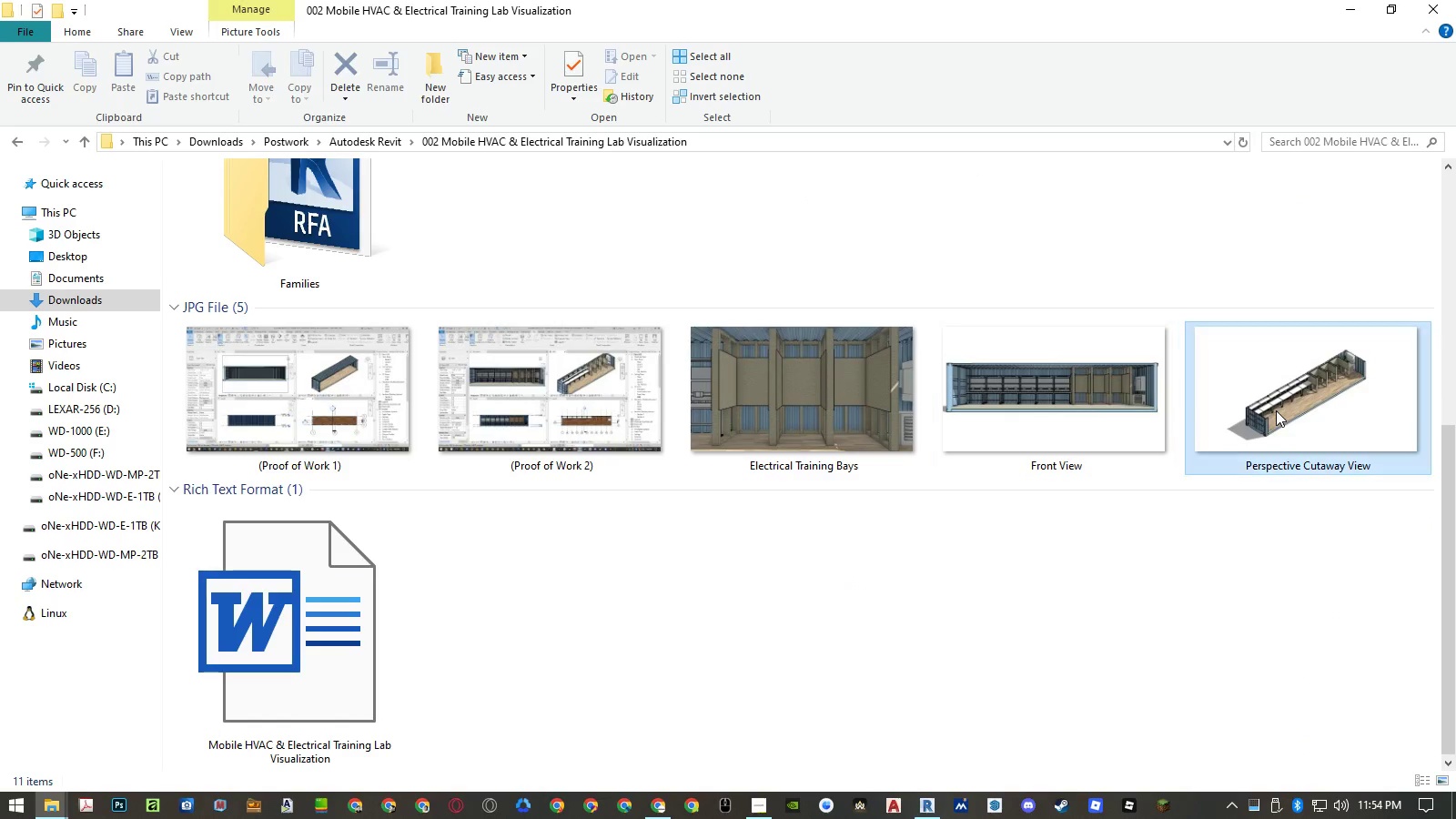 
double_click([1275, 468])
 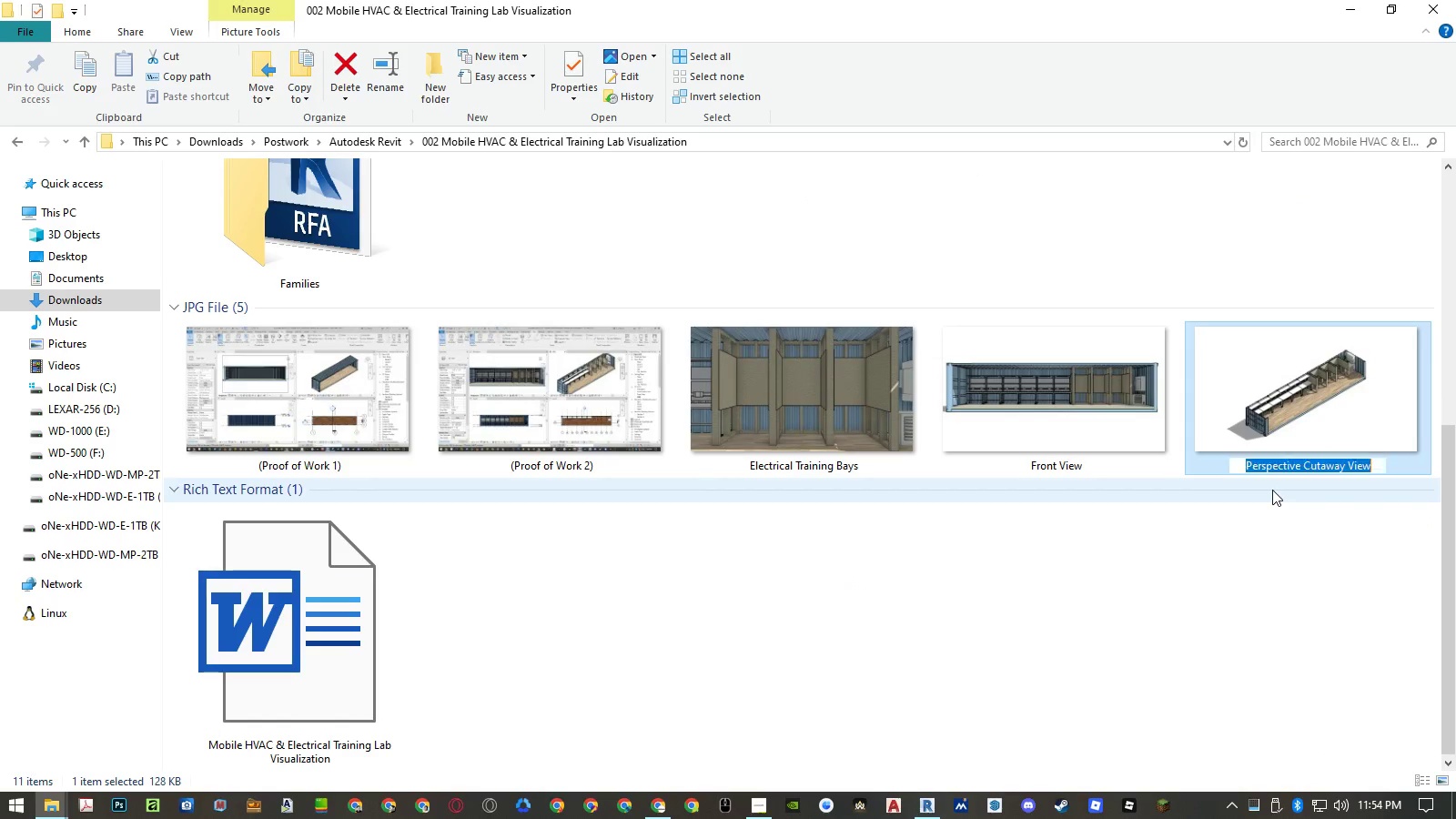 
key(Control+ControlLeft)
 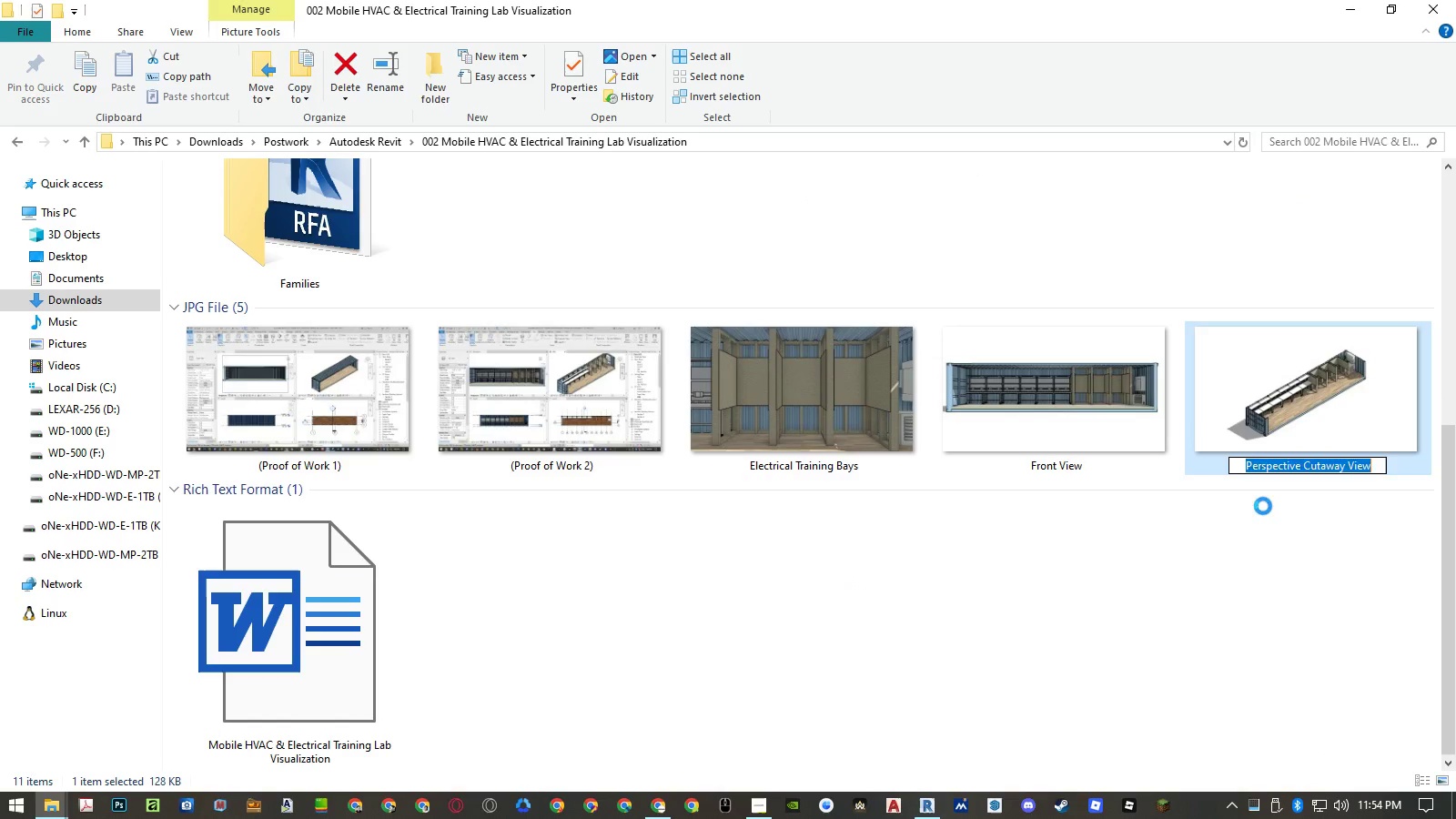 
key(Control+V)
 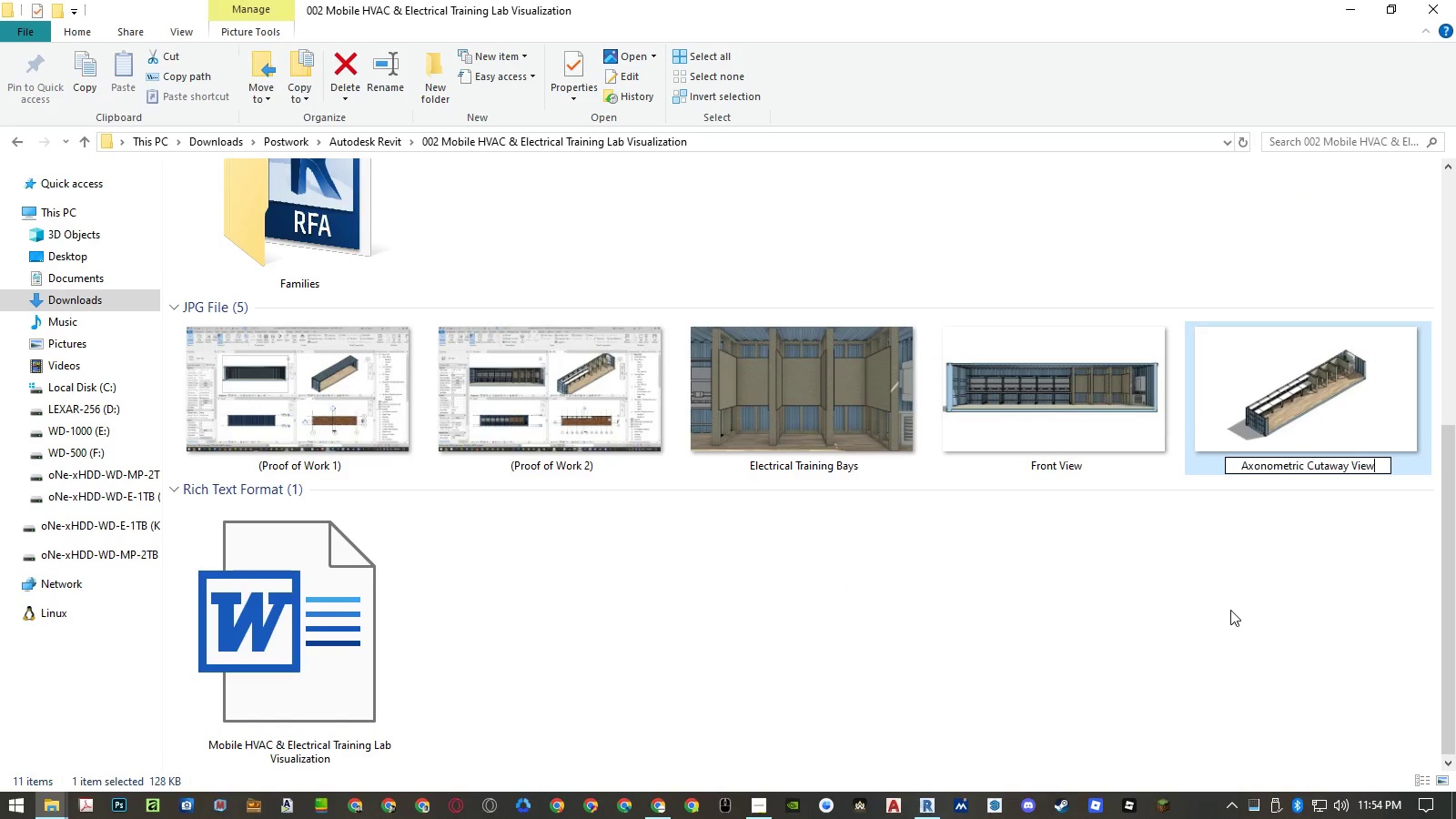 
left_click([1230, 610])
 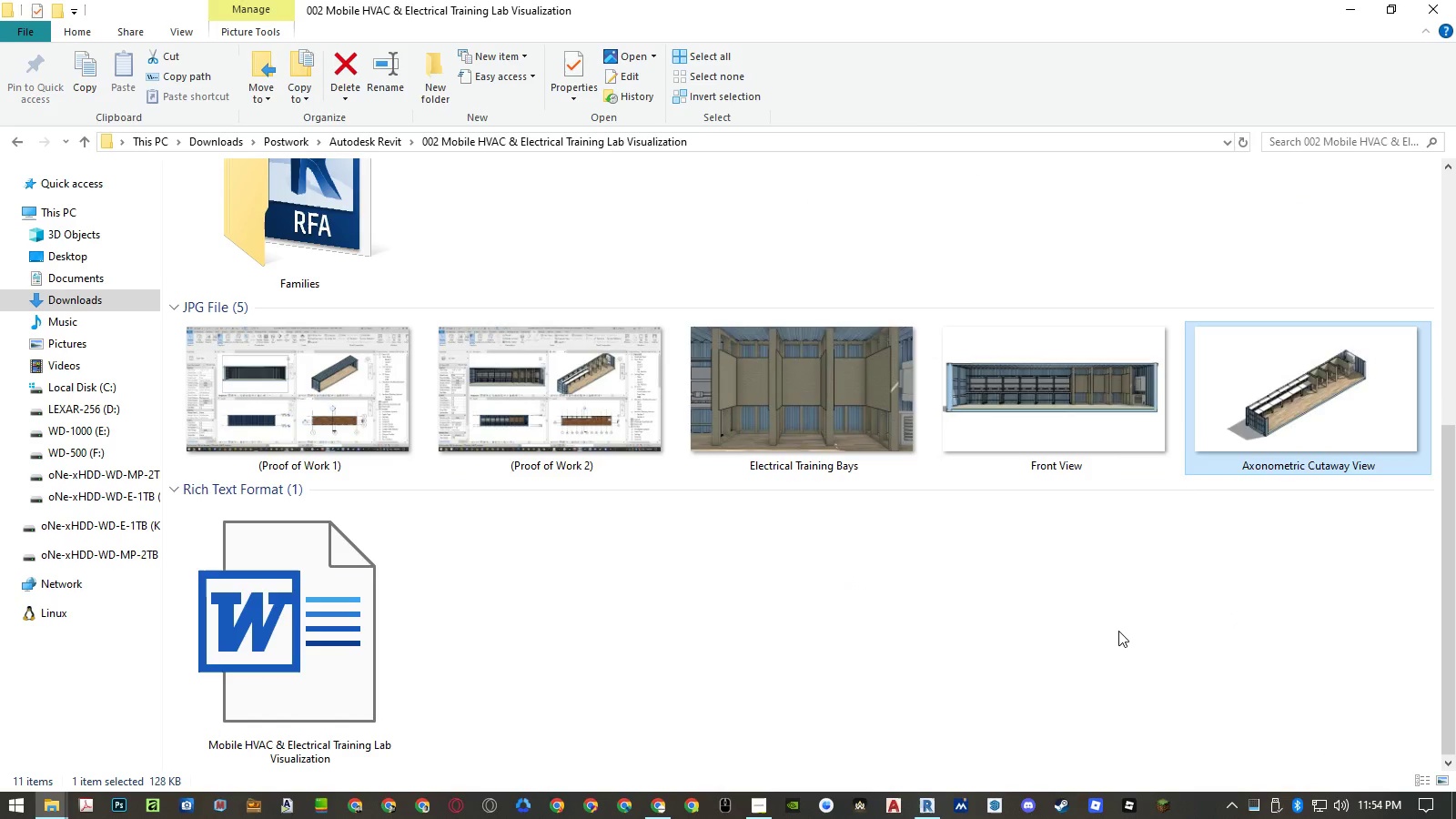 
key(Alt+Tab)
 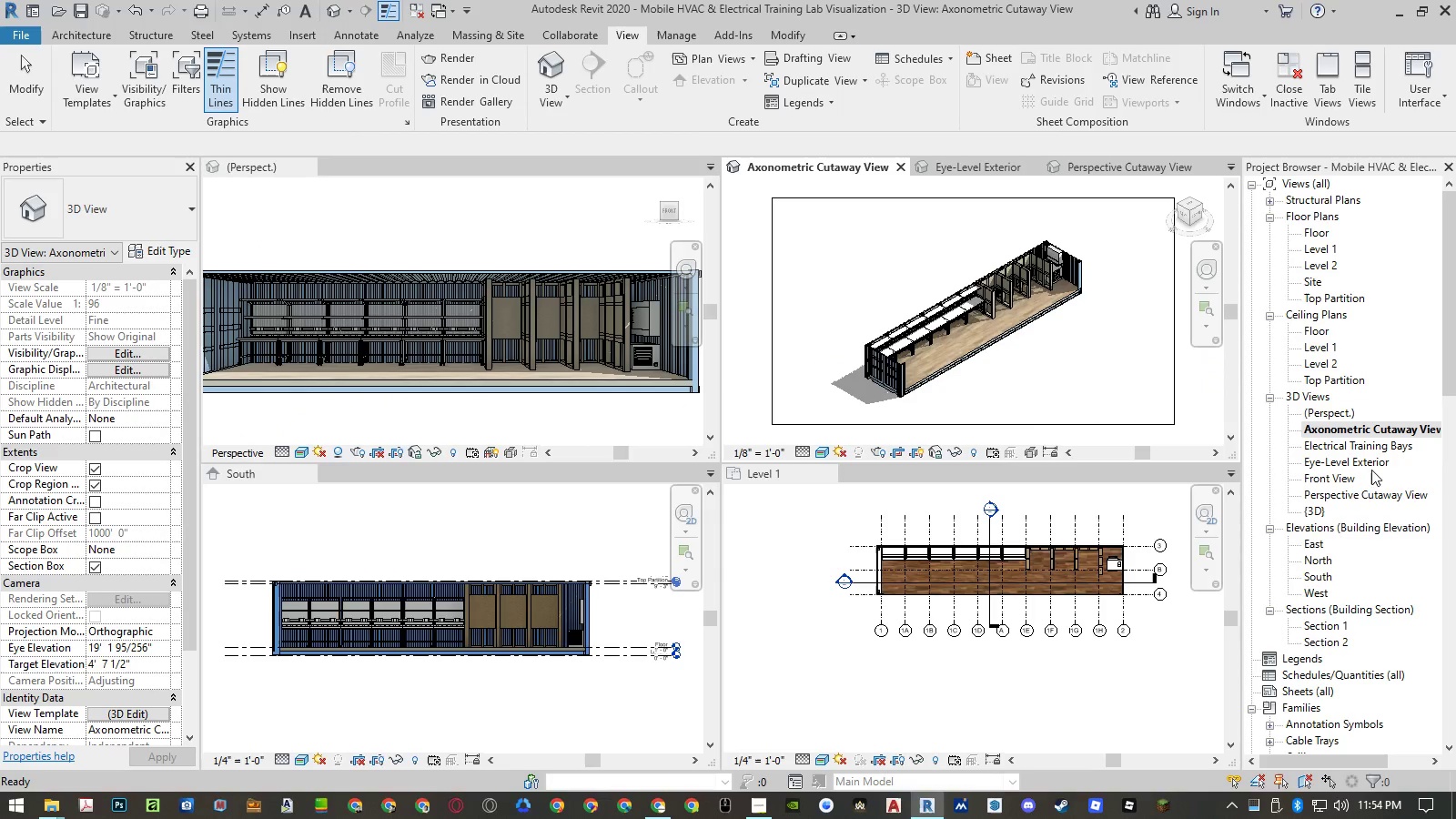 
left_click([1349, 492])
 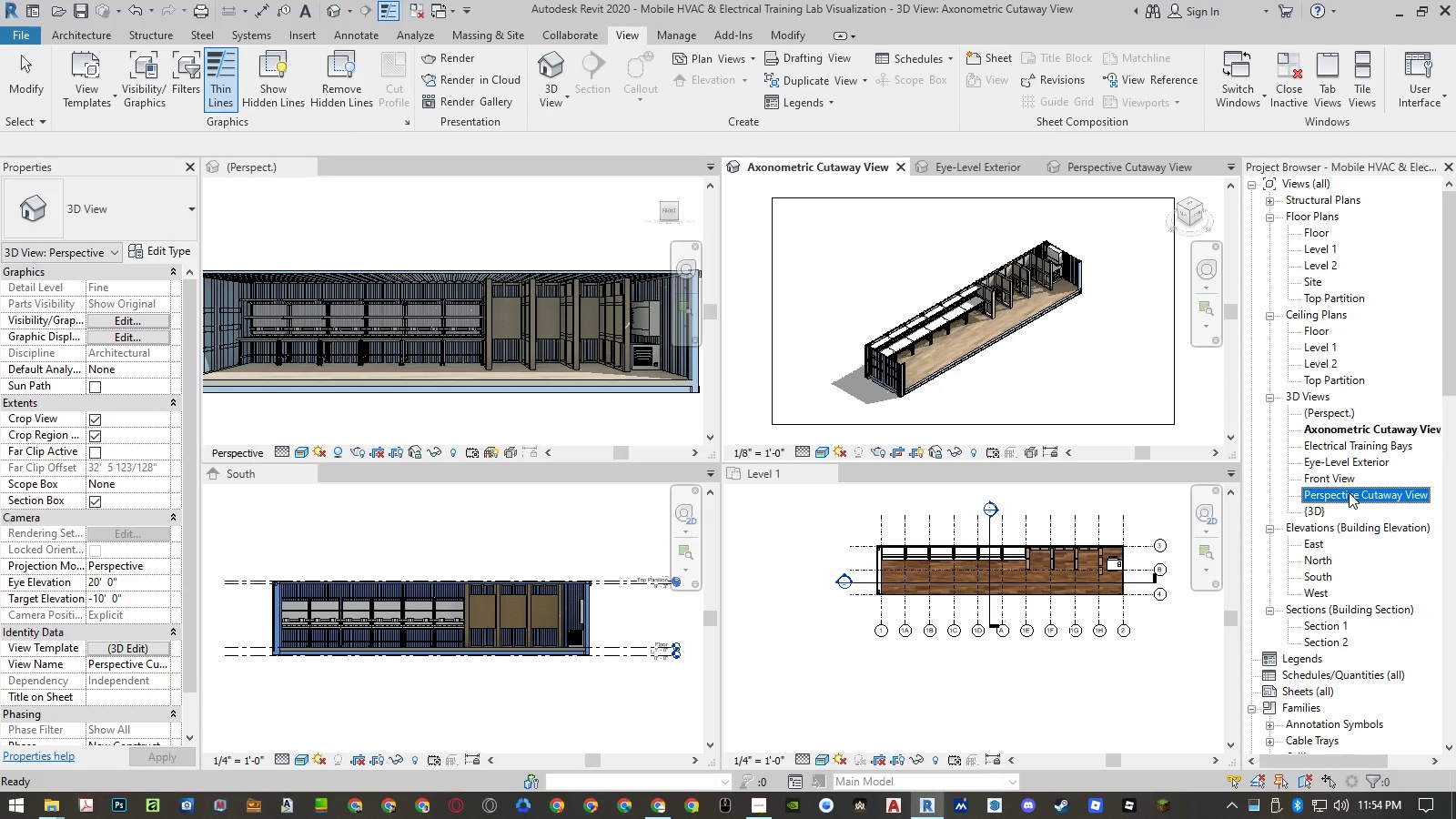 
right_click([1349, 492])
 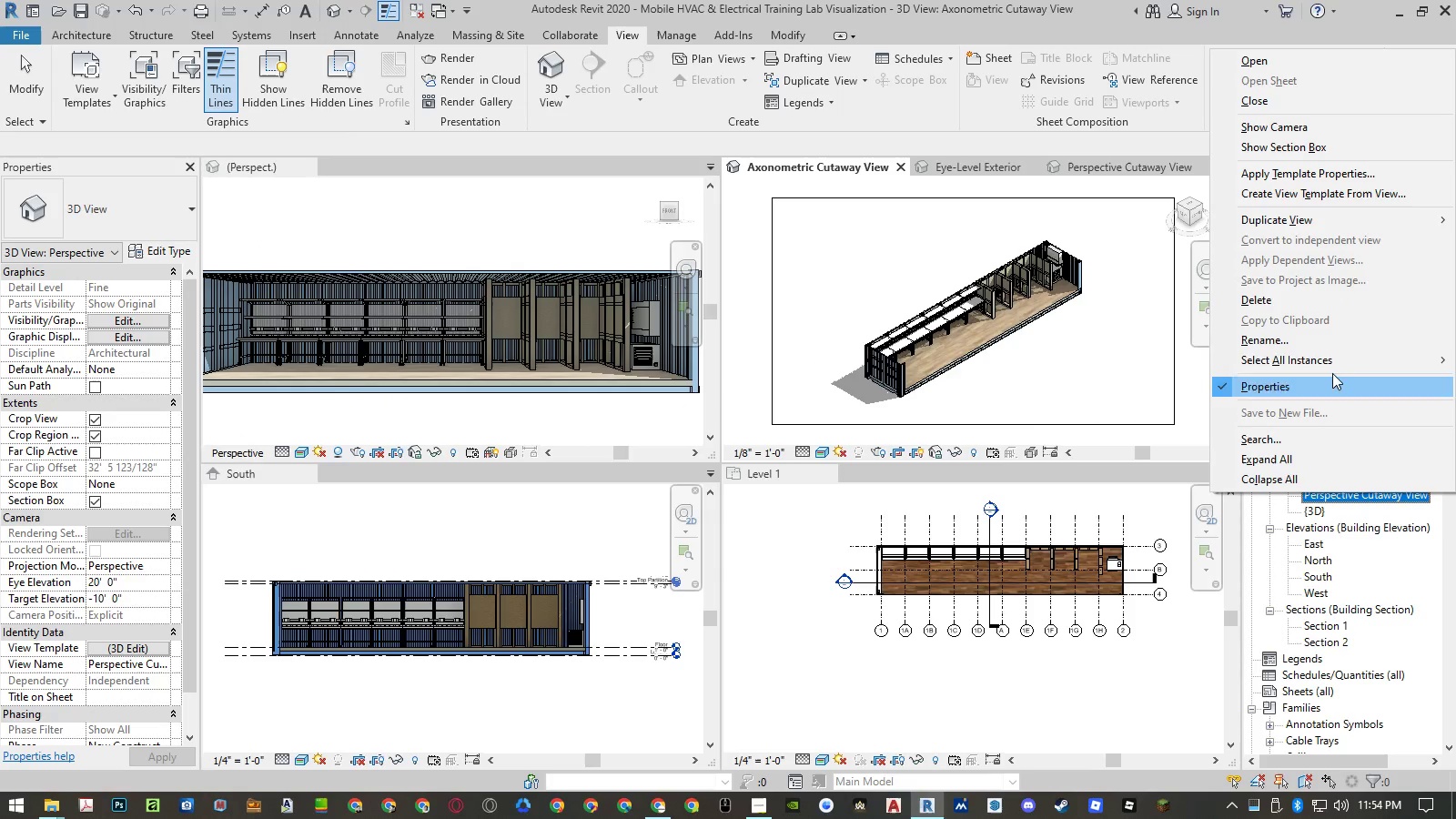 
left_click([1332, 345])
 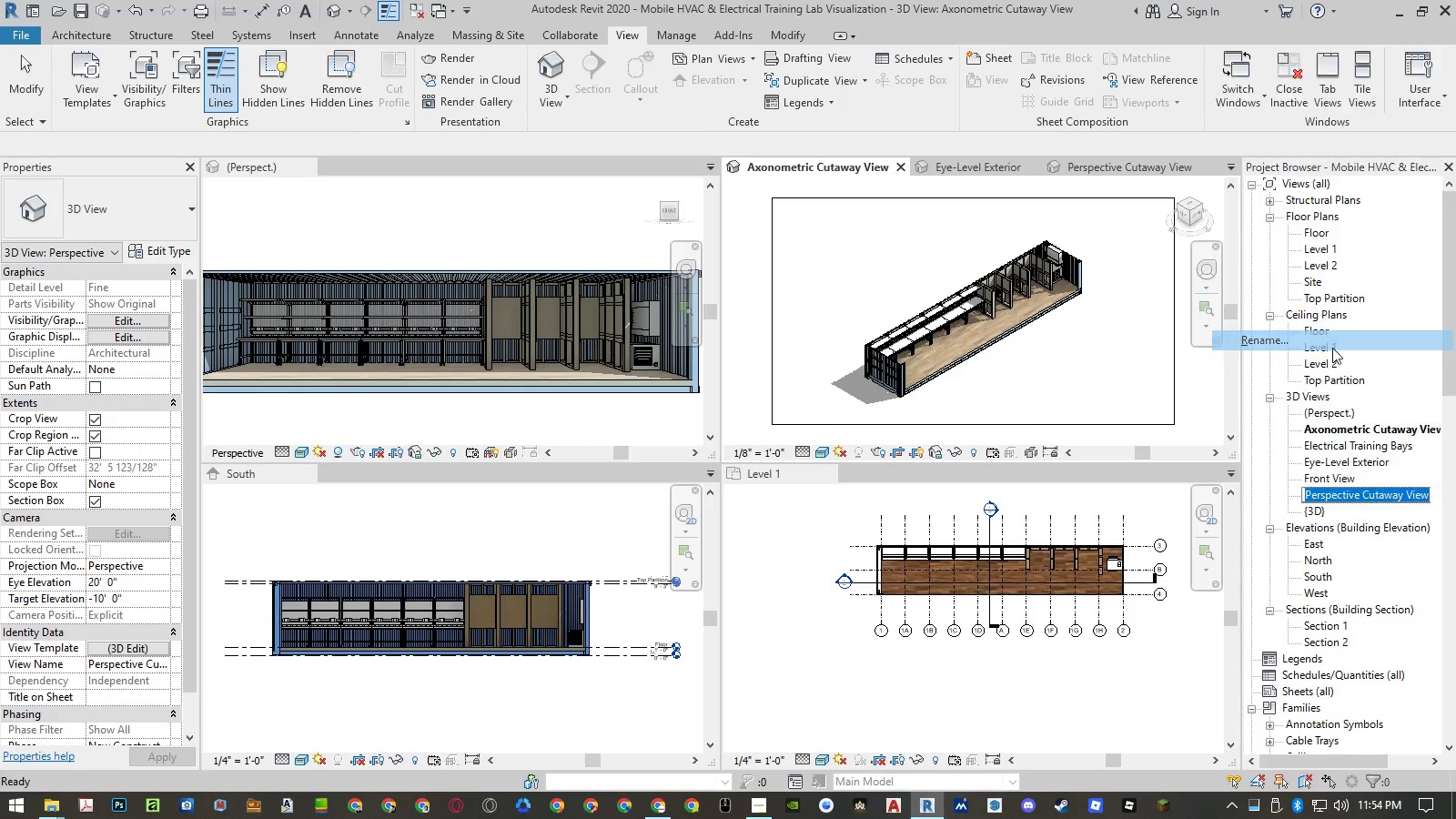 
key(Control+ControlLeft)
 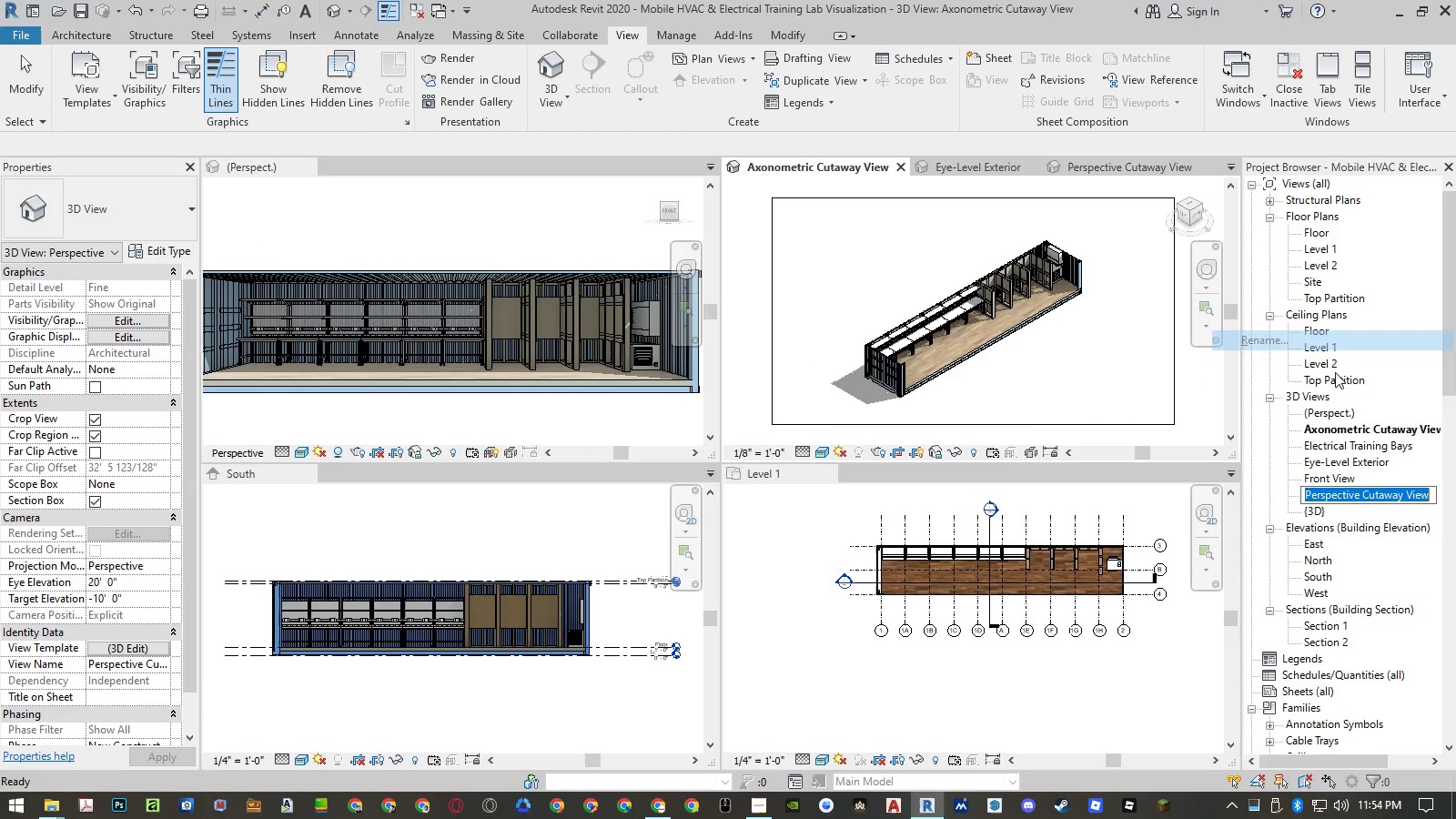 
key(Control+C)
 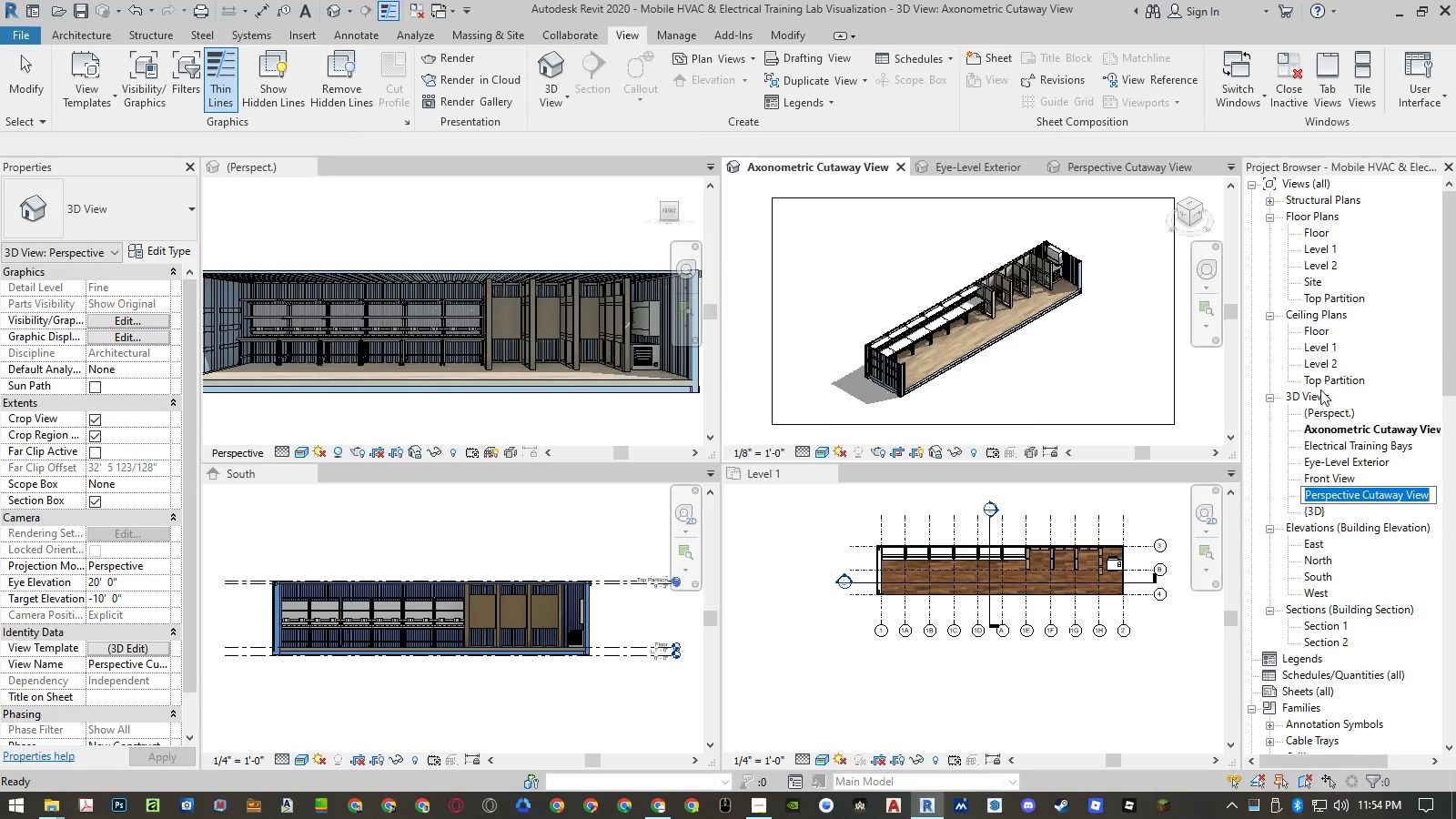 
key(Control+ControlLeft)
 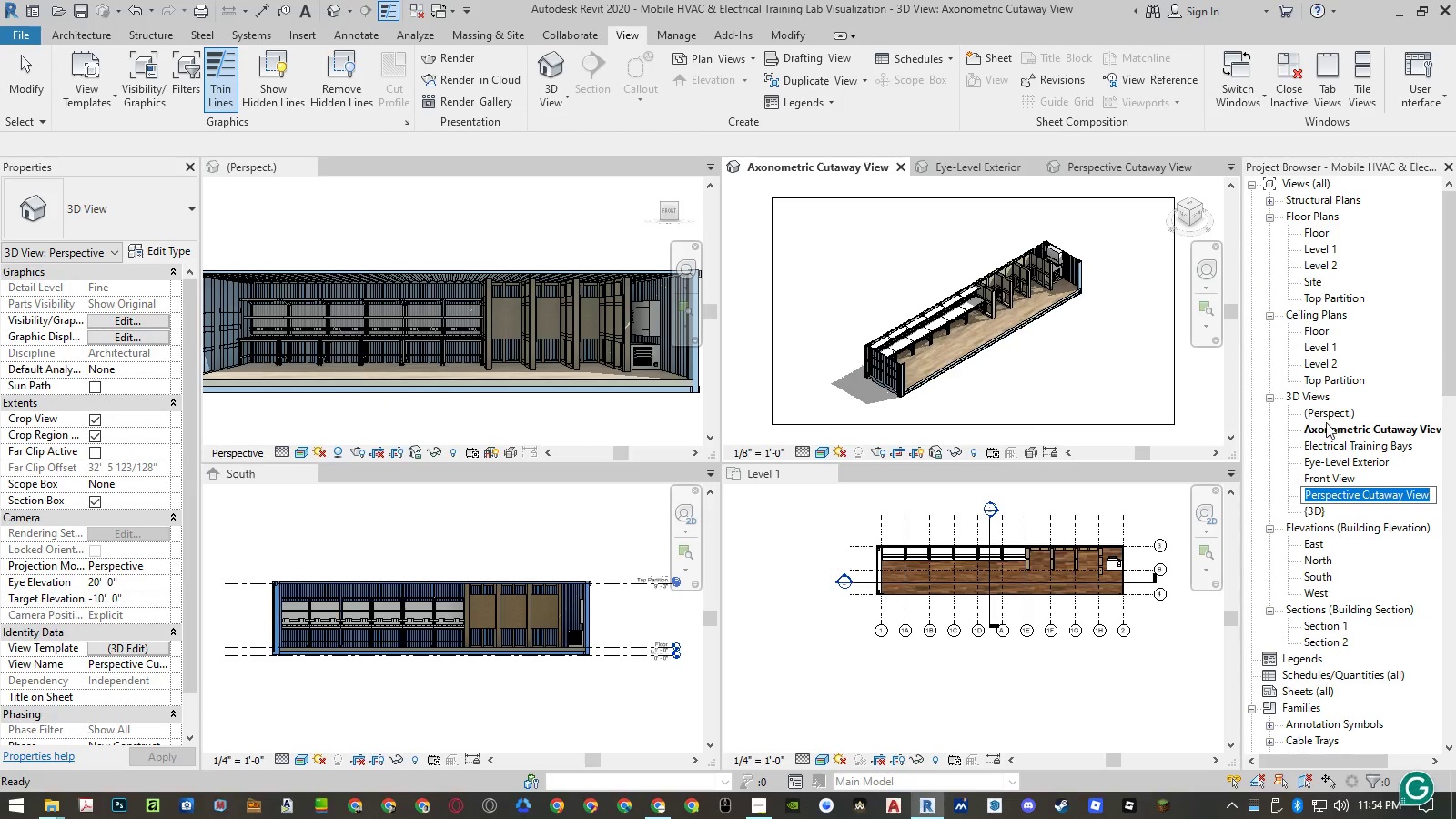 
key(Control+C)
 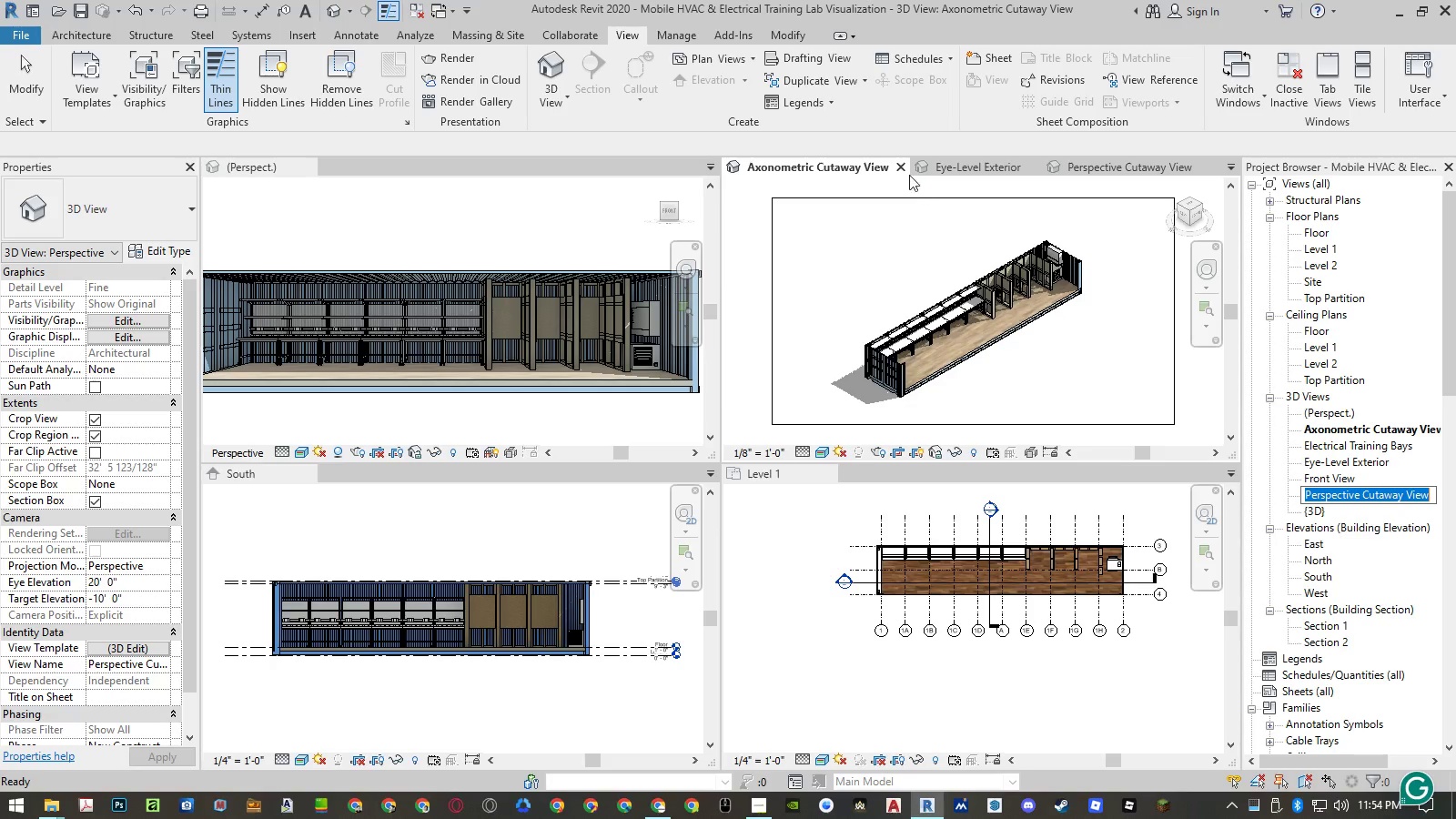 
left_click([904, 167])
 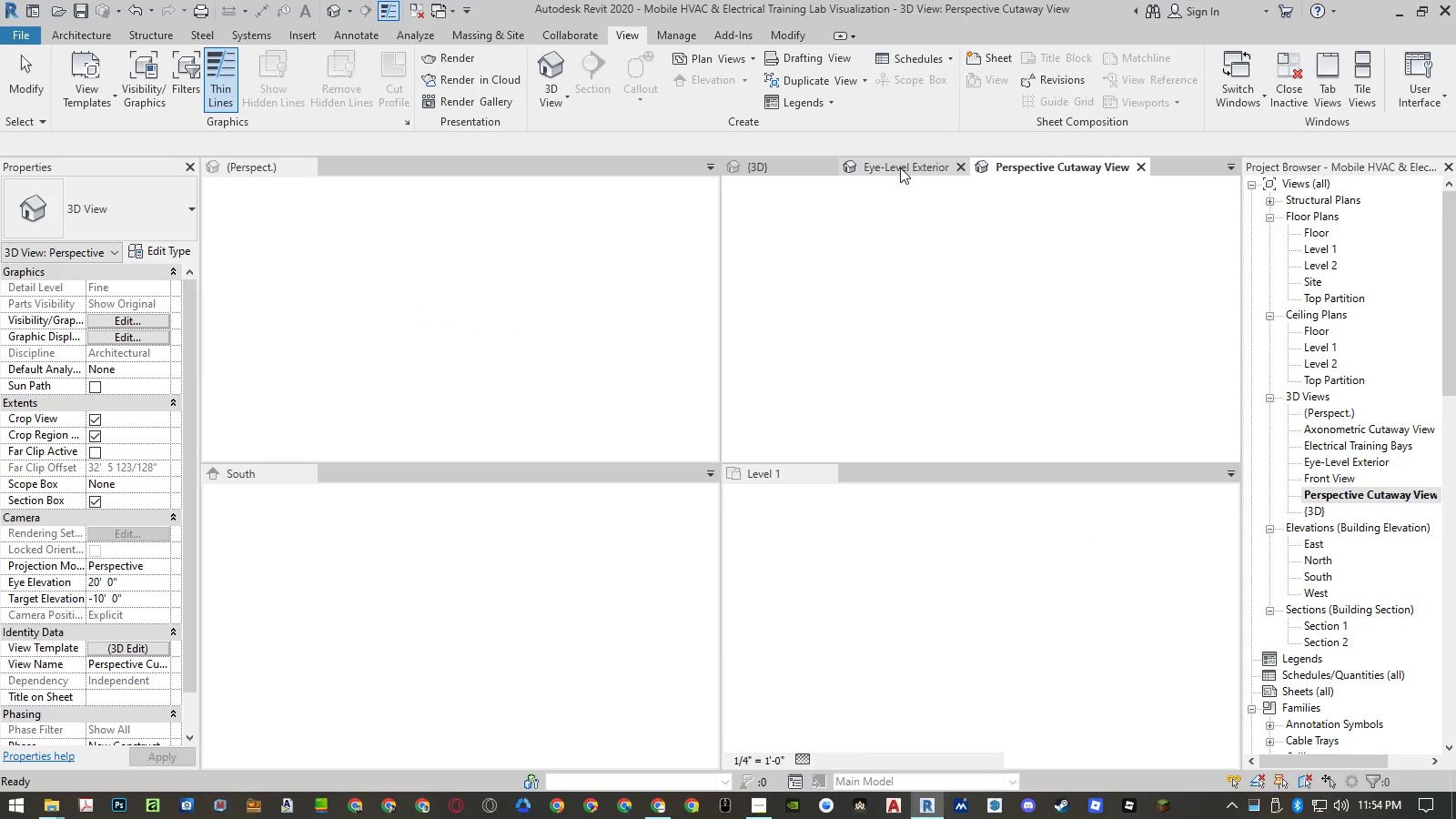 
left_click([899, 167])
 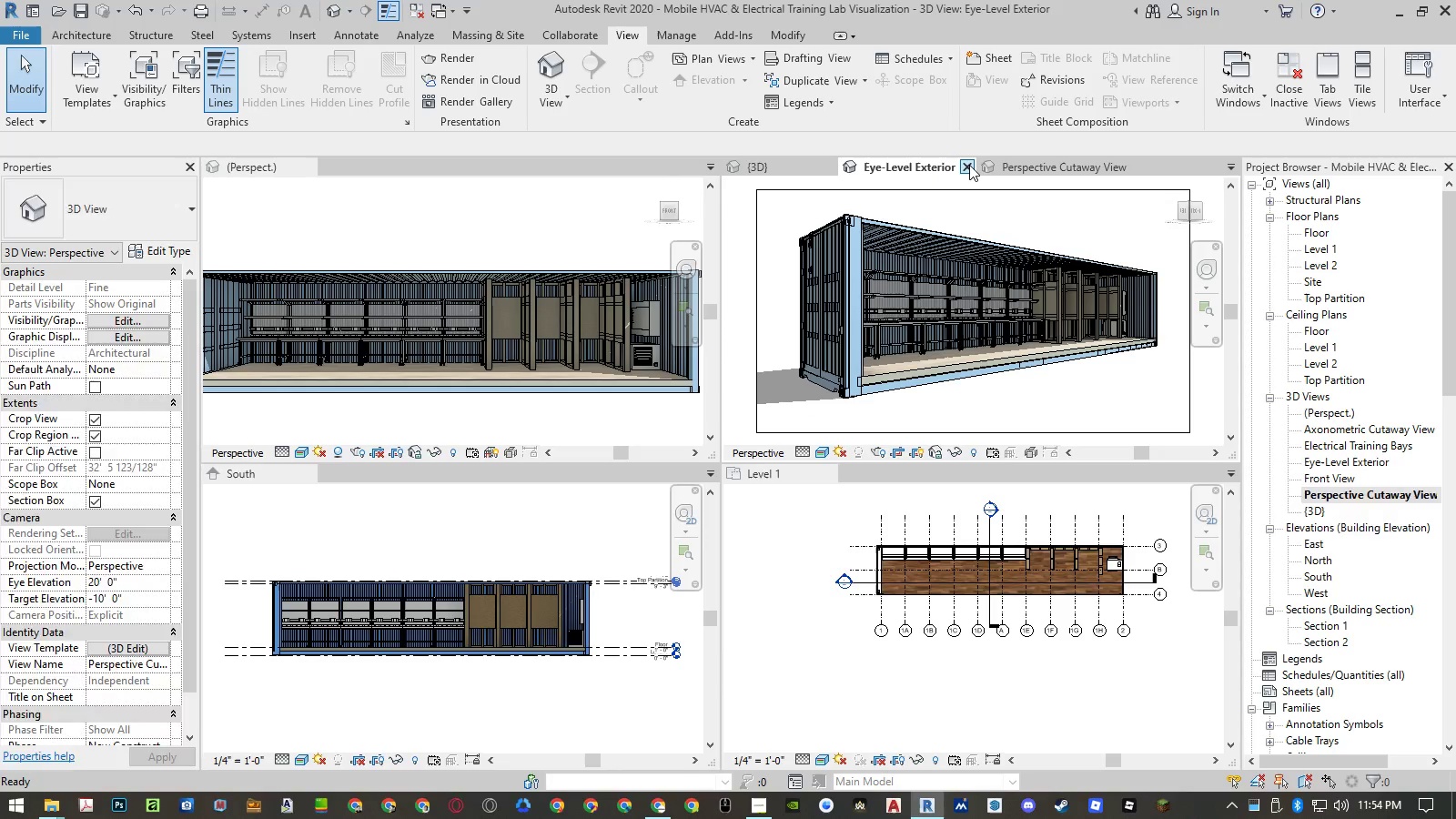 
left_click([969, 165])
 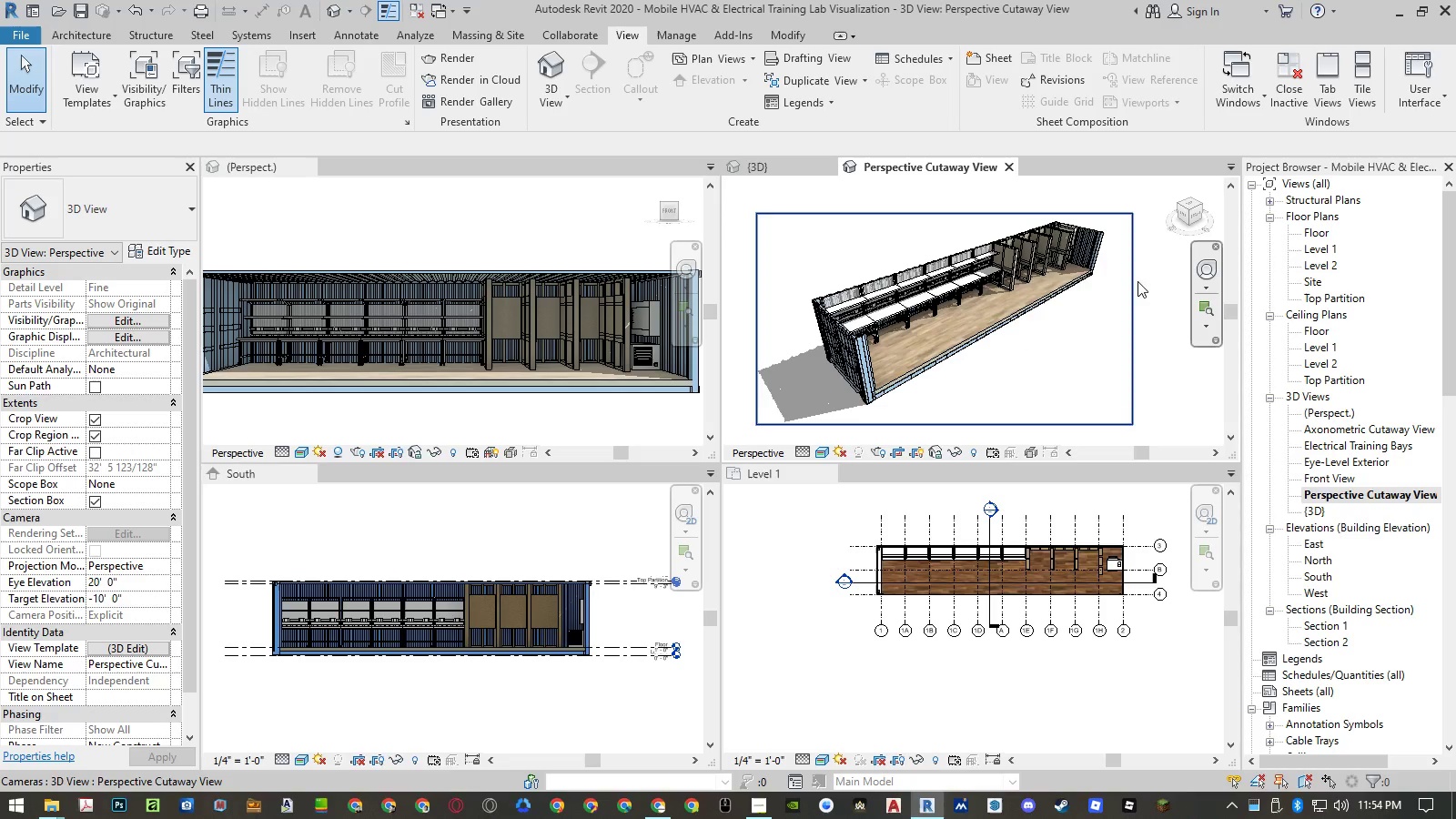 
left_click([1152, 286])
 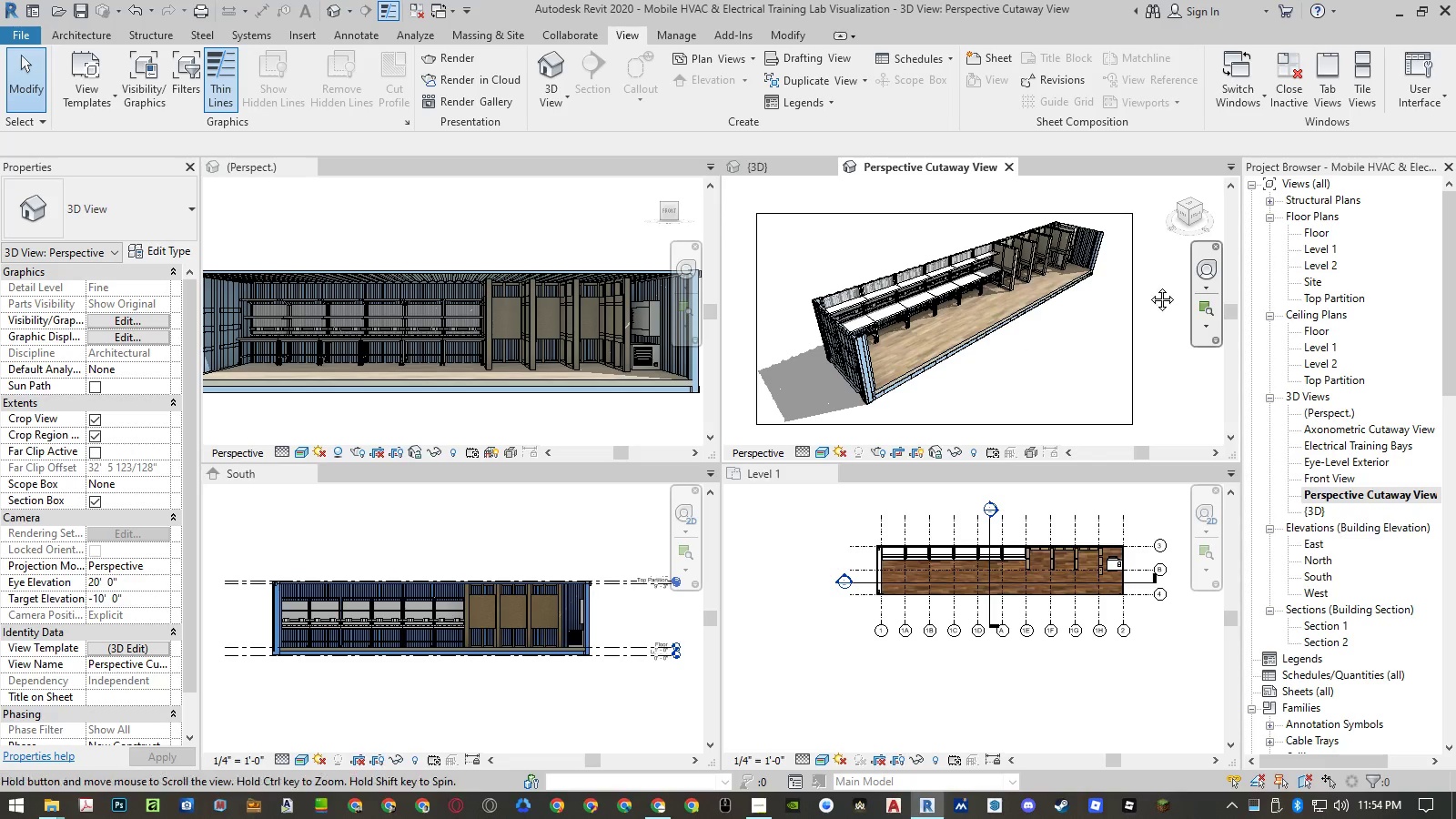 
double_click([1148, 286])
 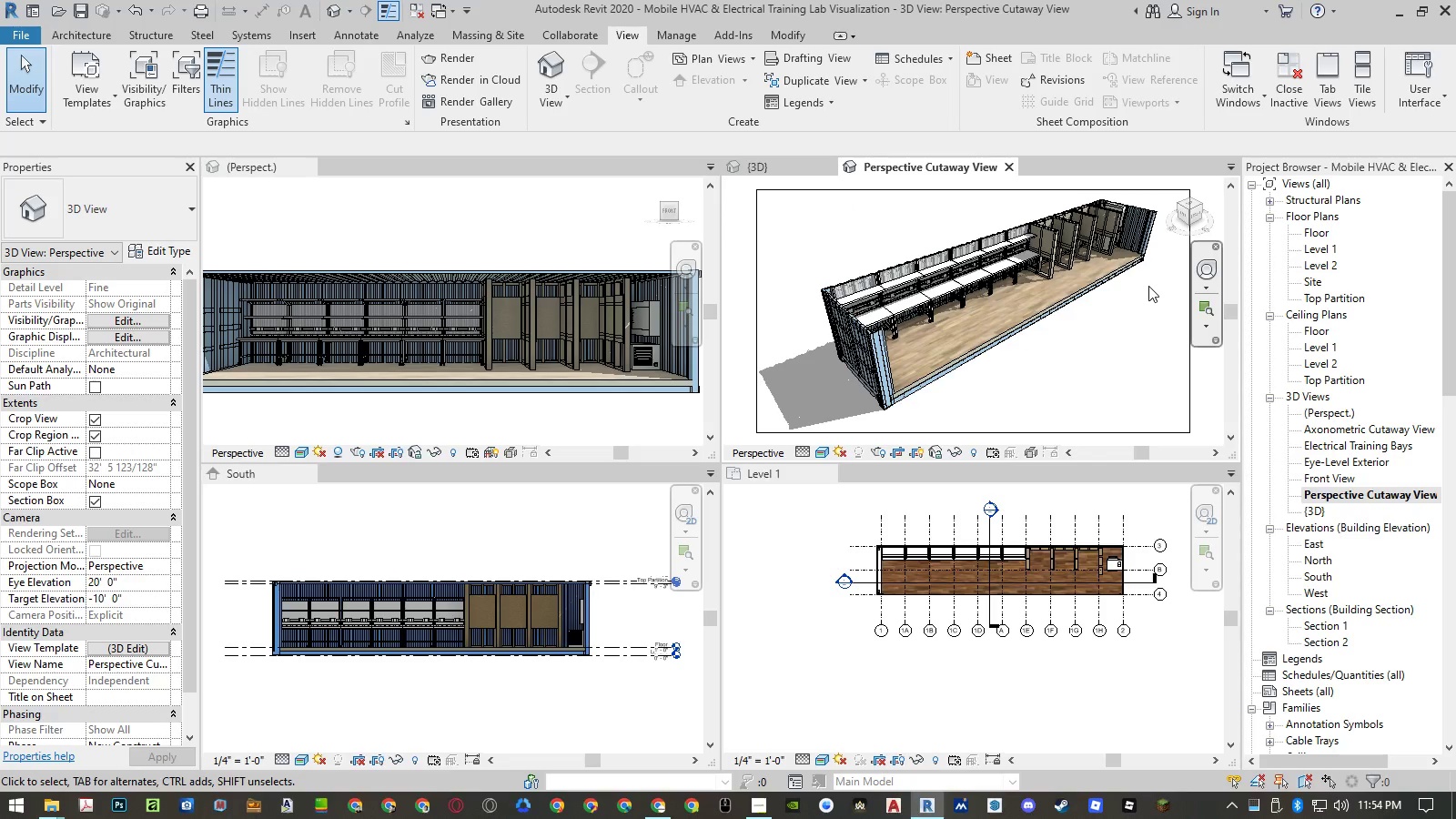 
key(Alt+F)
 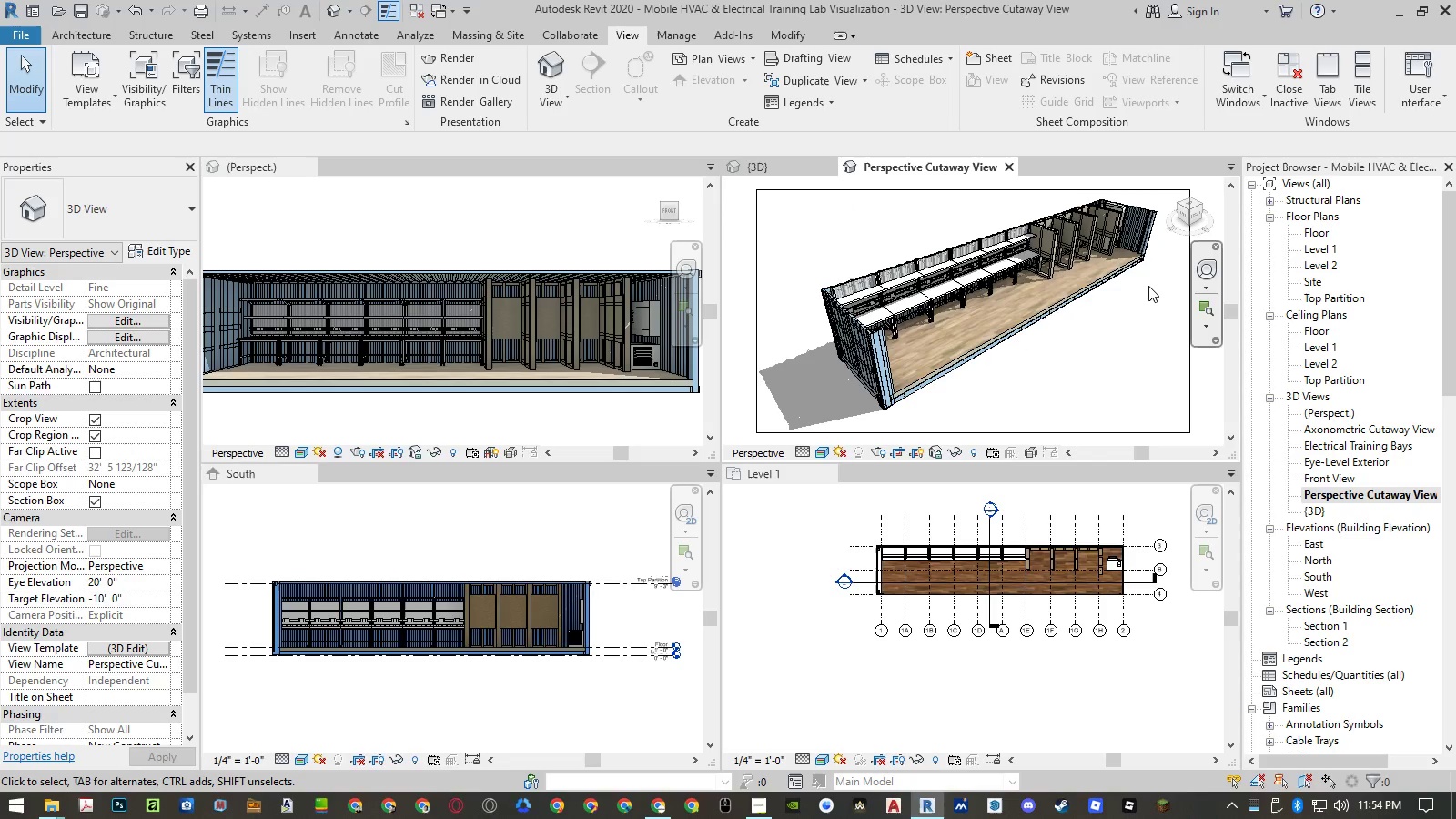 
key(T)
 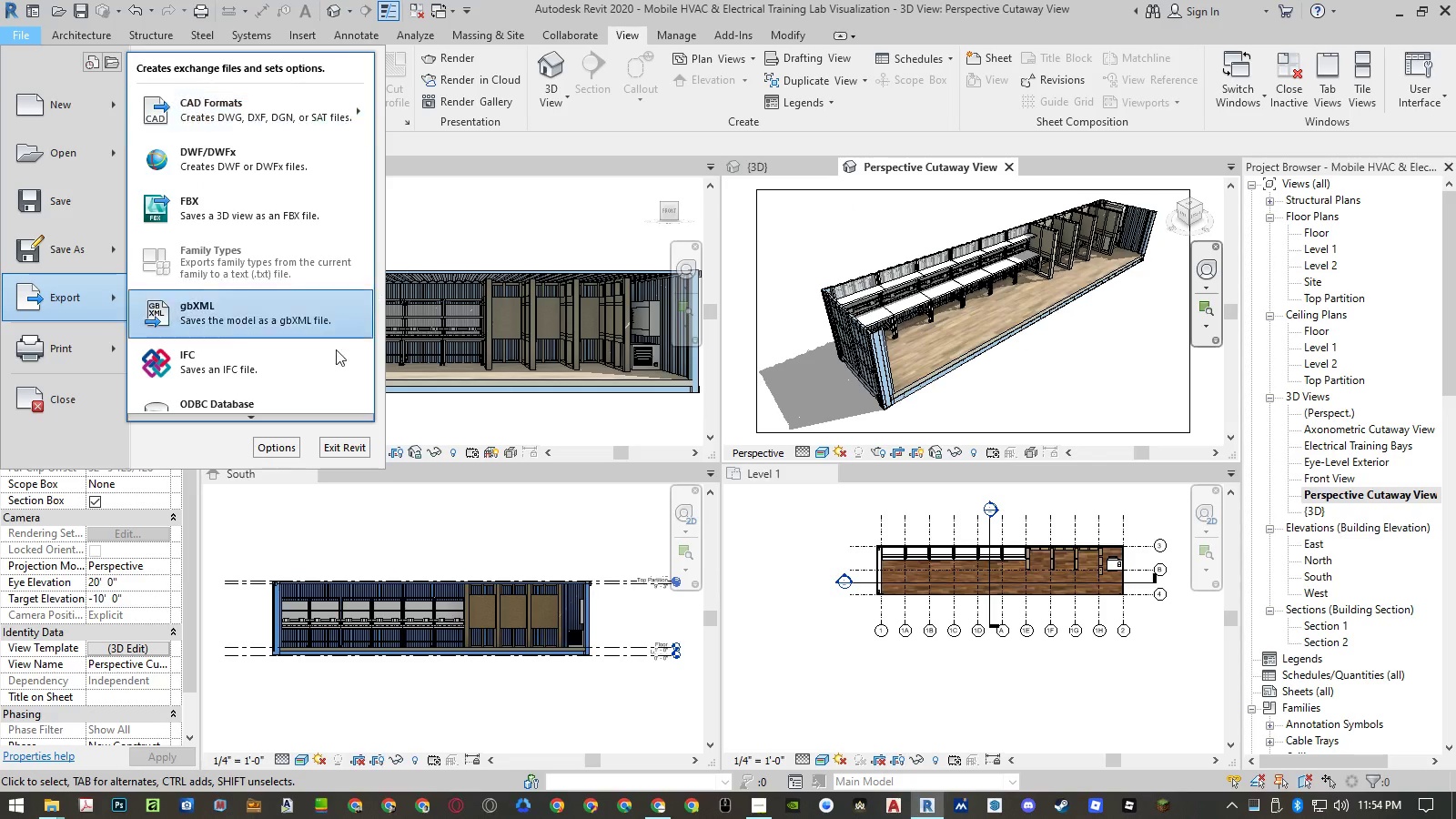 
mouse_move([312, 392])
 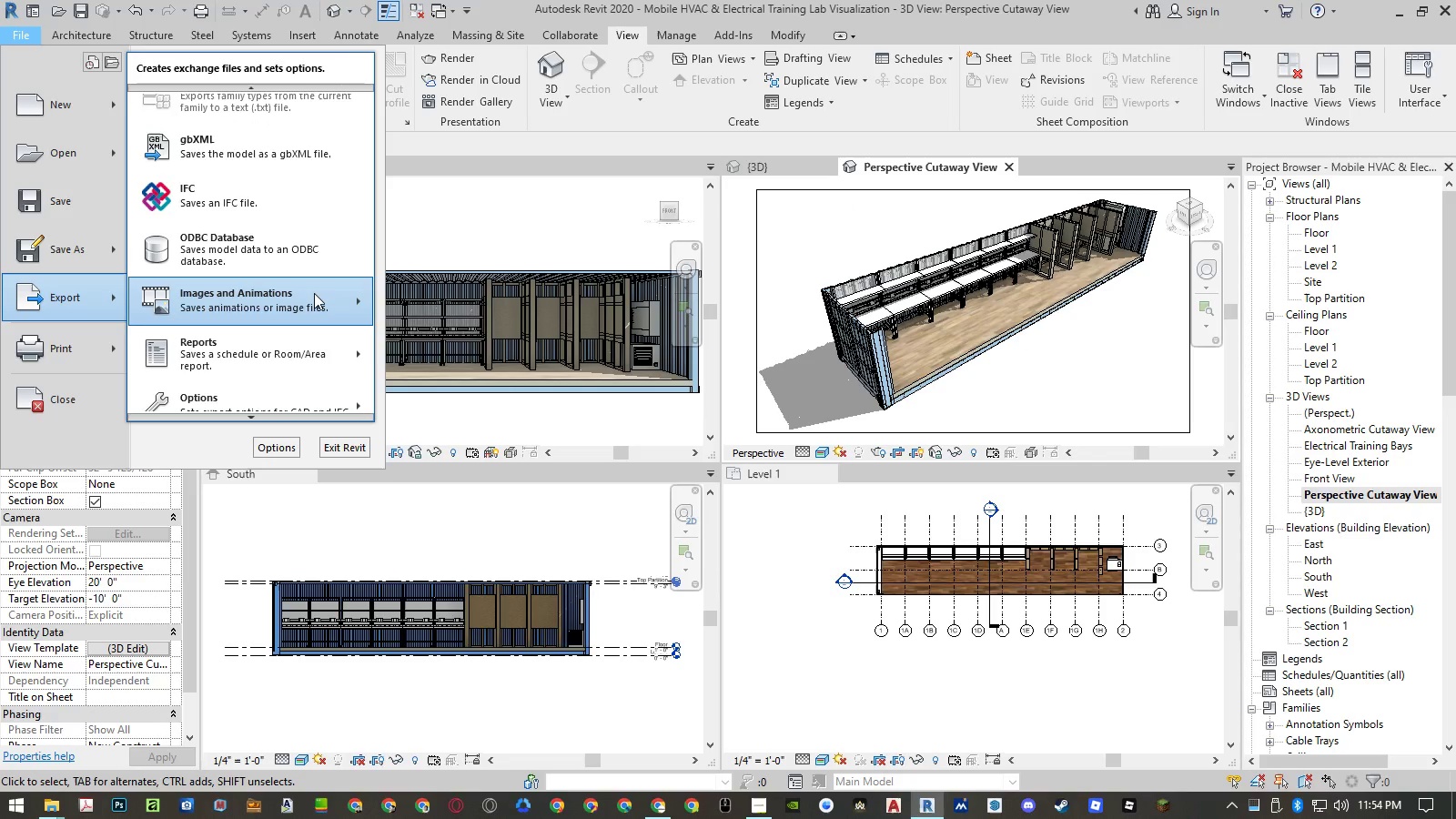 
left_click([314, 293])
 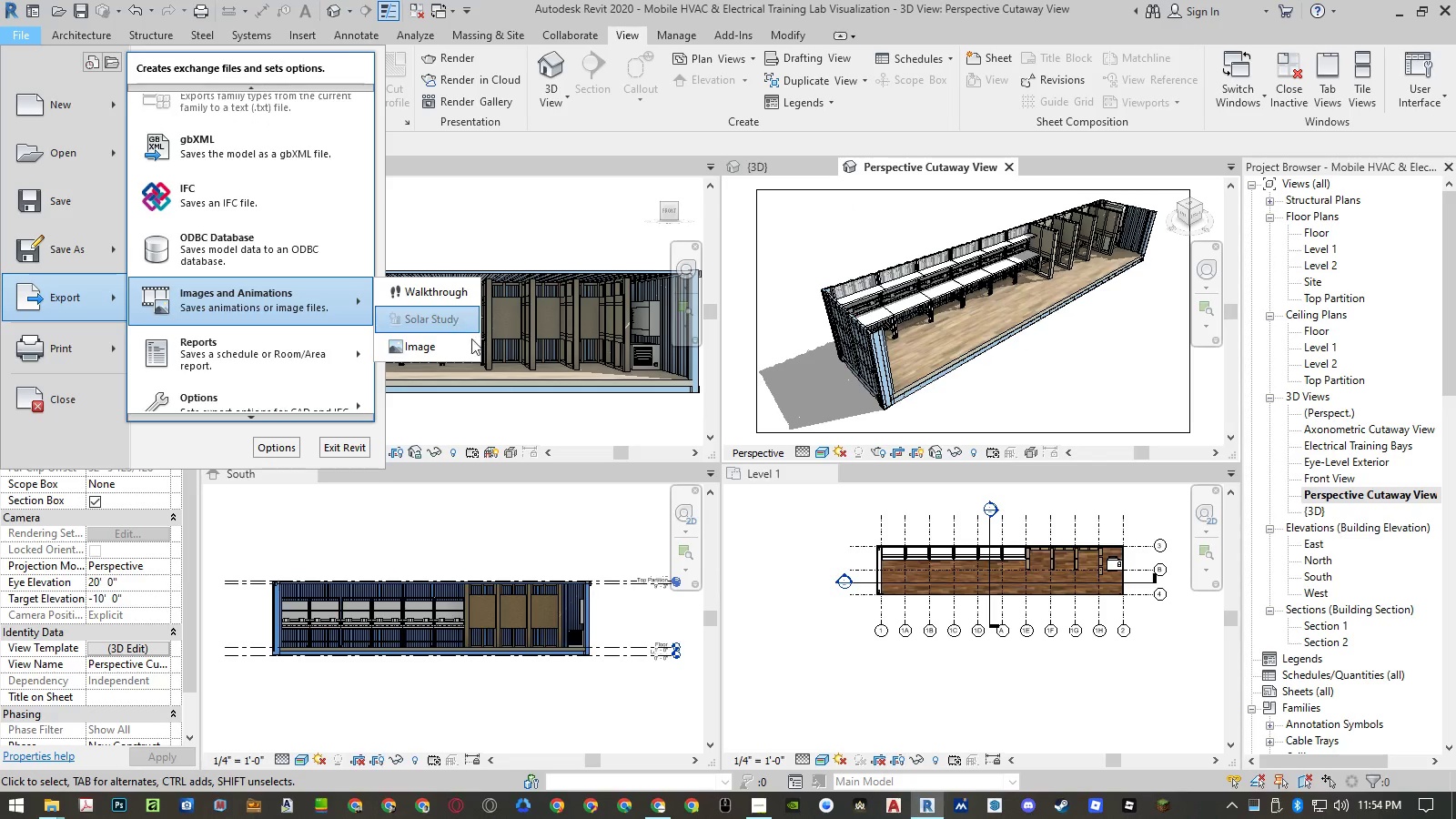 
left_click([471, 339])
 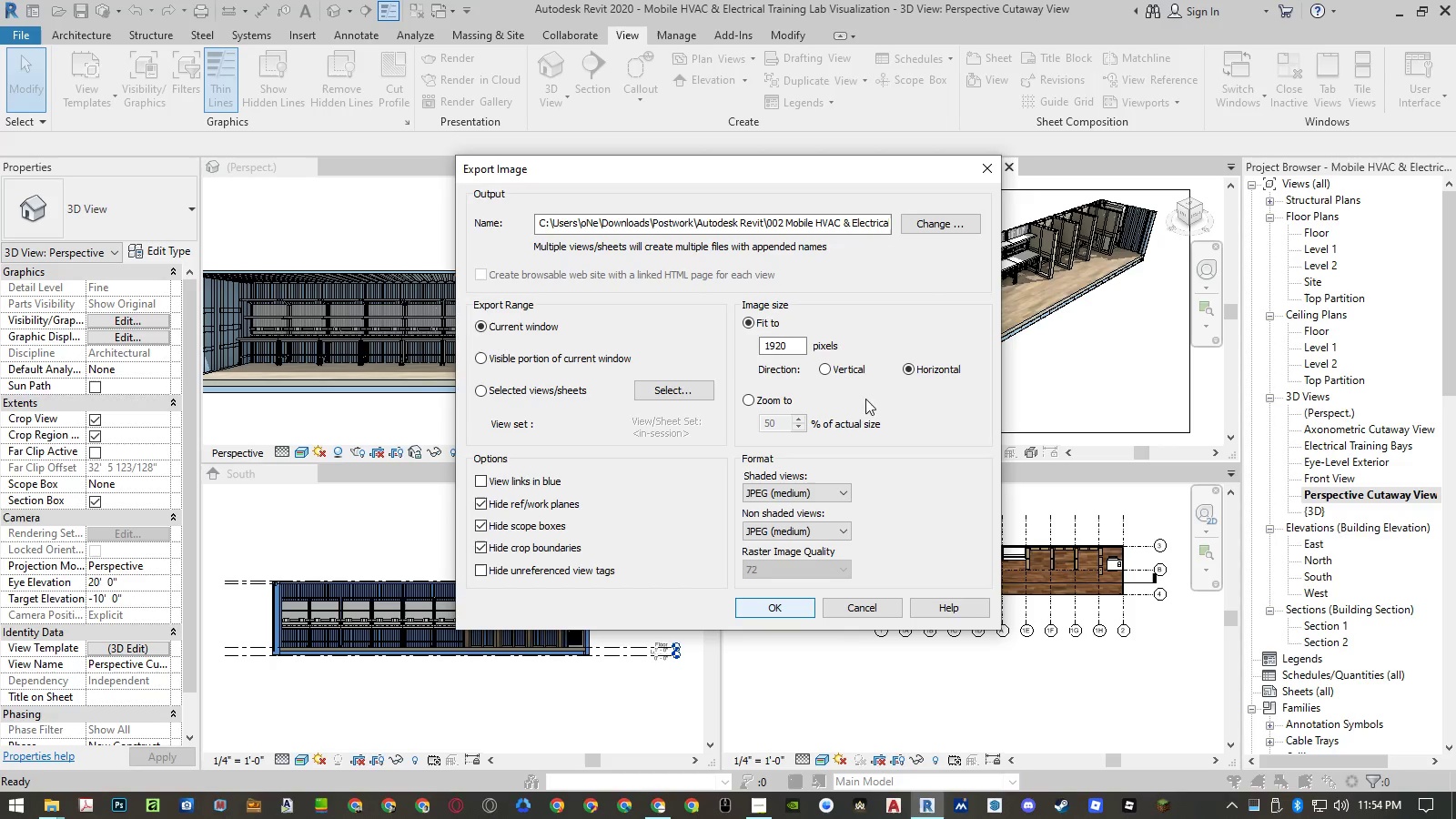 
left_click([944, 224])
 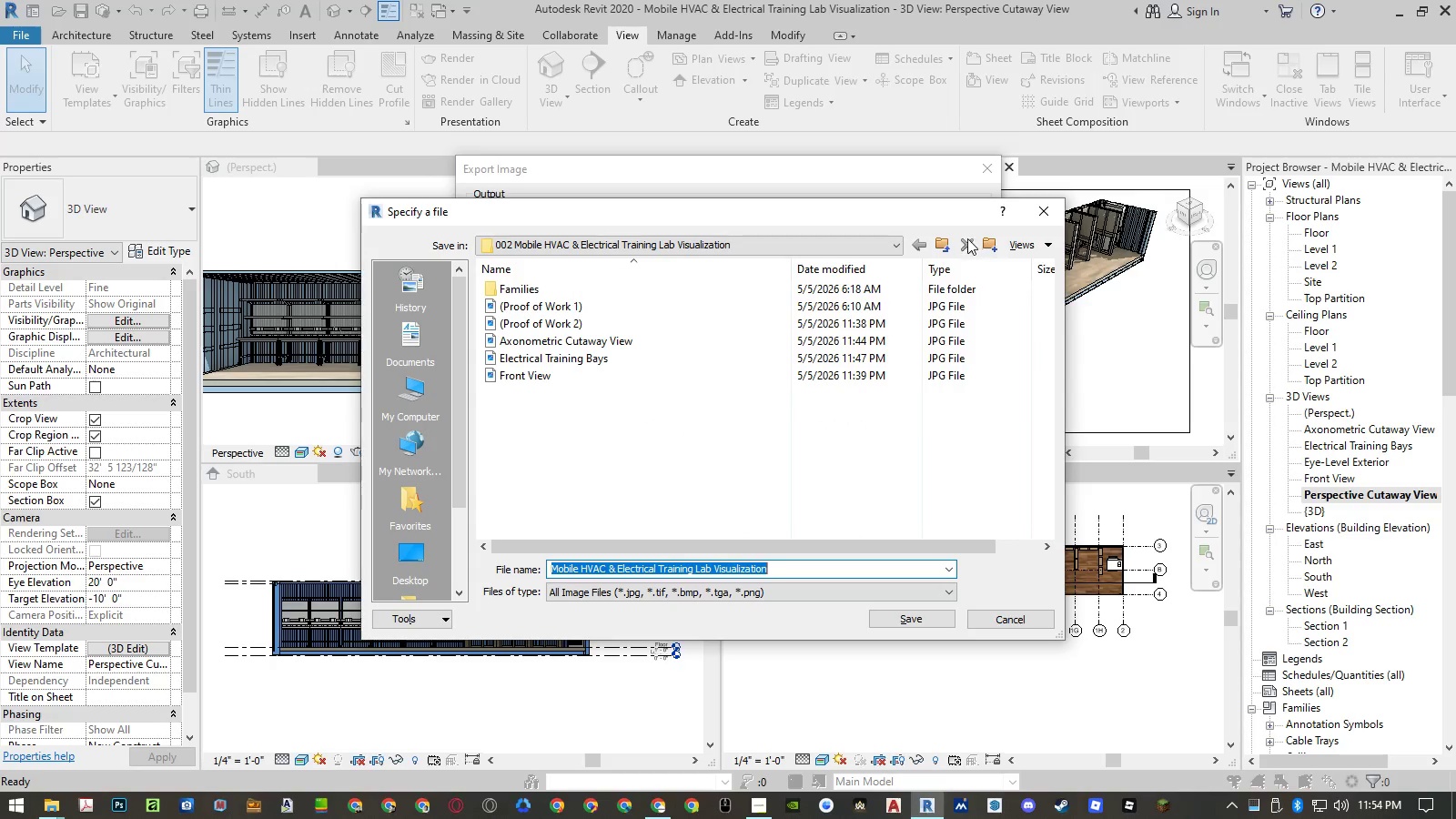 
key(Control+ControlLeft)
 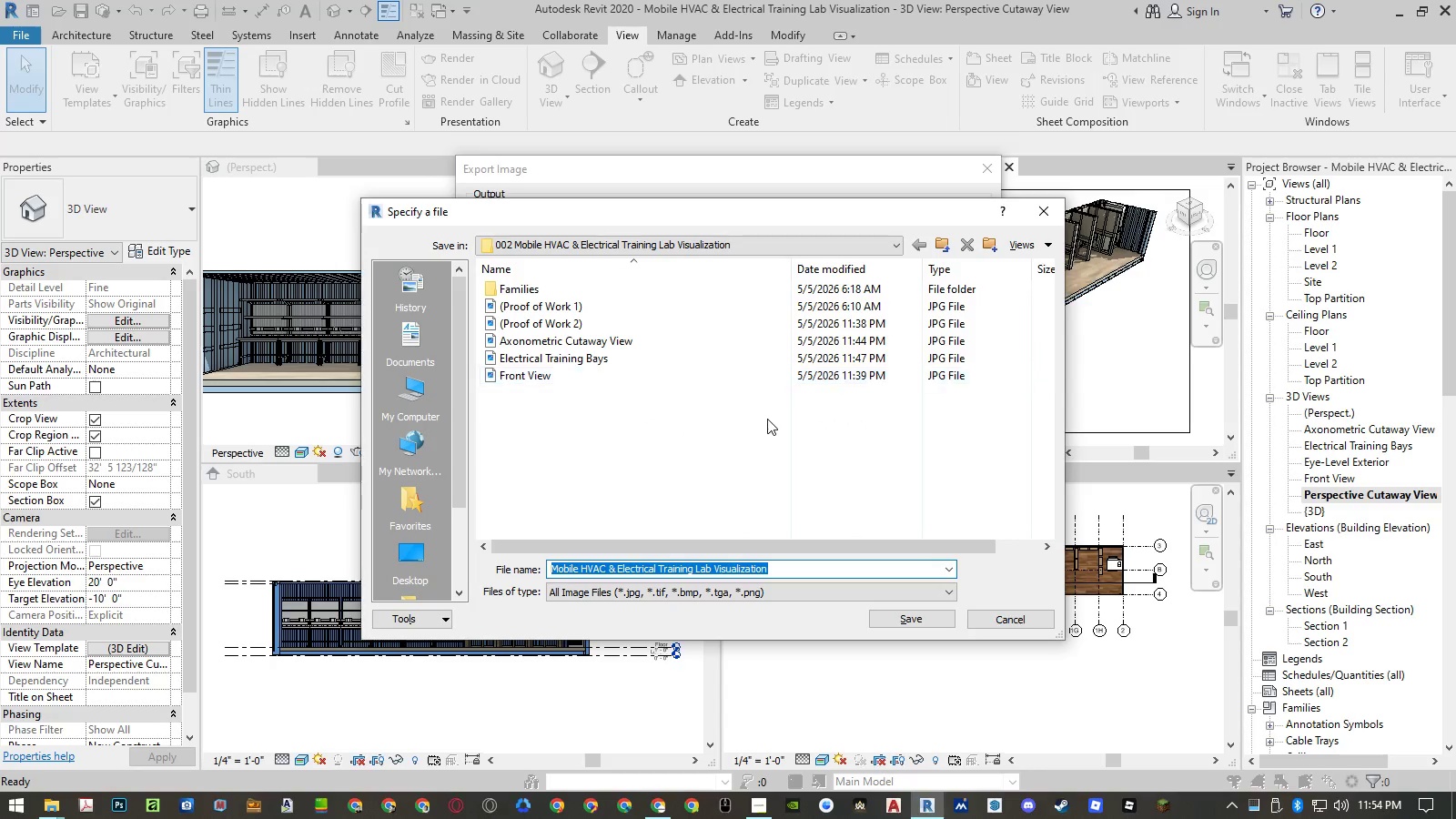 
key(Control+V)
 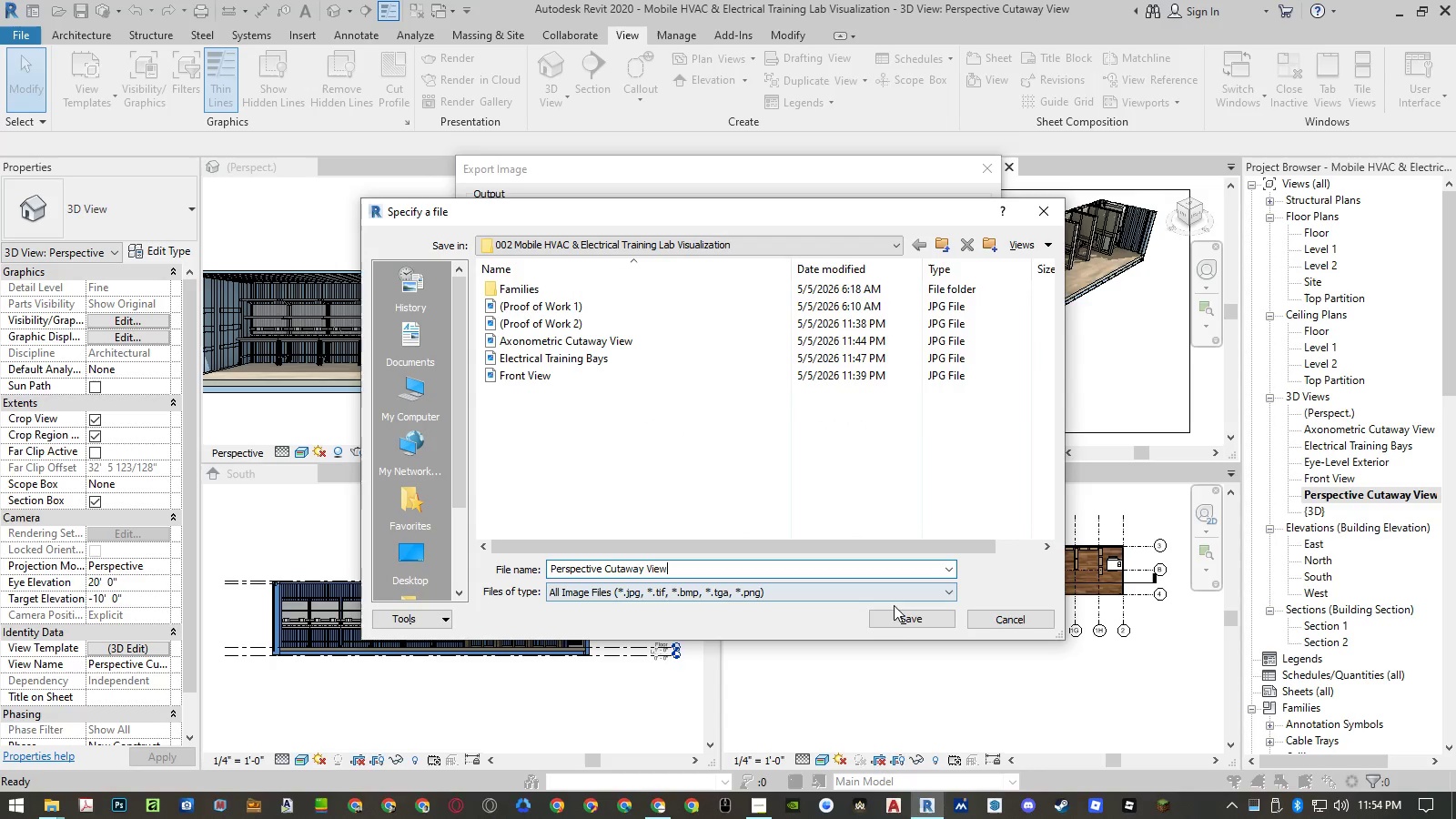 
left_click([894, 613])
 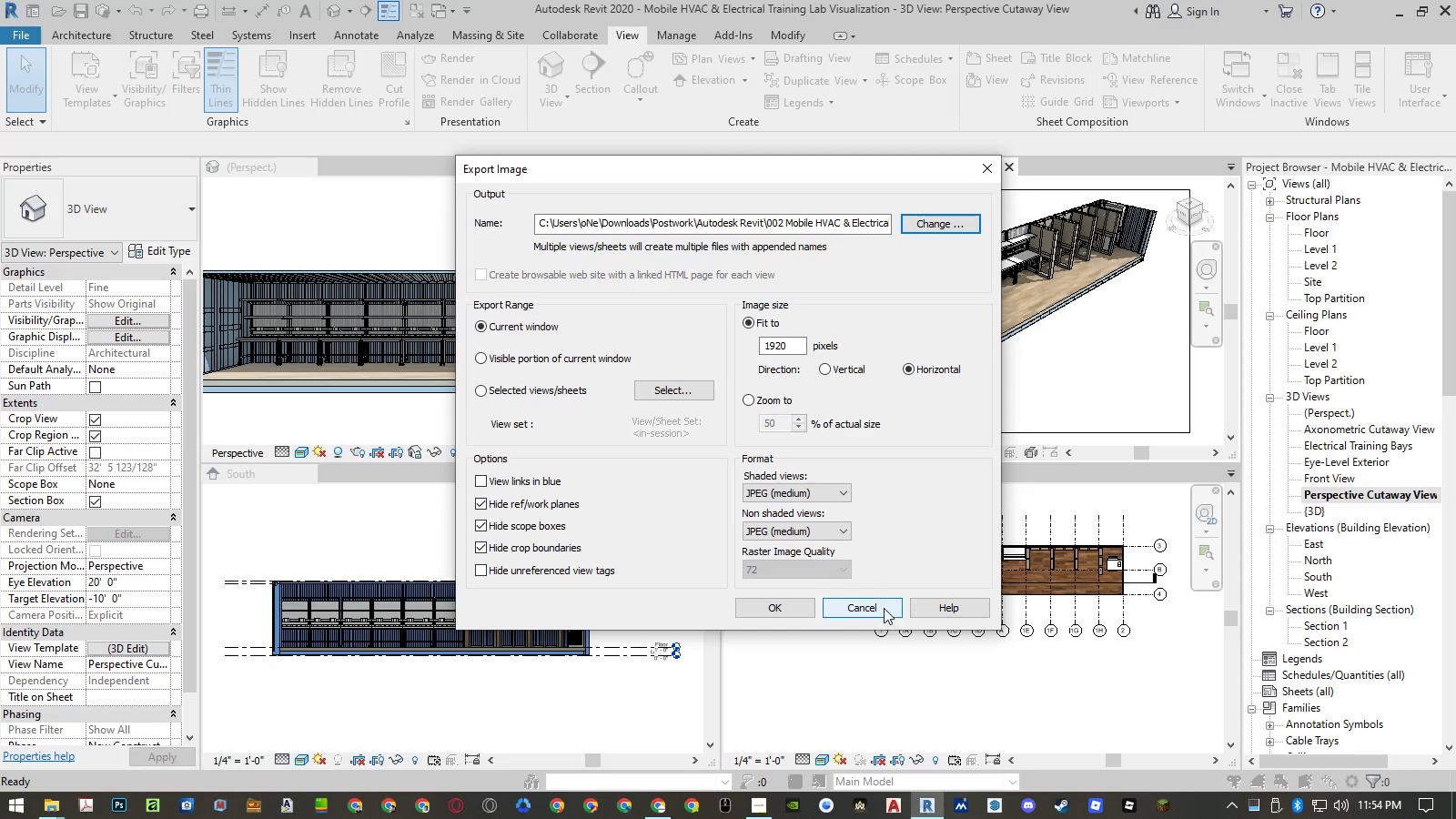 
left_click([795, 608])
 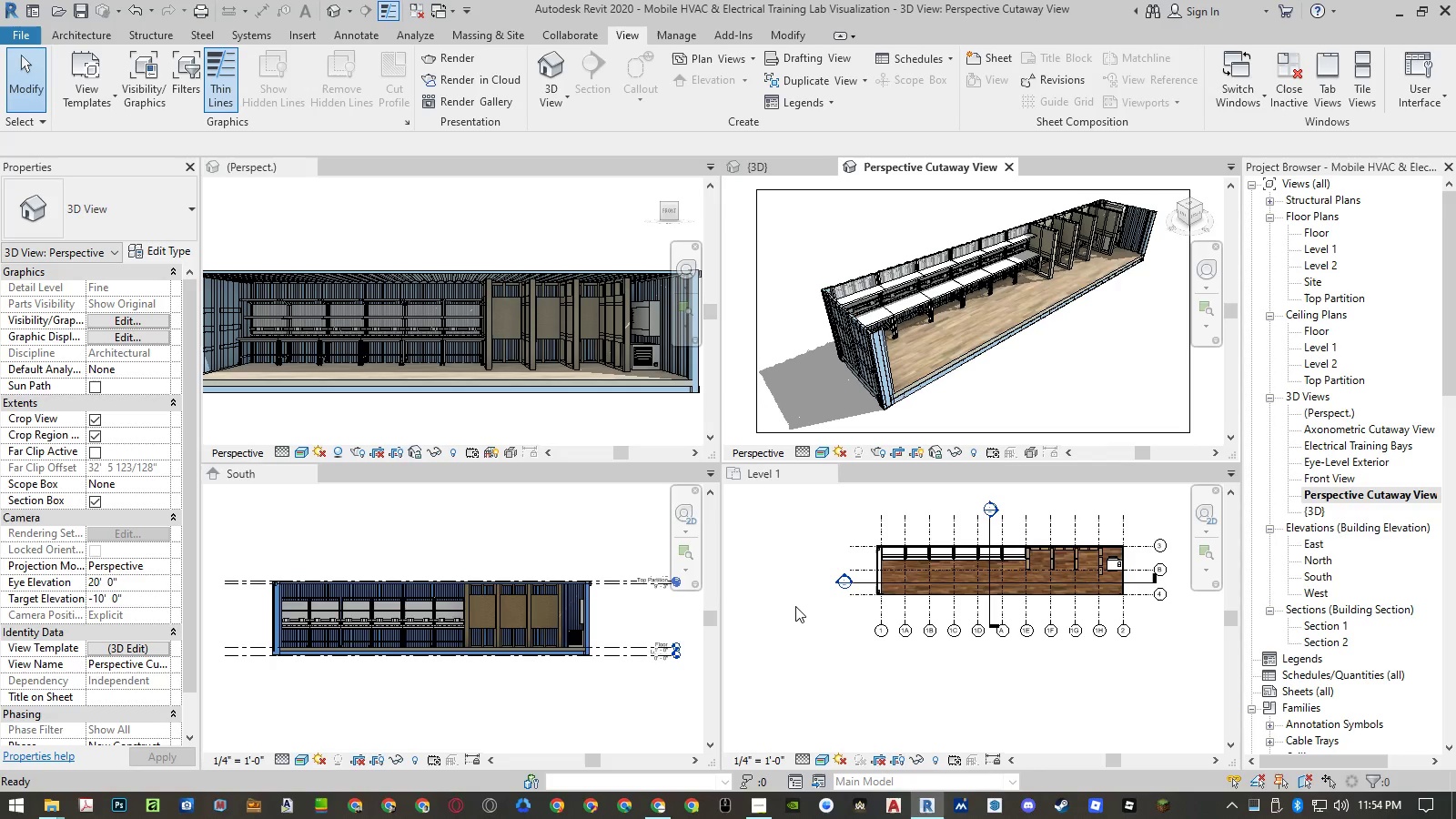 
left_click([795, 606])
 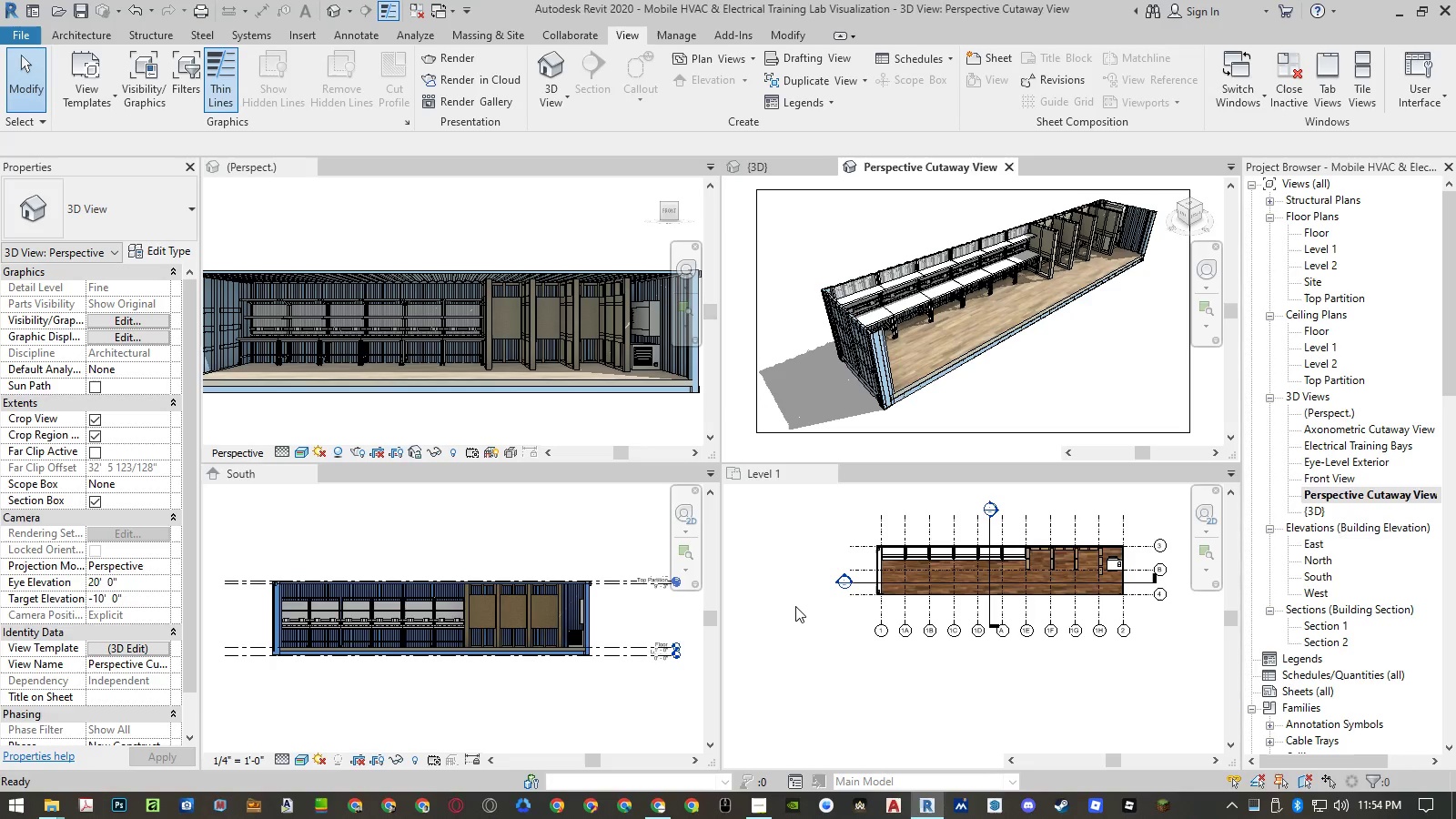 
key(Control+S)
 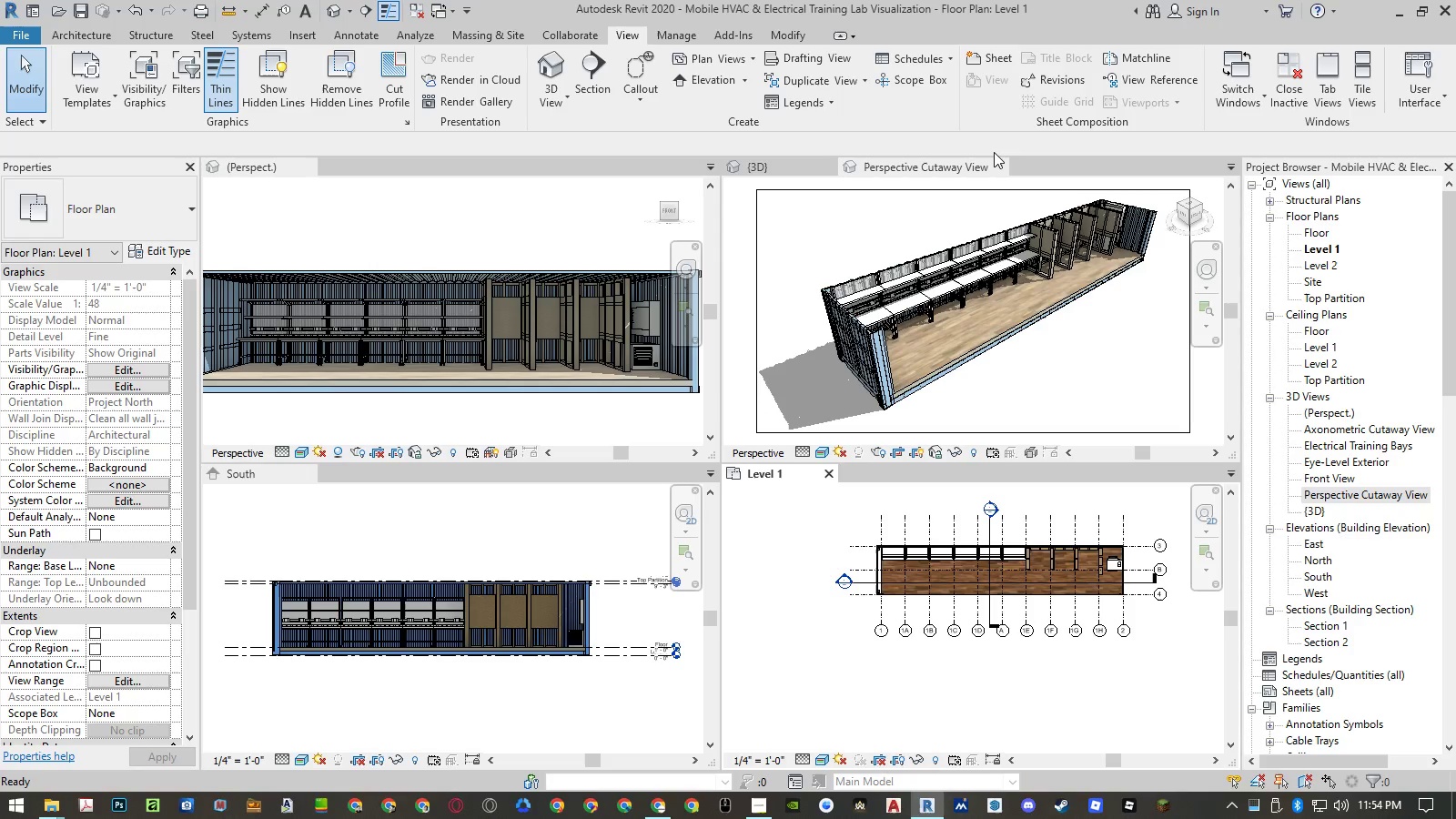 
wait(5.22)
 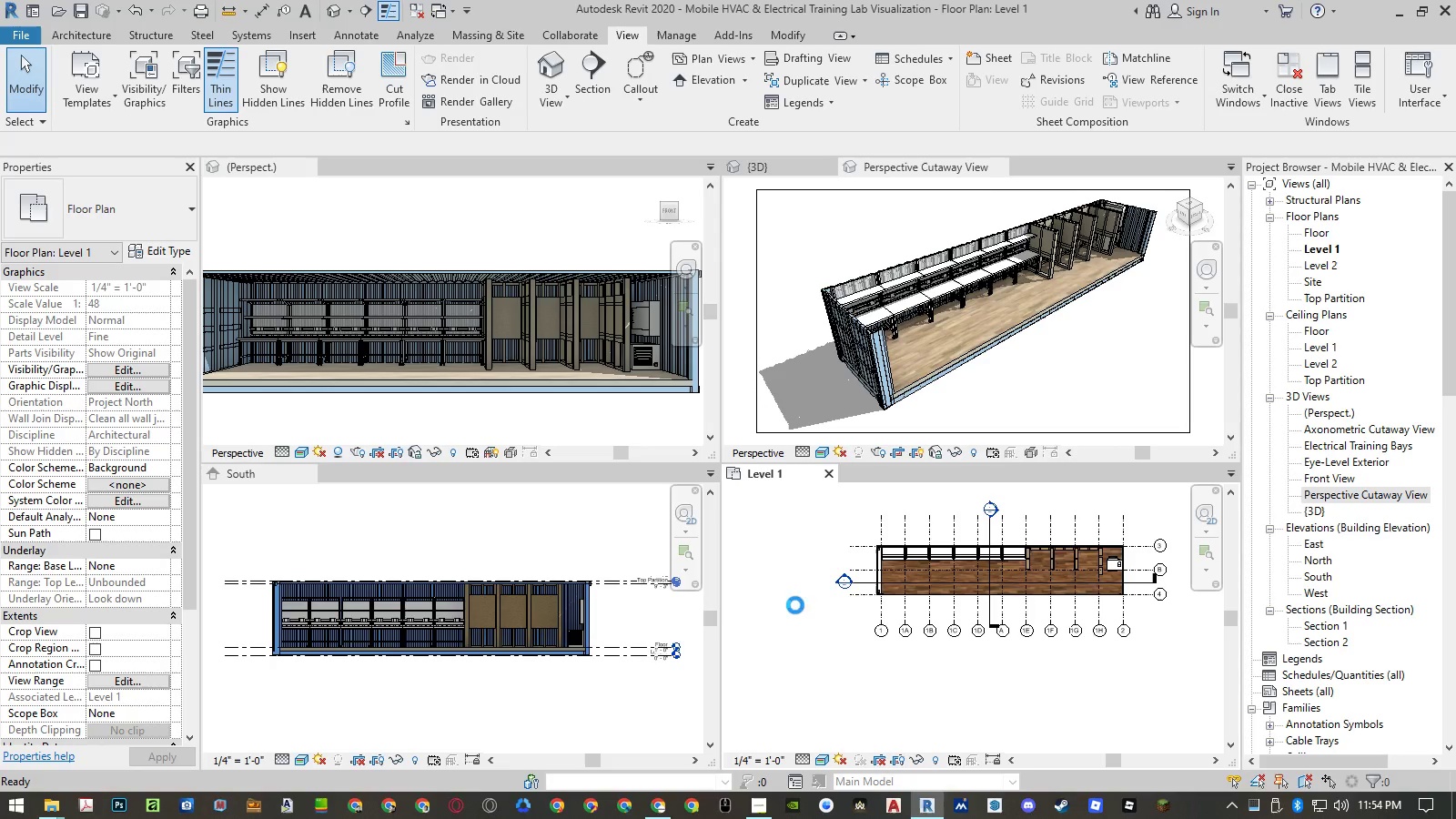 
left_click([1001, 169])
 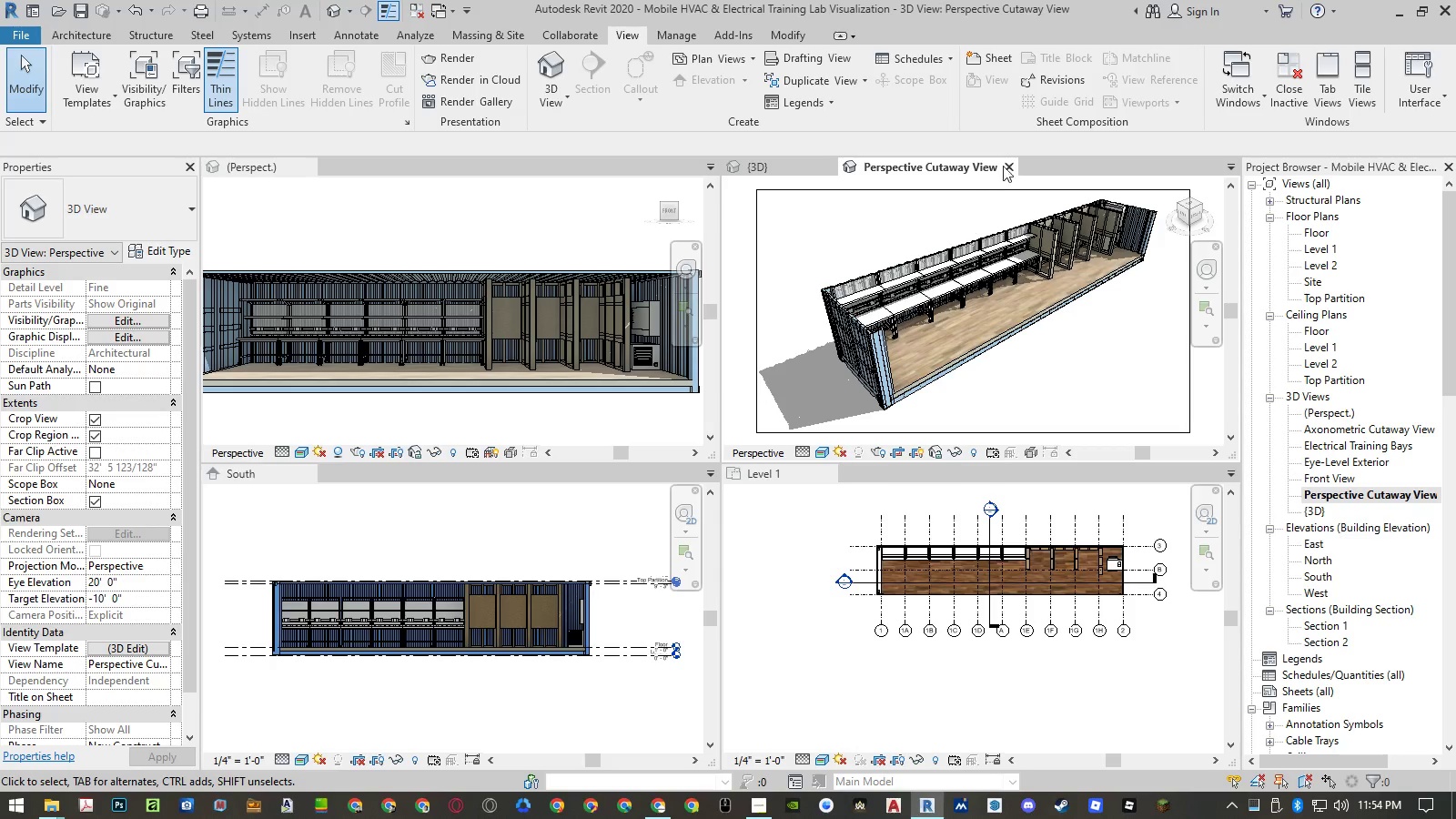 
left_click([1006, 167])
 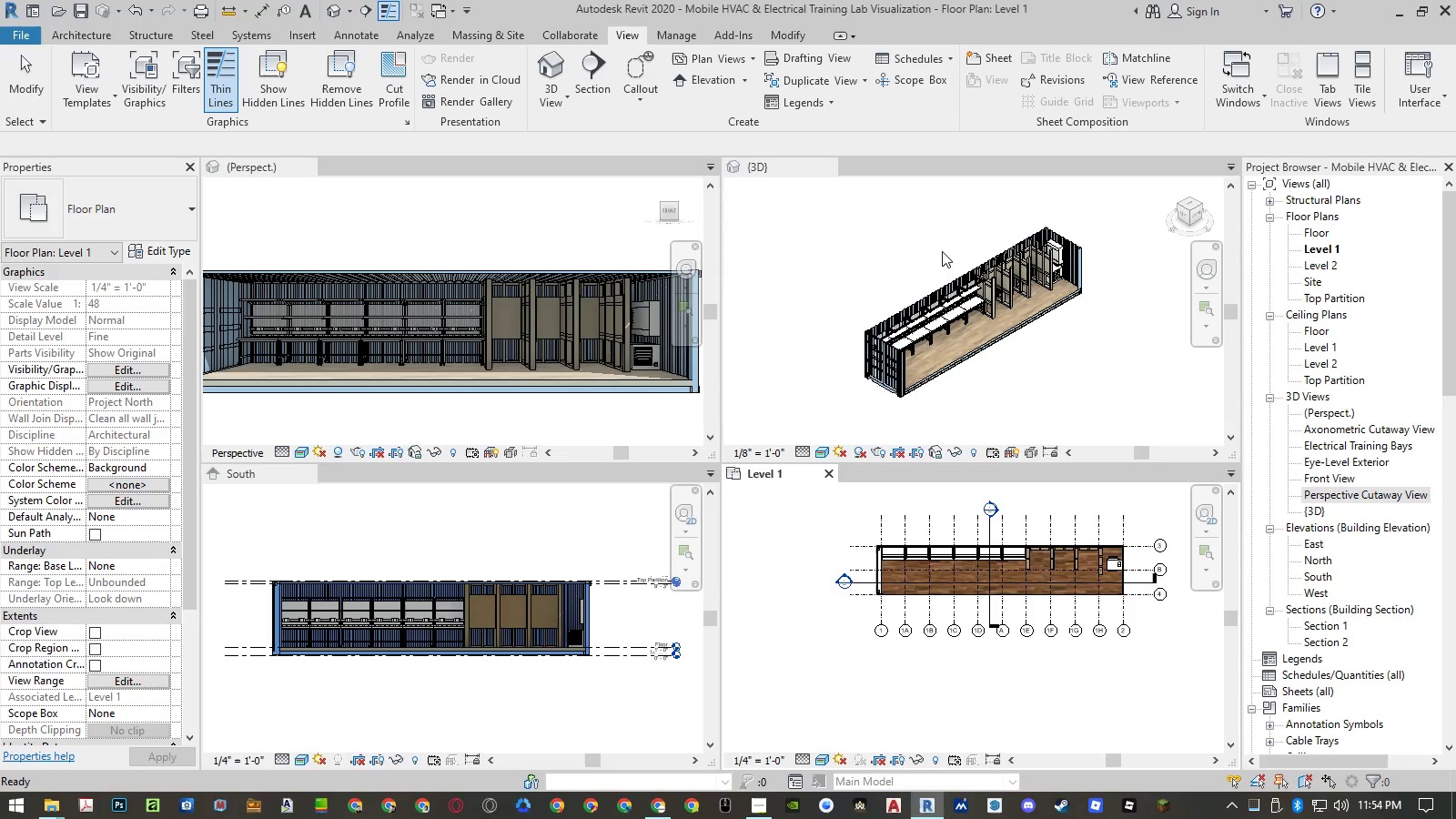 
left_click([905, 243])
 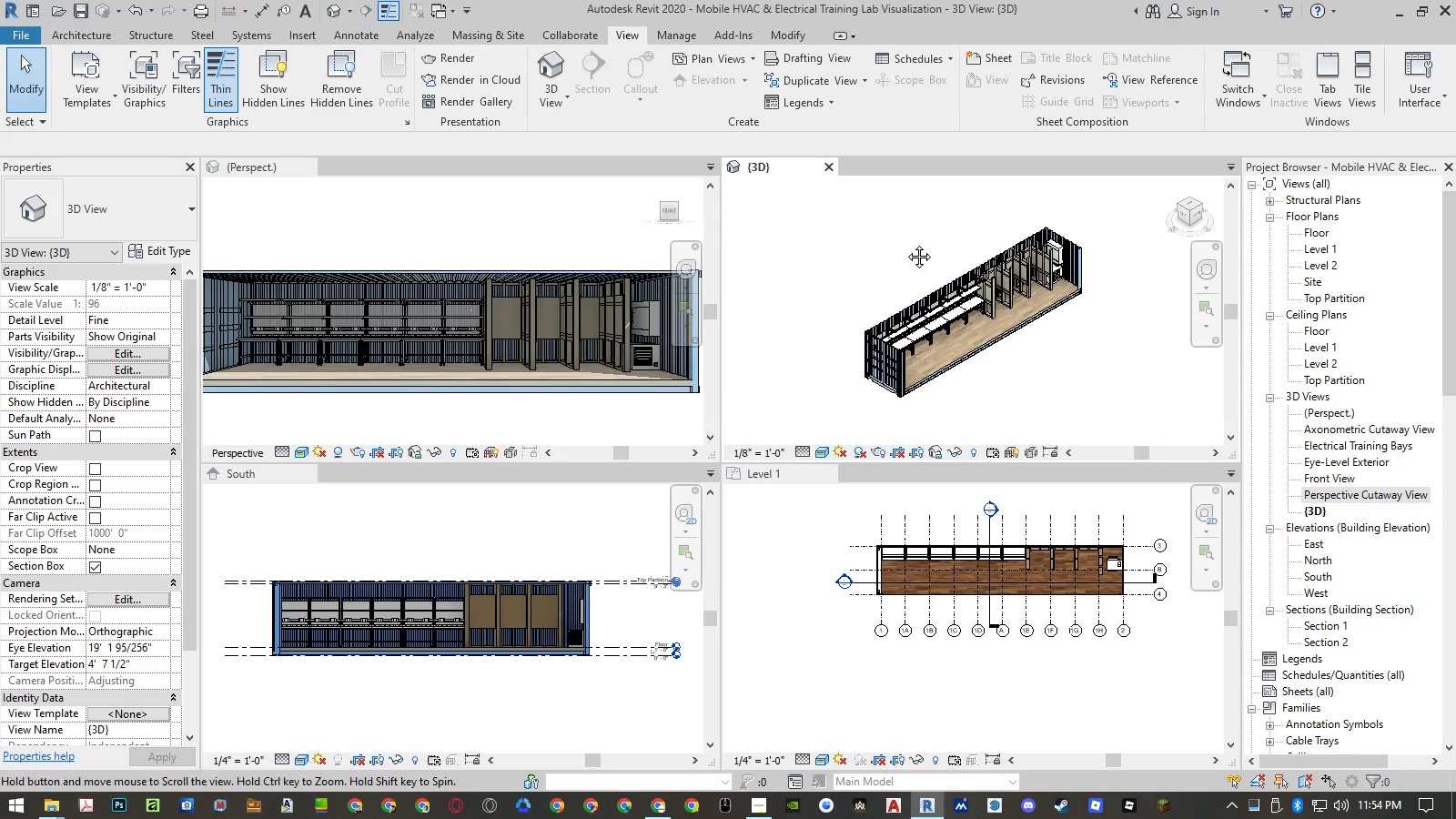 
double_click([905, 243])
 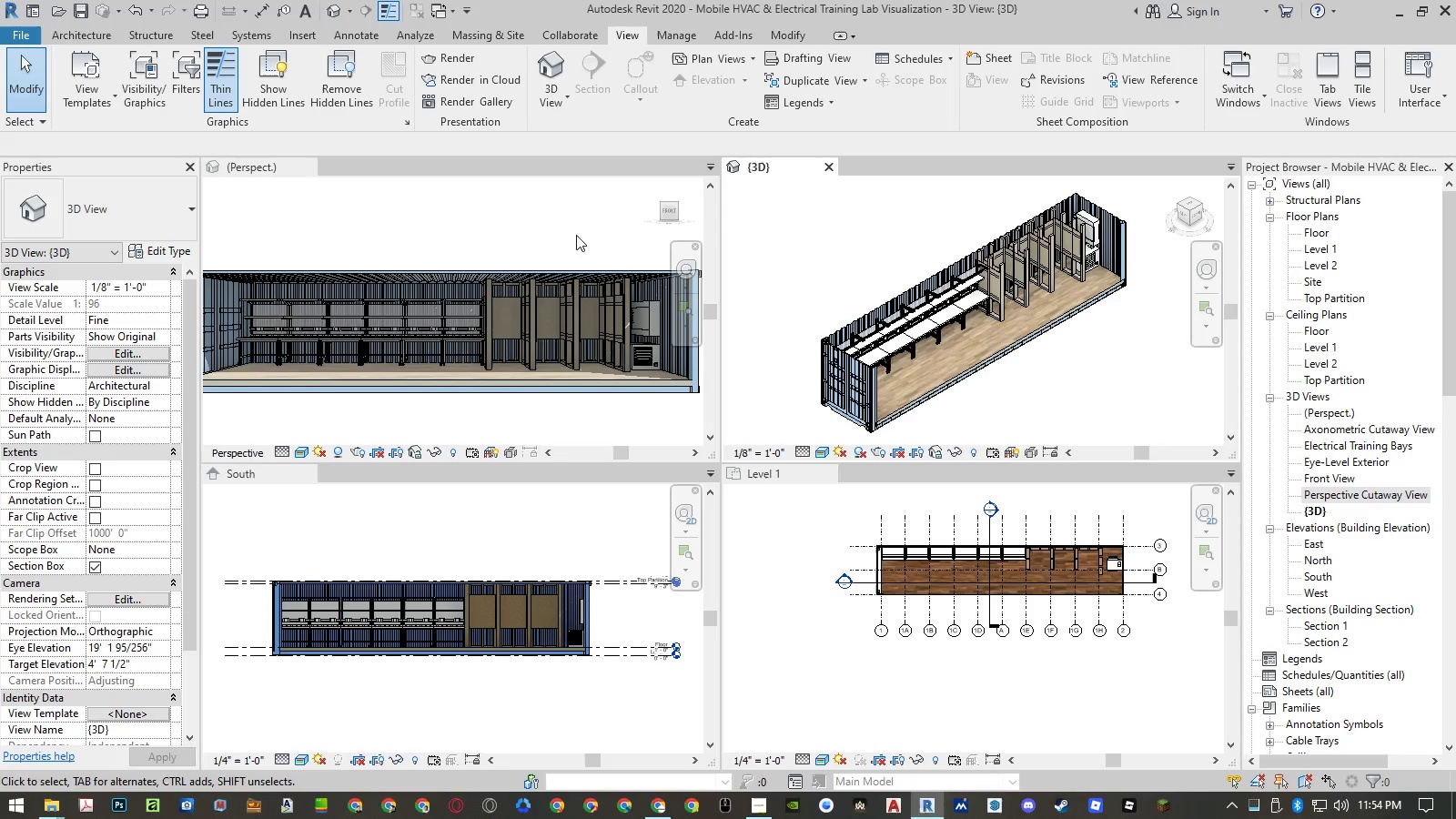 
left_click([550, 225])
 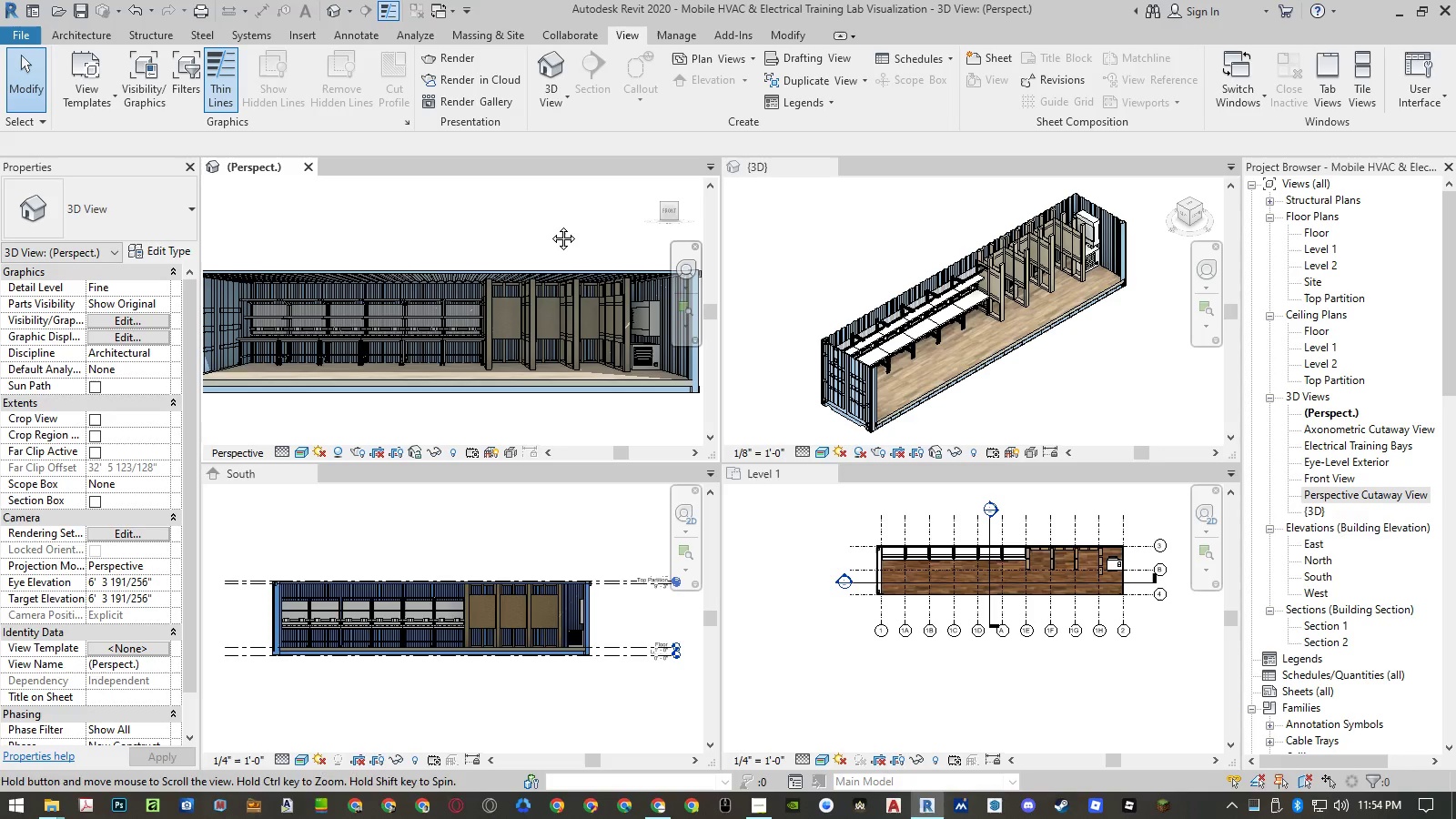 
double_click([550, 225])
 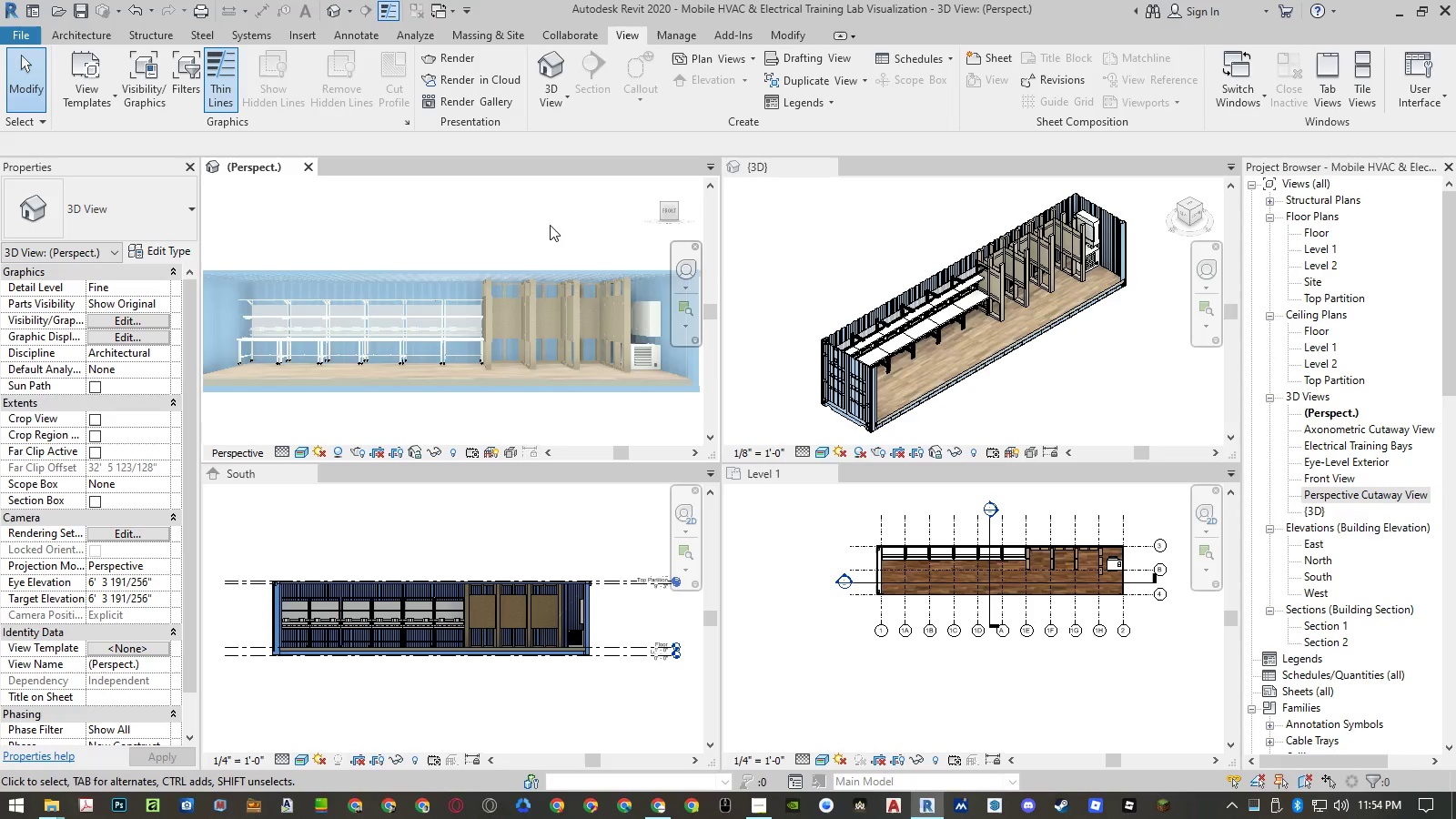 
triple_click([550, 225])
 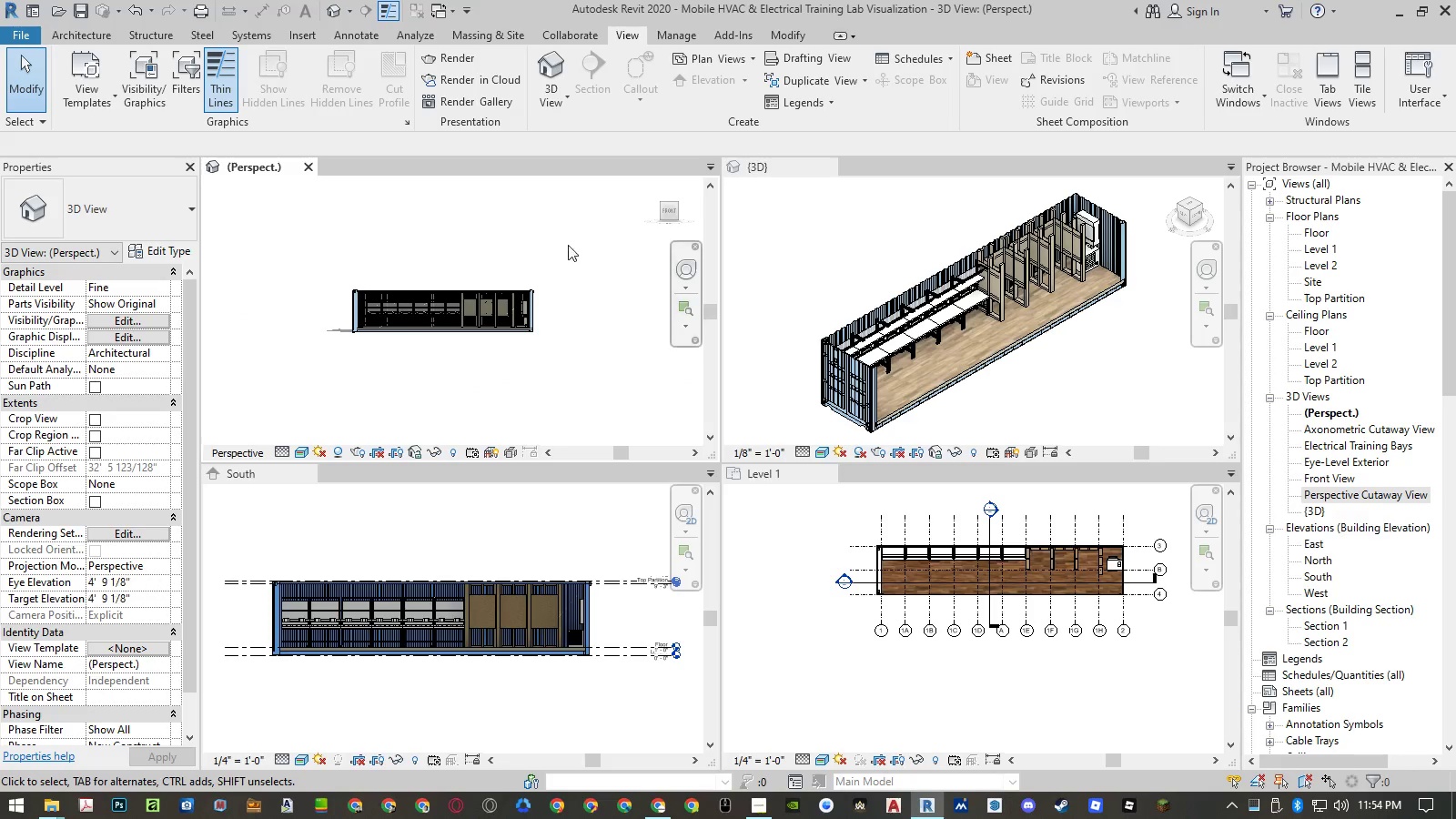 
left_click([596, 263])
 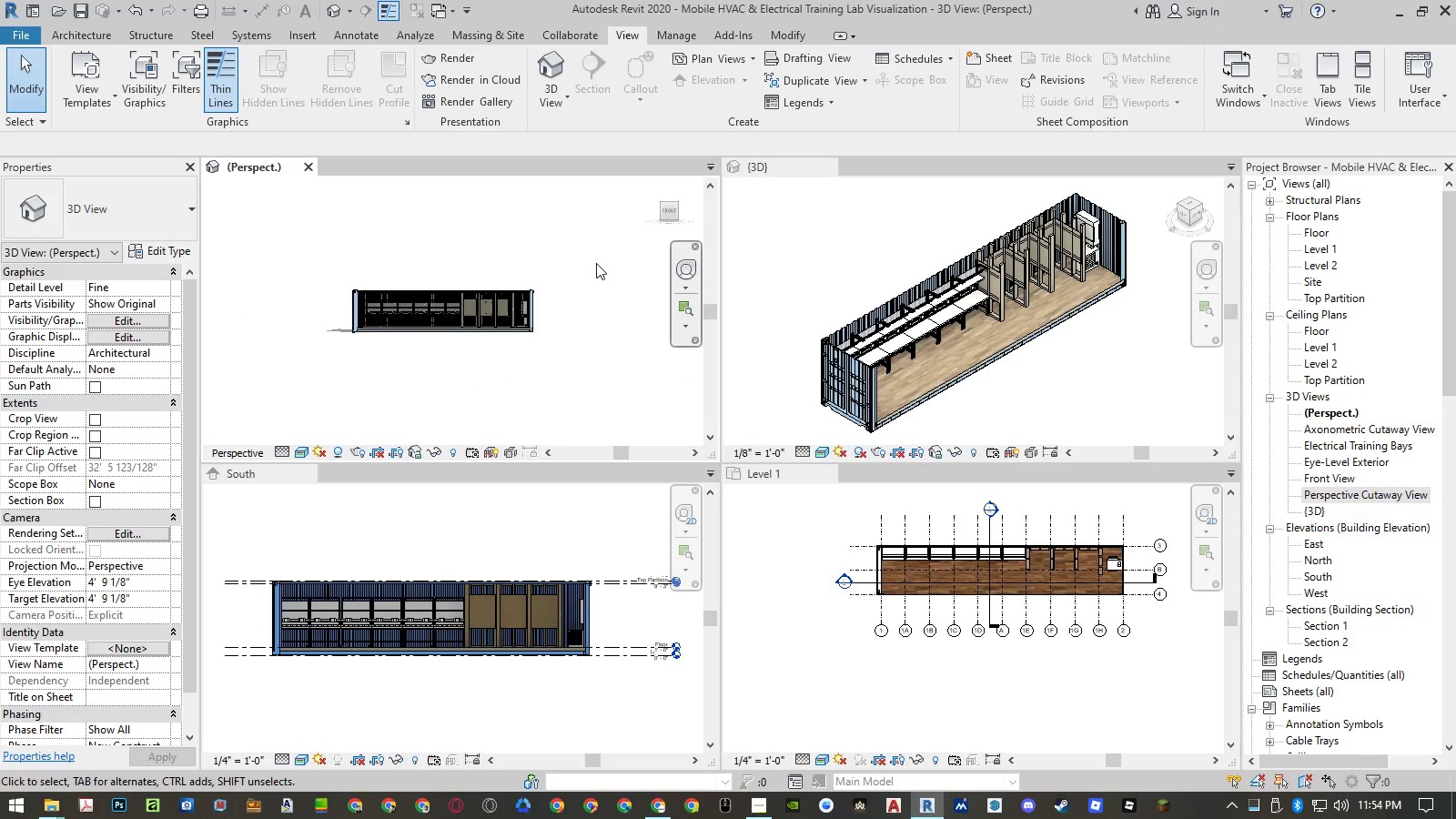 
middle_click([597, 263])
 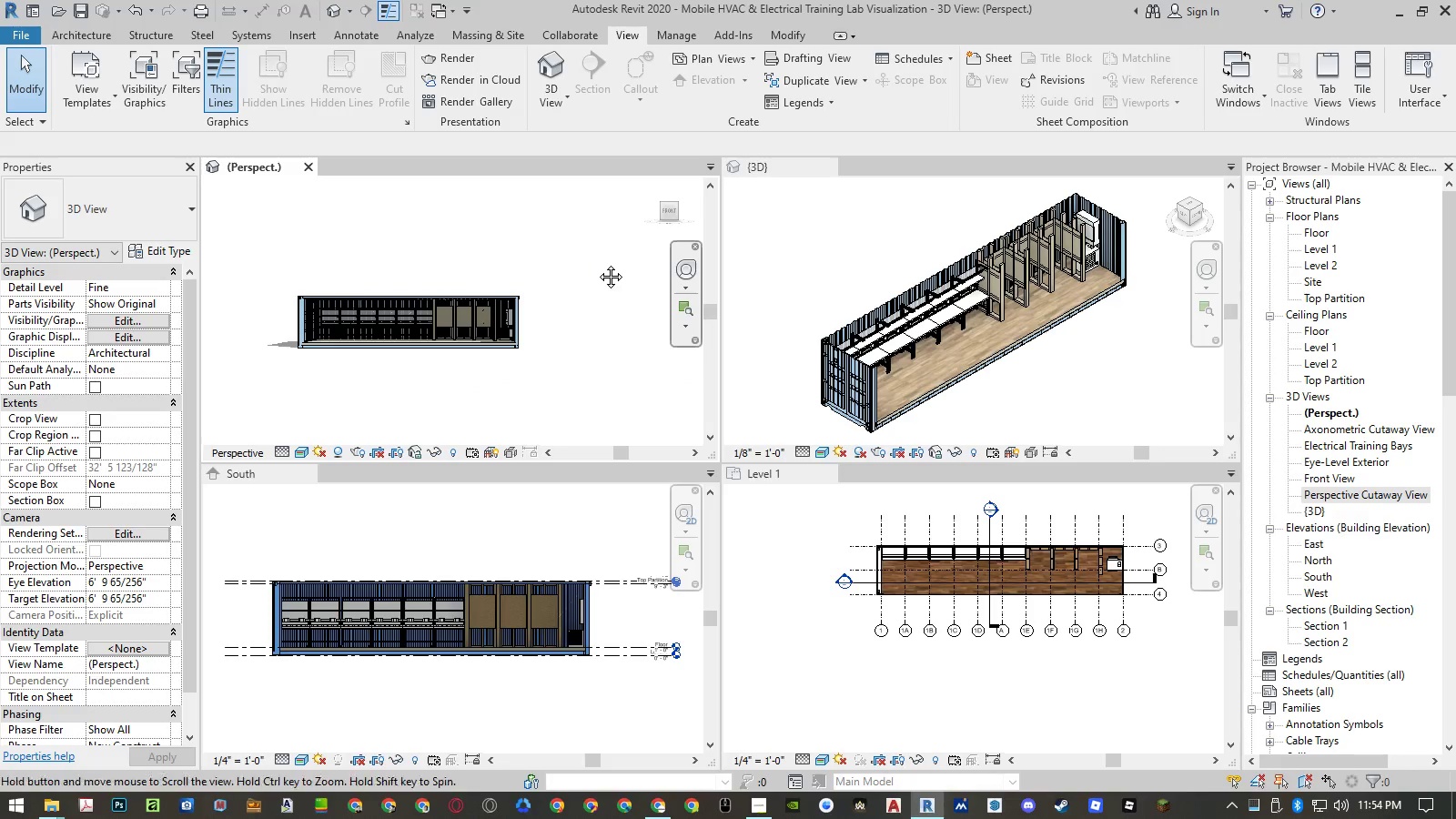 
scroll: coordinate [596, 263], scroll_direction: up, amount: 2.0
 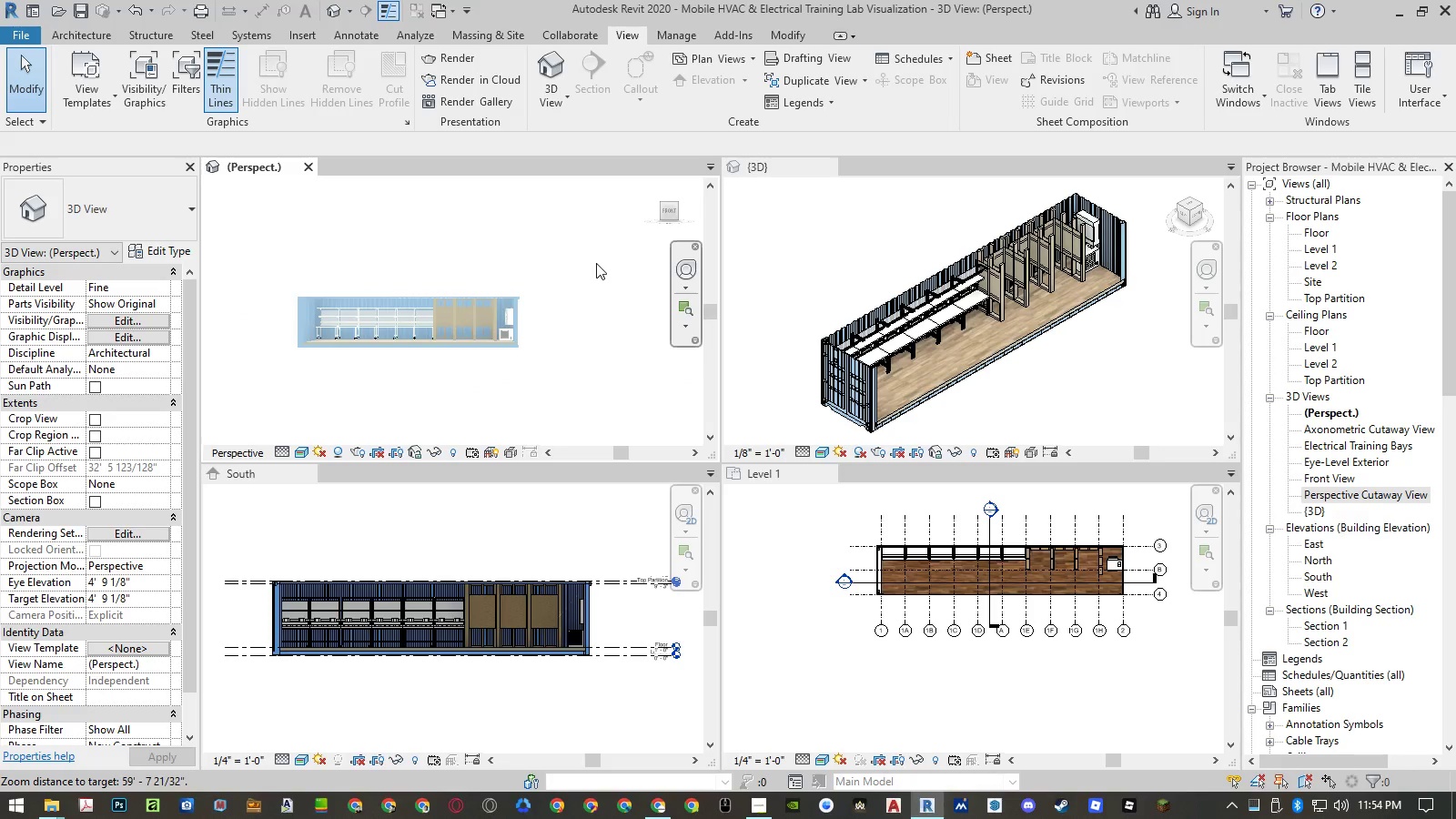 
double_click([597, 263])
 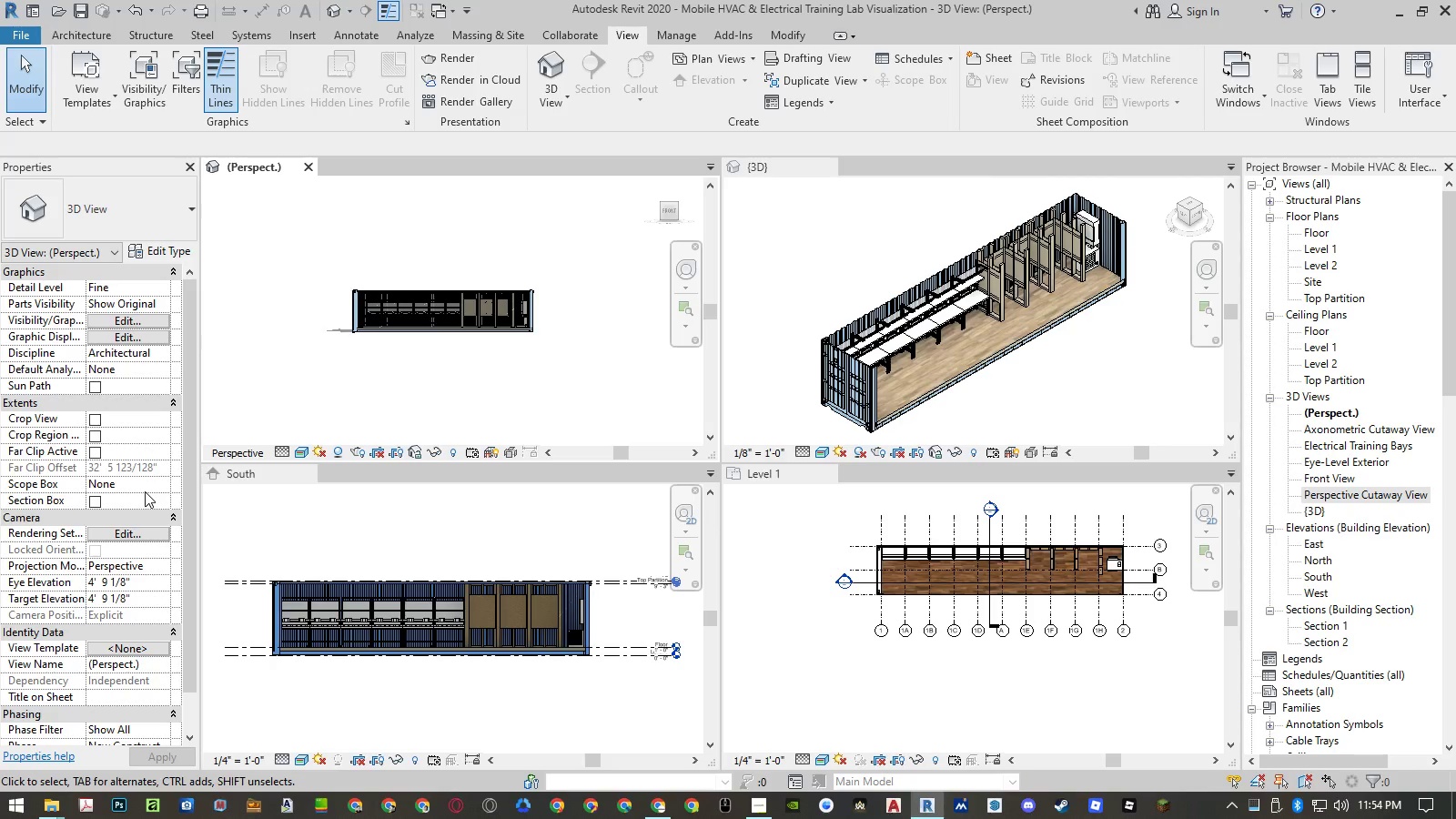 
left_click([753, 377])
 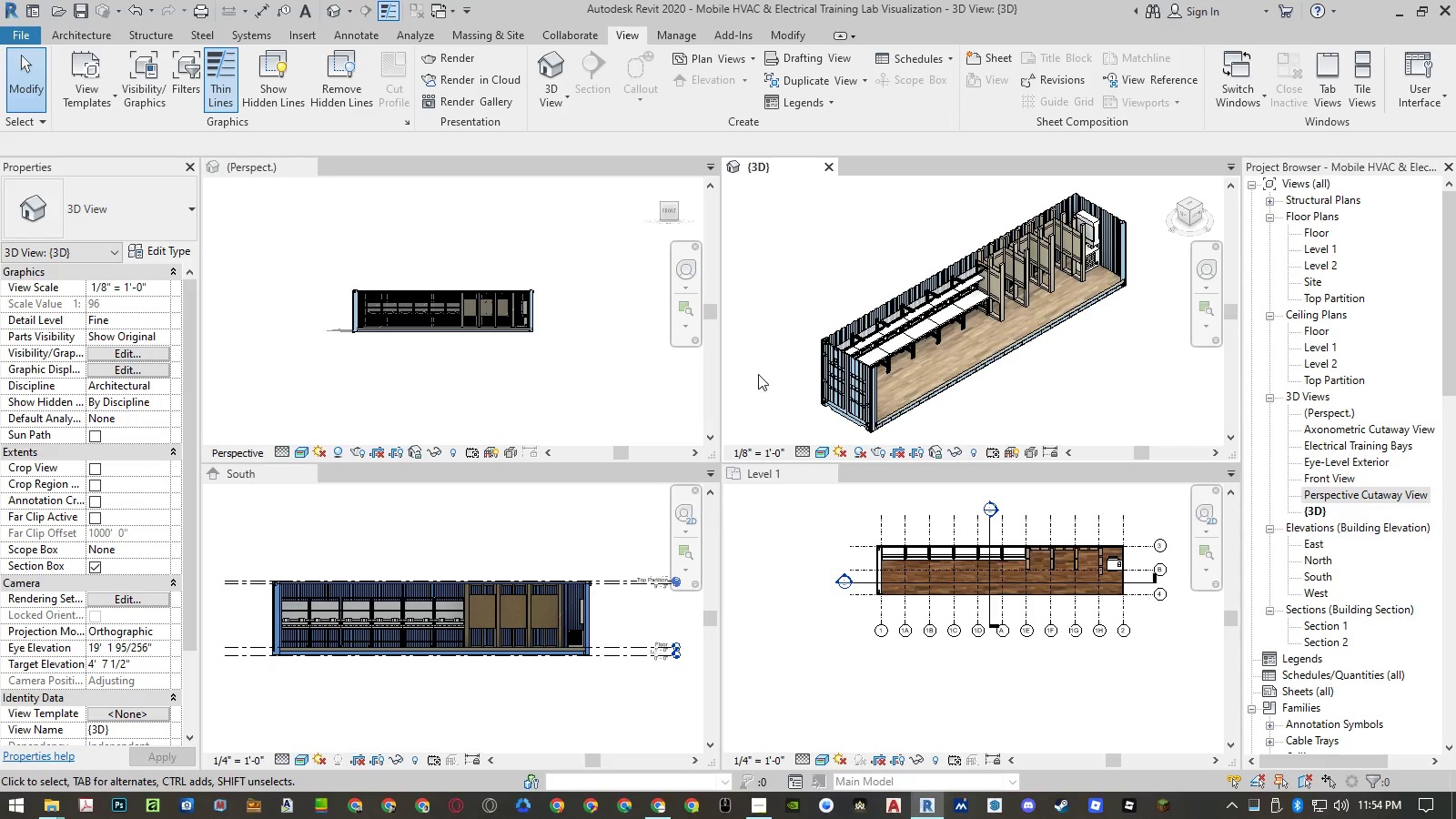 
left_click([584, 382])
 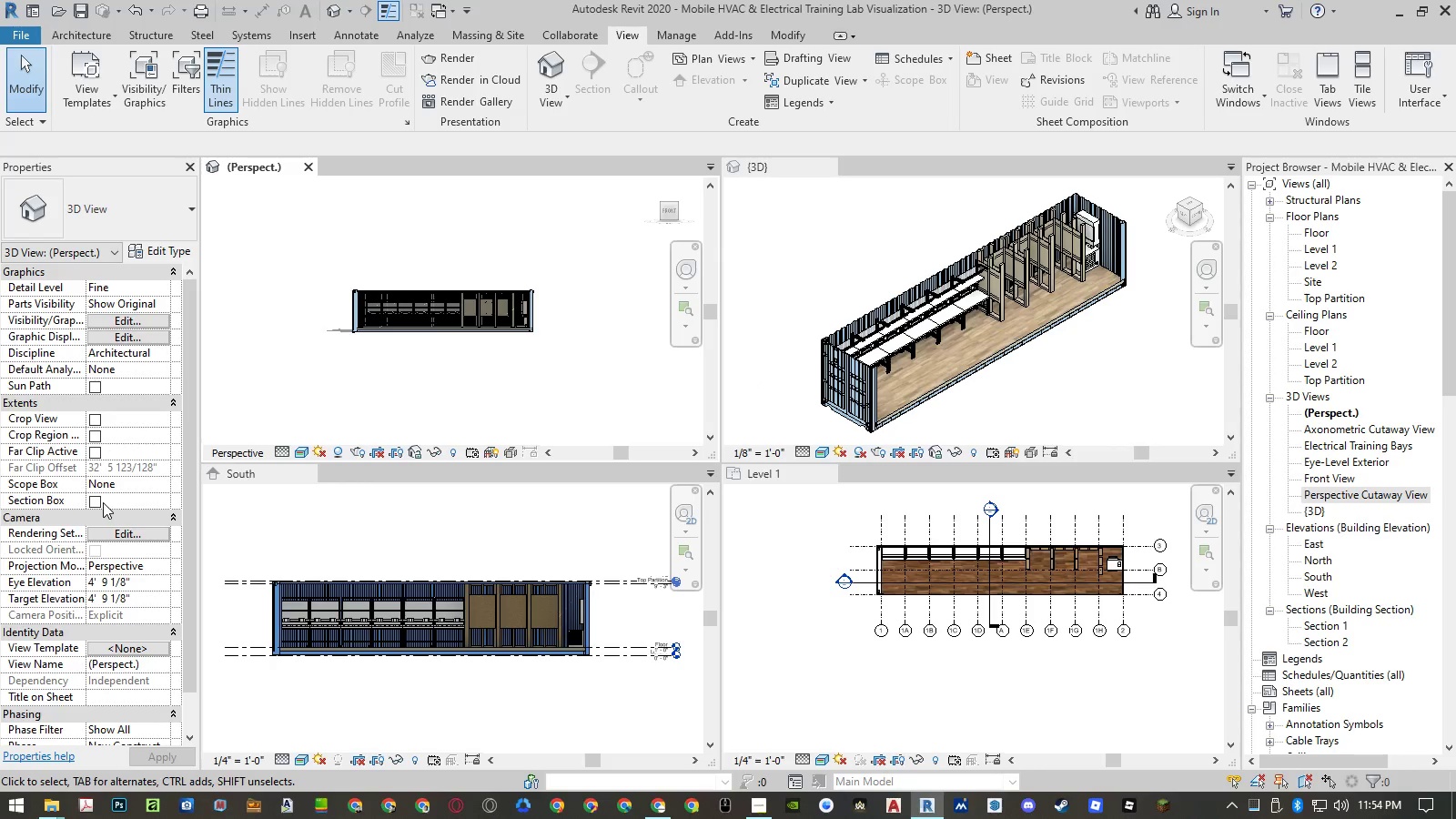 
left_click([96, 501])
 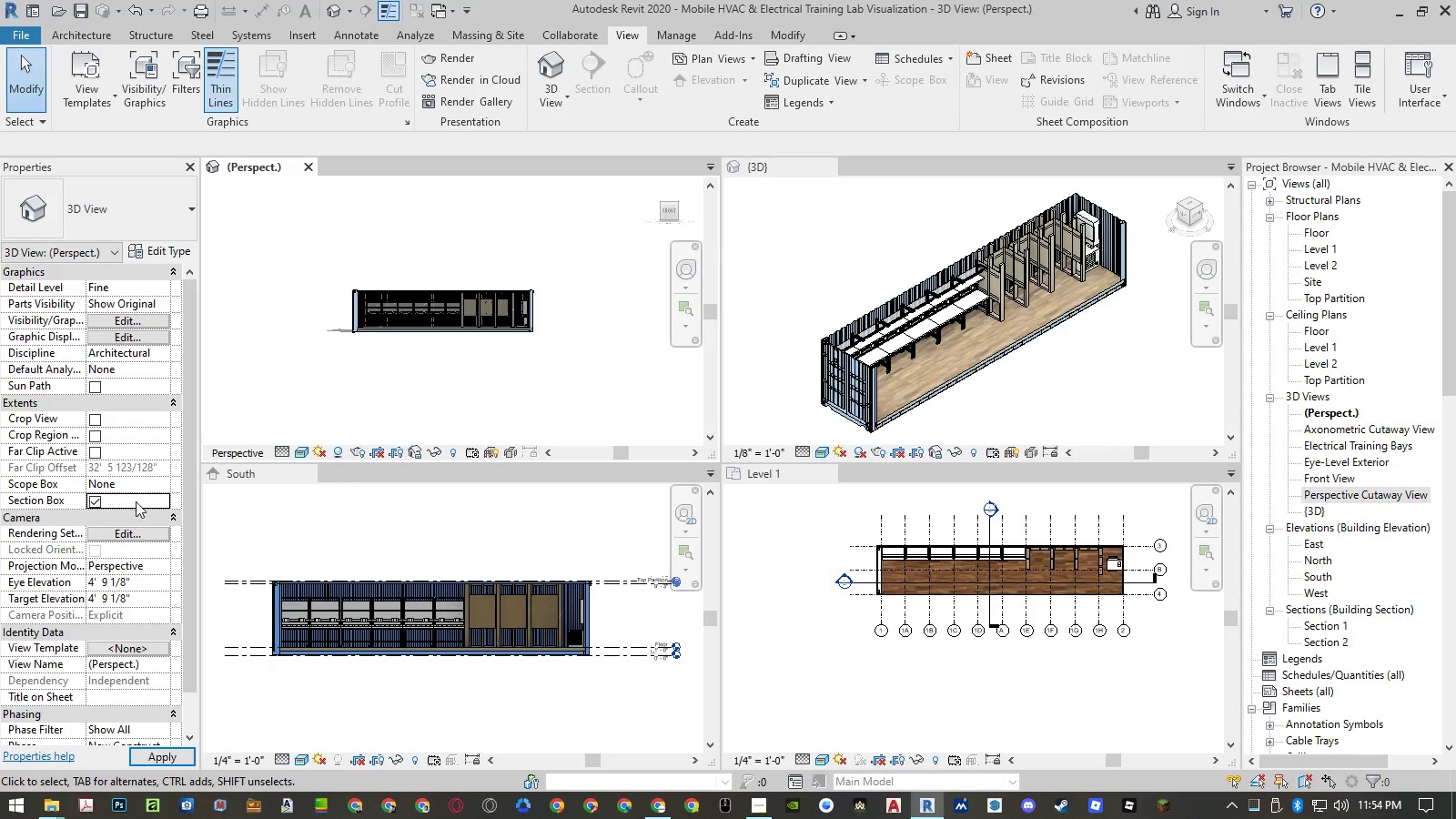 
left_click([162, 753])
 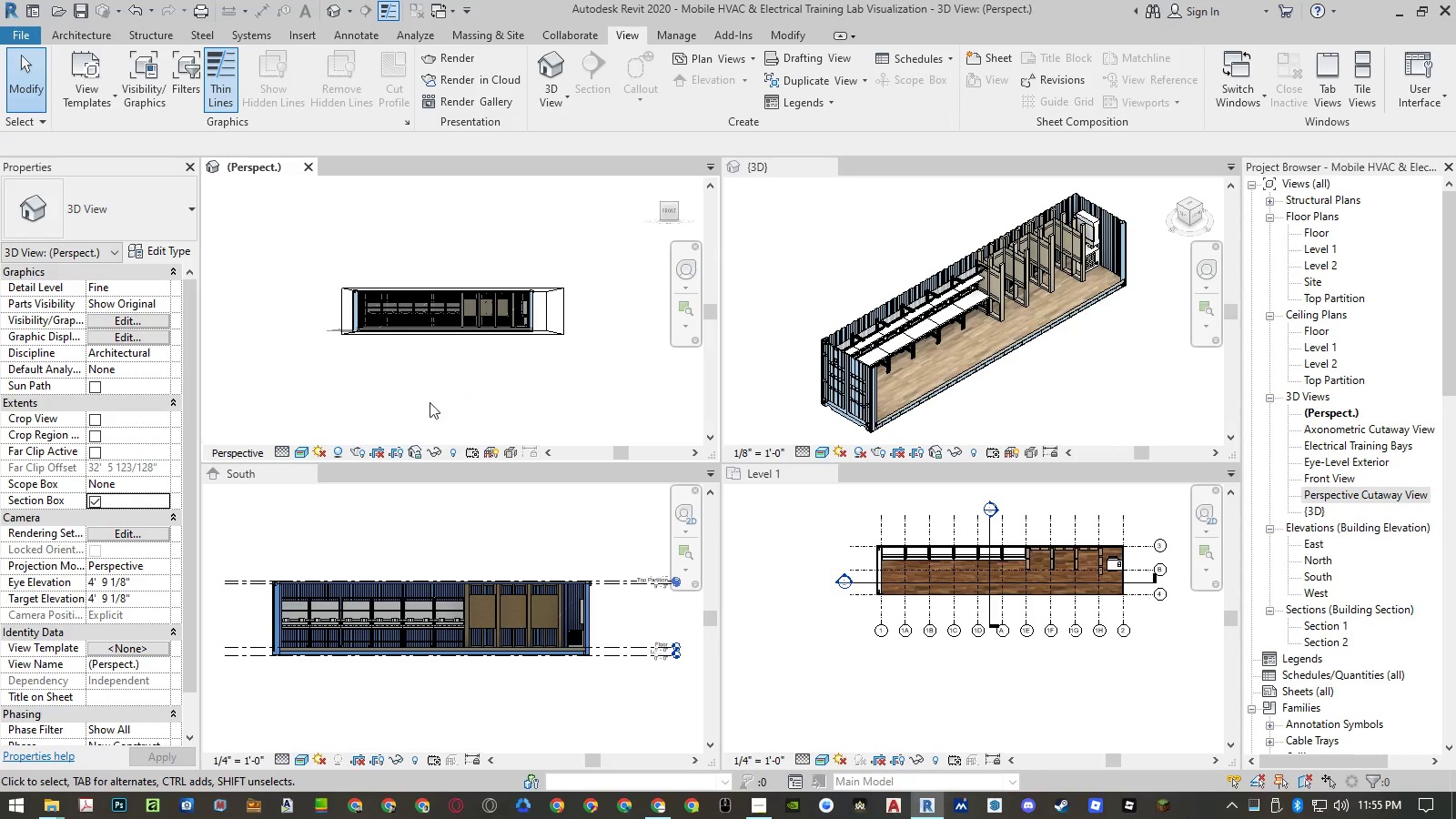 
left_click([96, 502])
 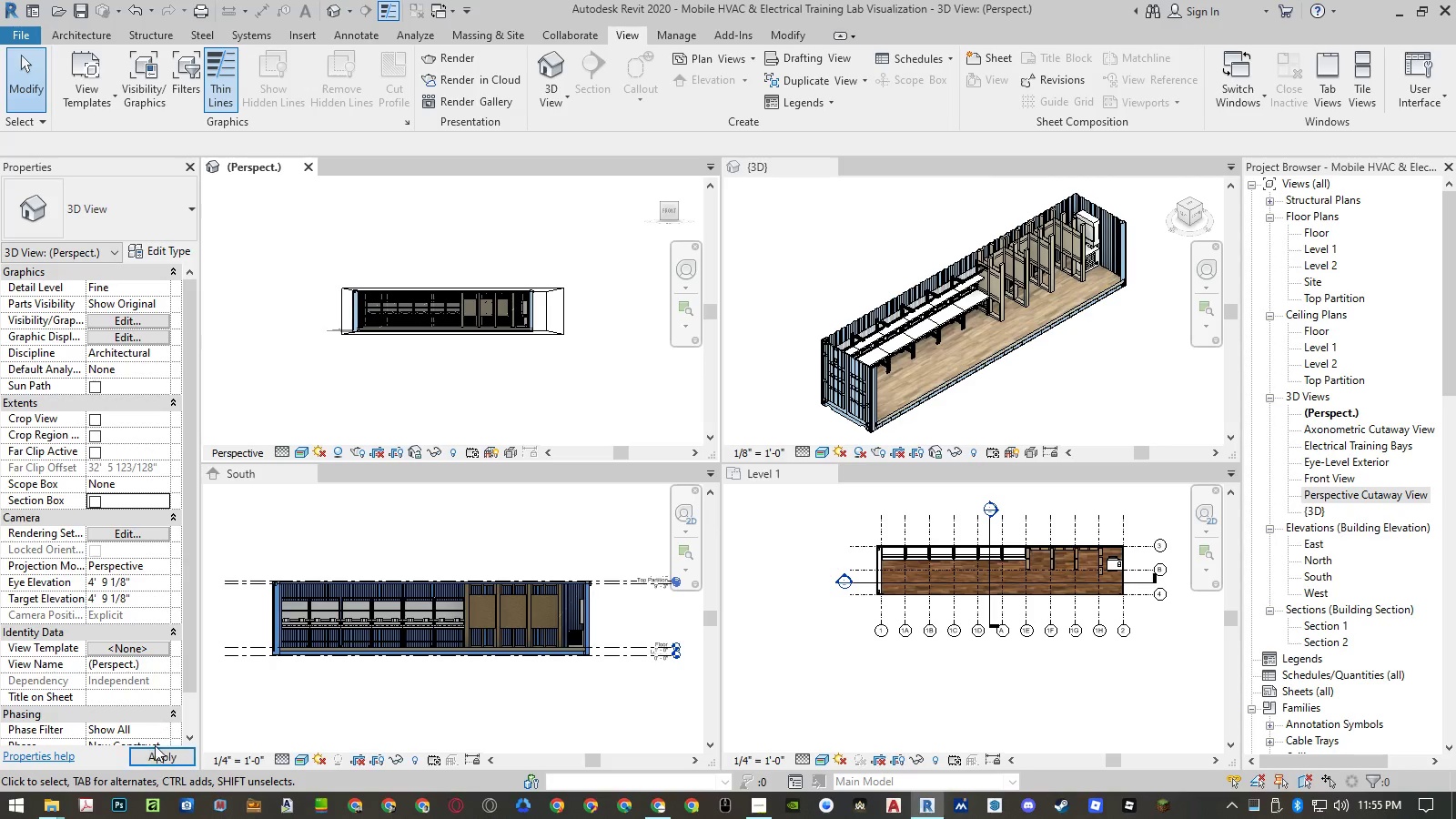 
left_click([155, 759])
 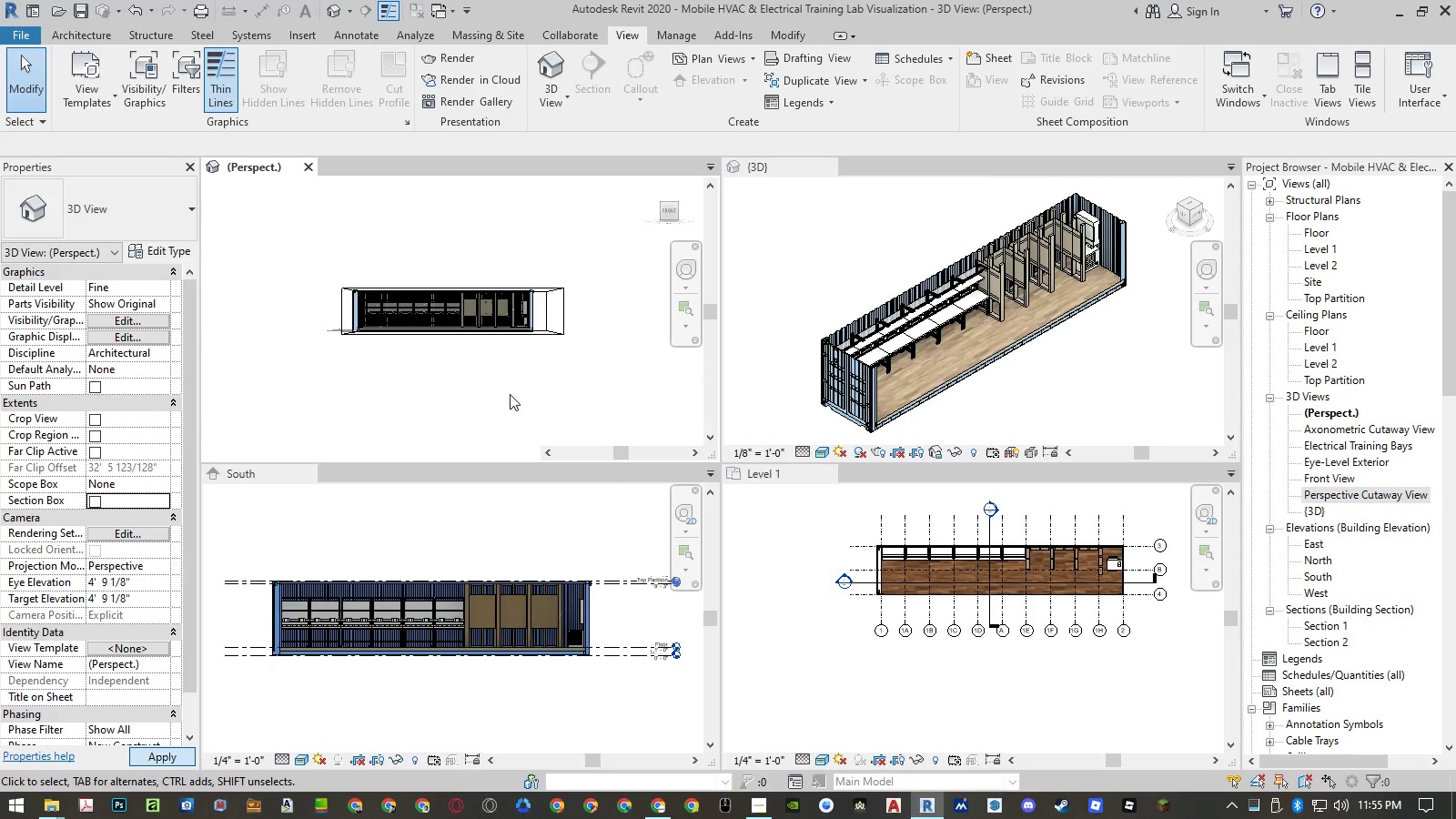 
left_click([511, 394])
 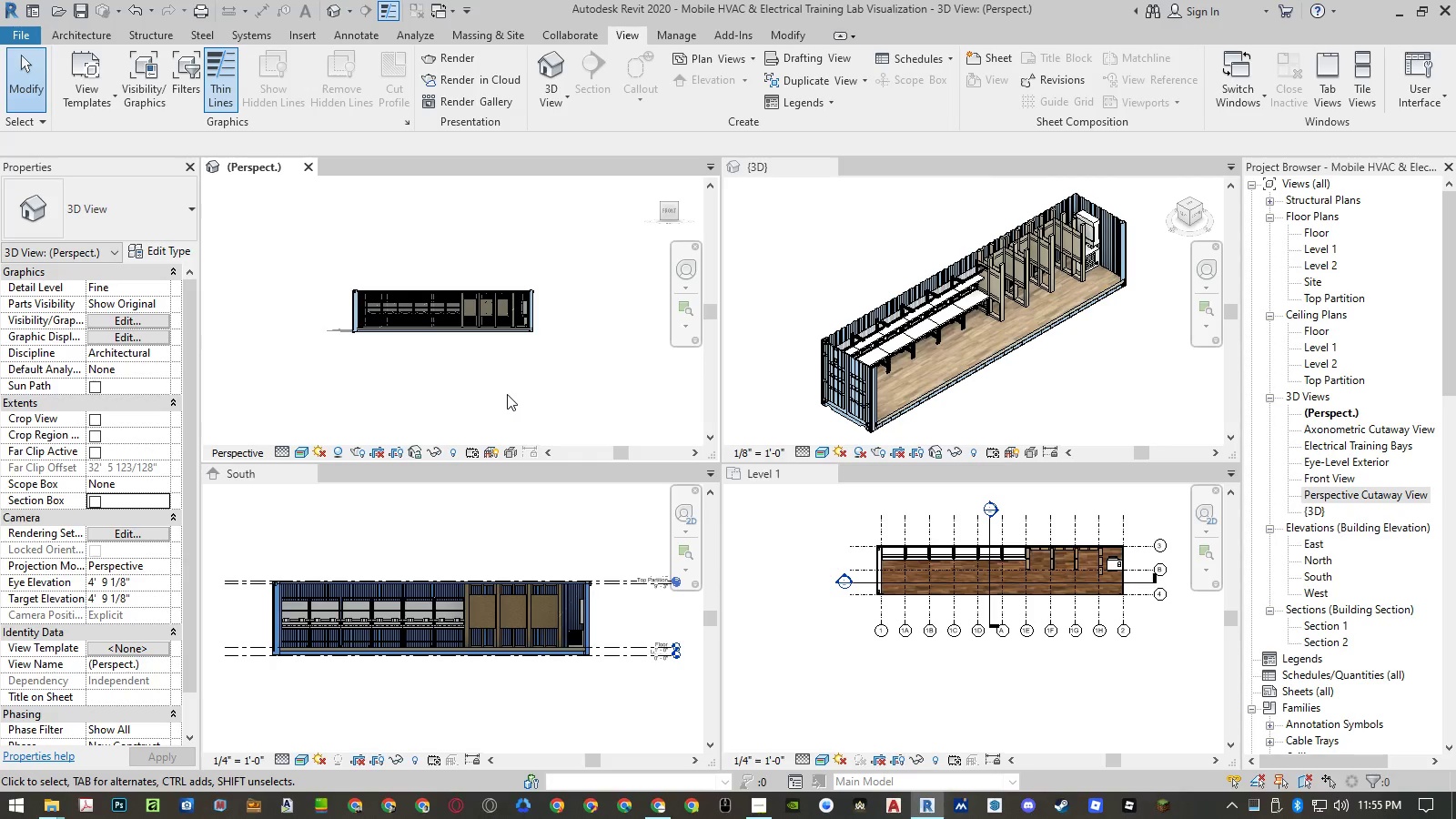 
double_click([507, 394])
 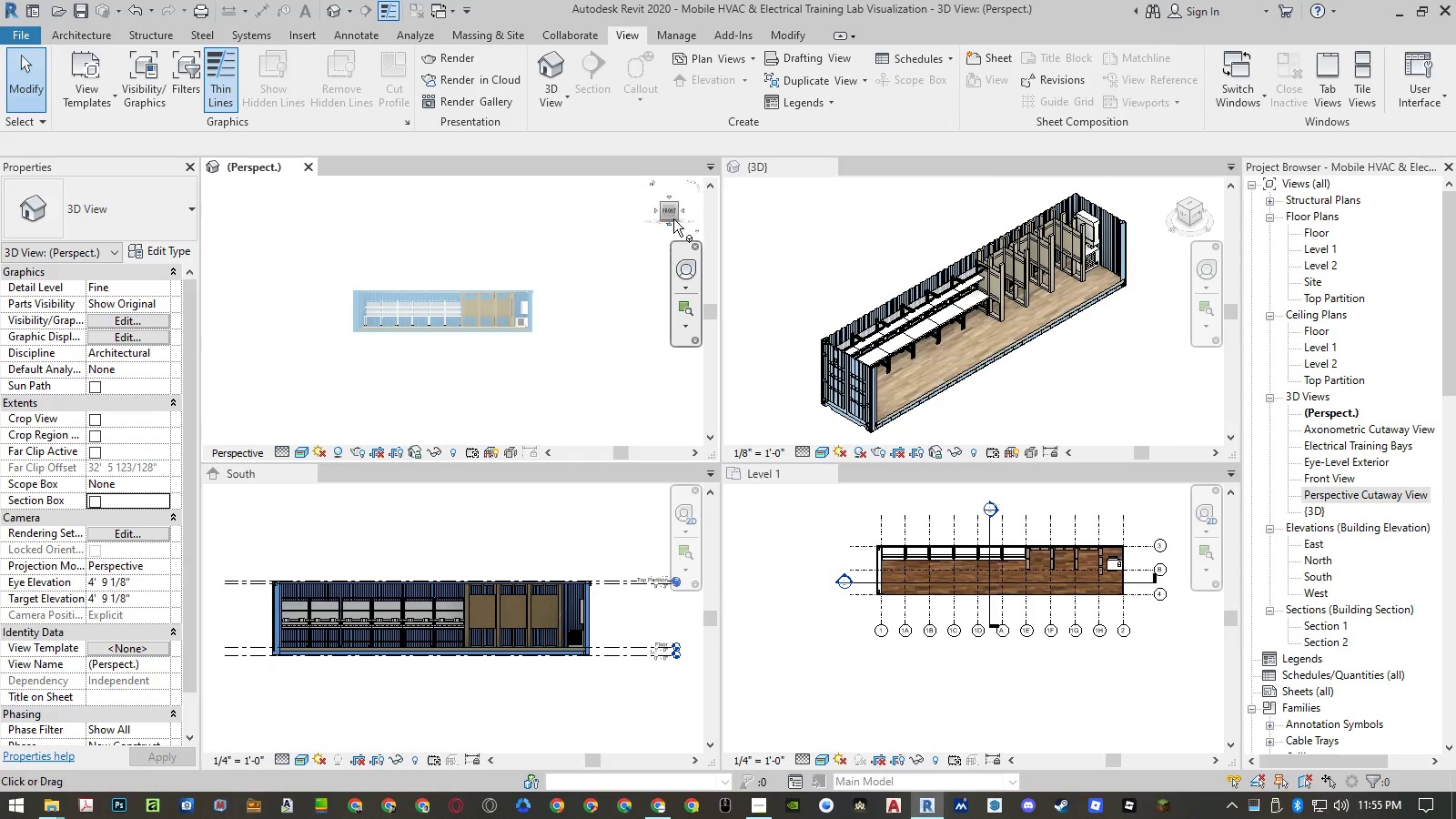 
left_click([668, 210])
 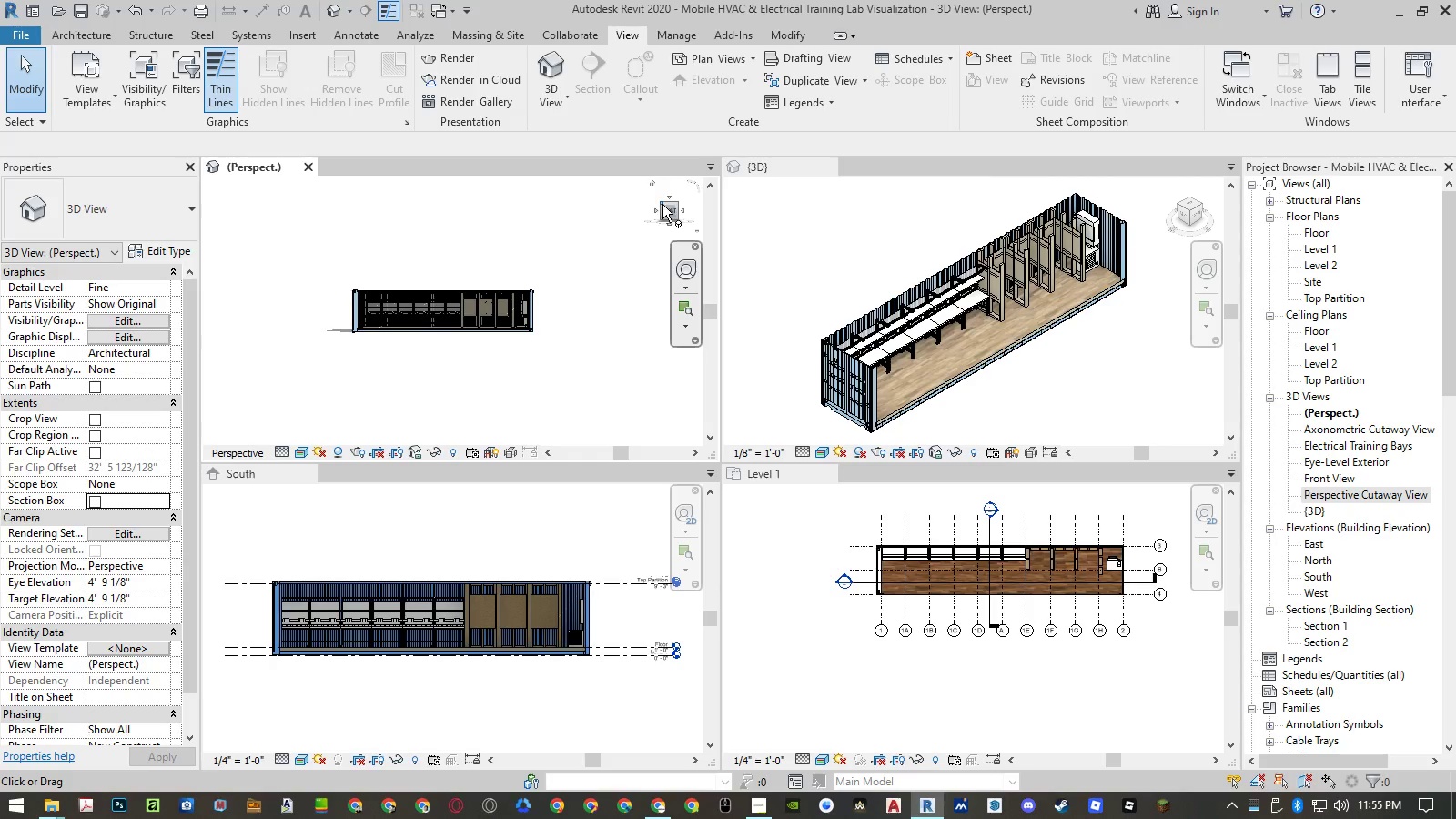 
left_click([662, 205])
 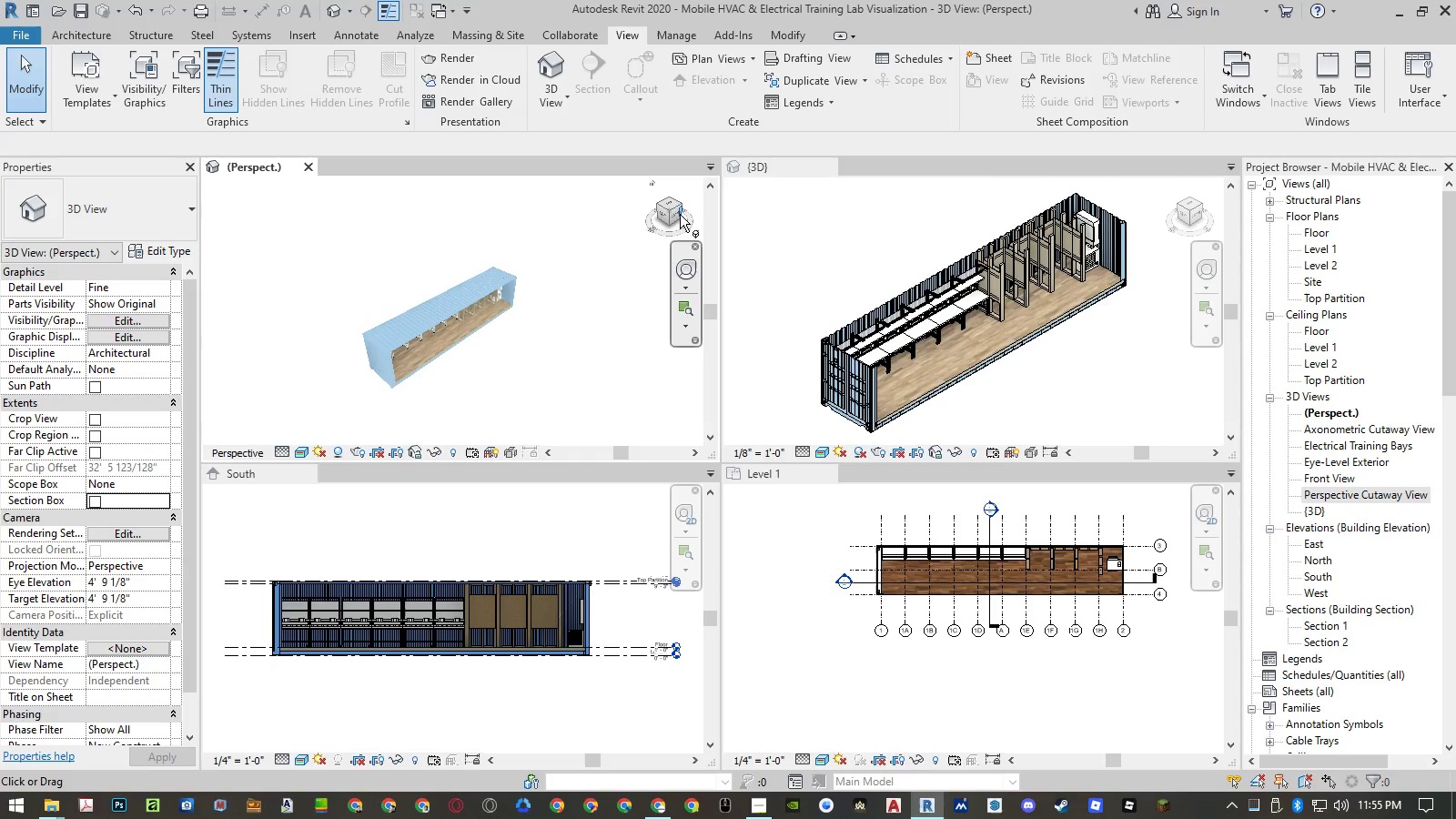 
left_click([677, 215])
 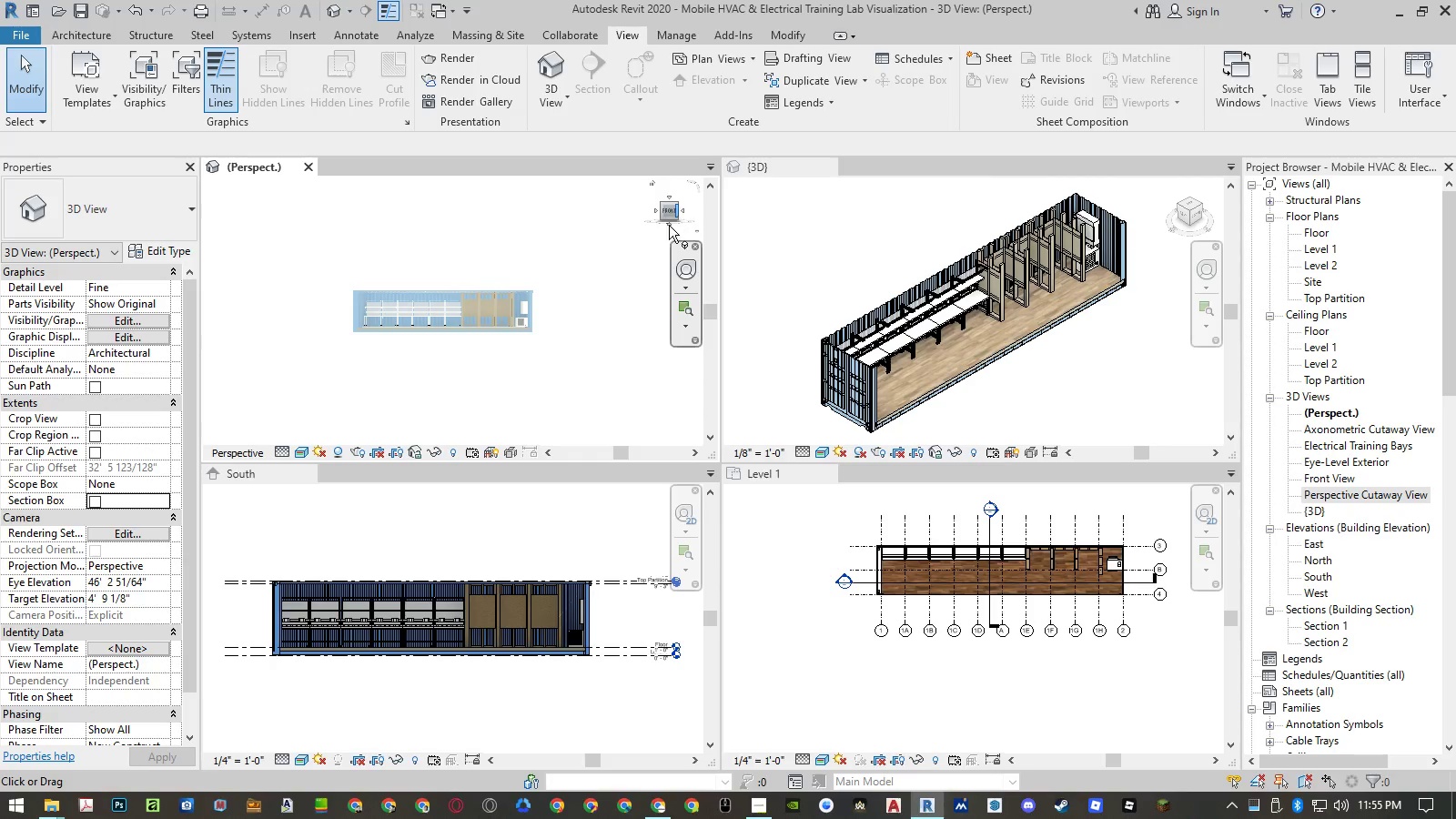 
left_click([604, 319])
 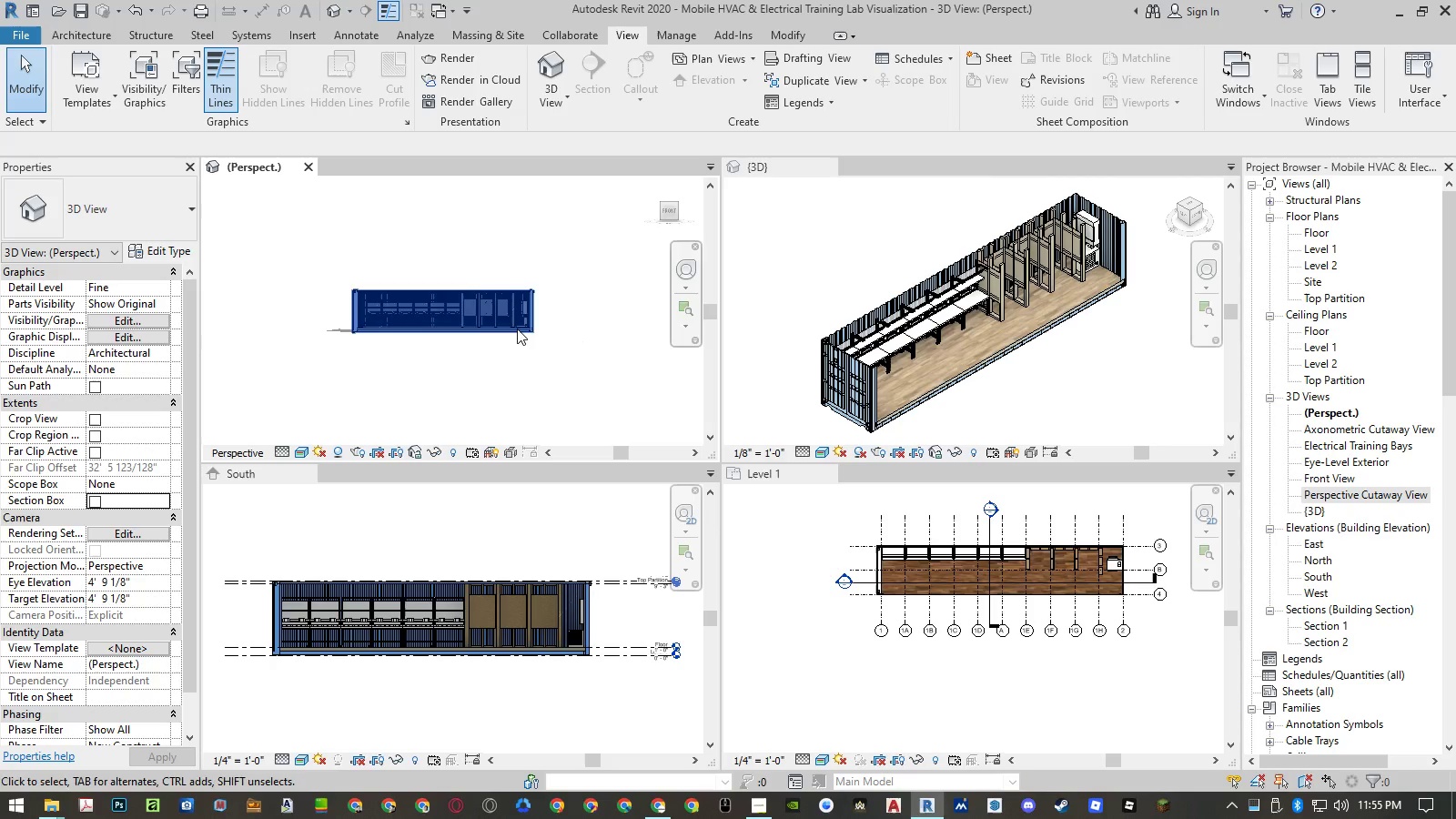 
scroll: coordinate [457, 310], scroll_direction: up, amount: 6.0
 